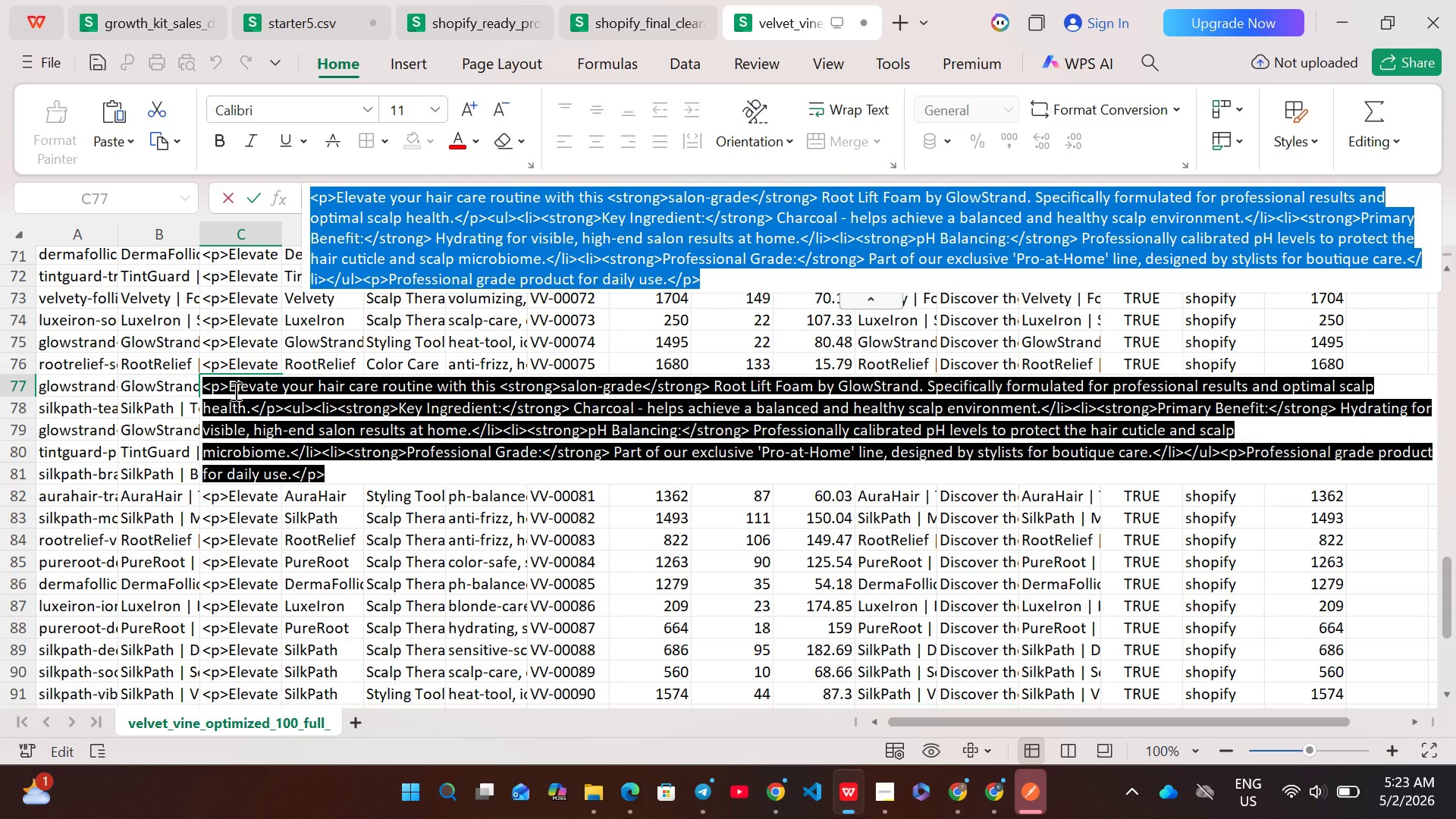 
key(Control+C)
 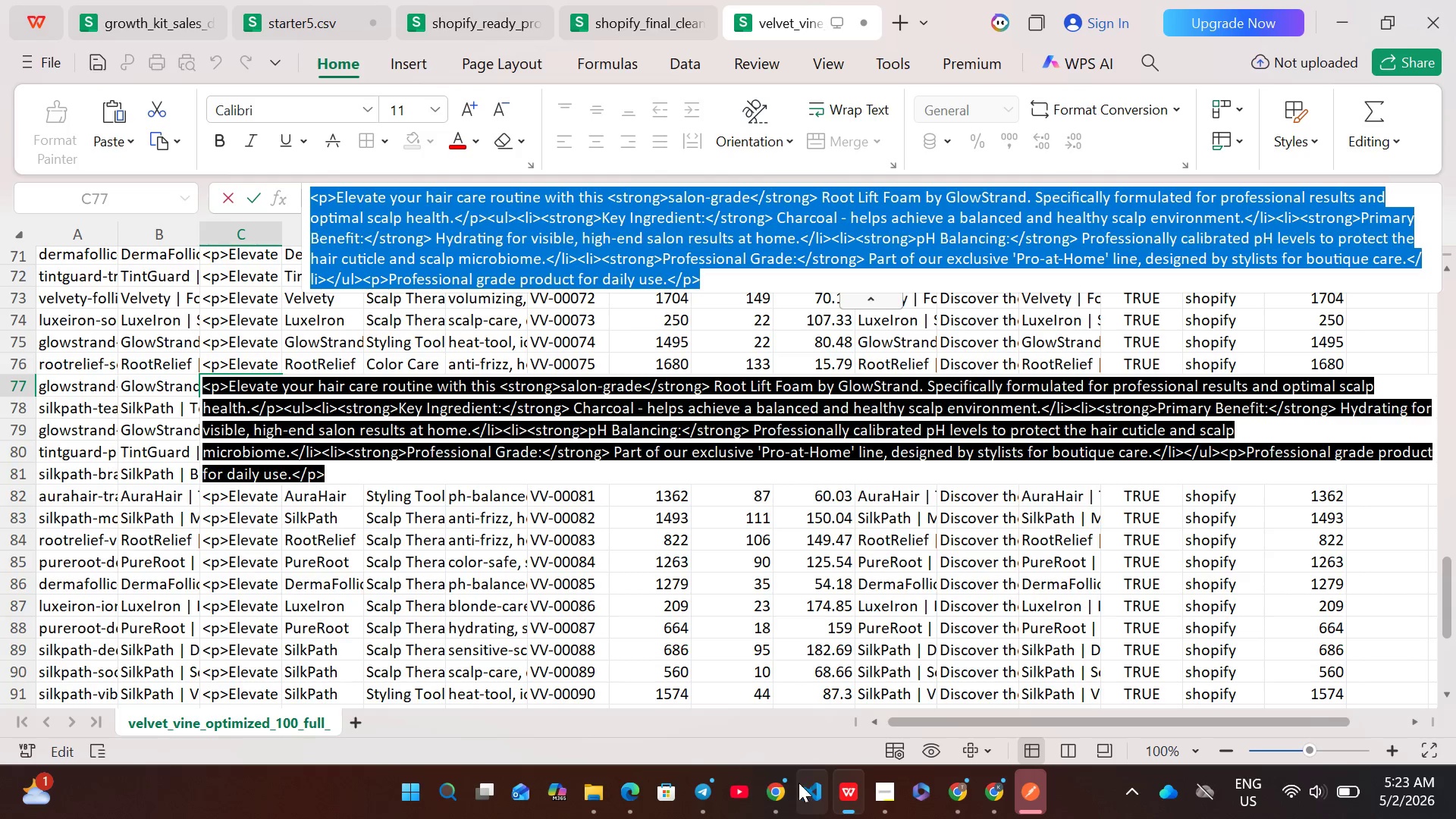 
left_click([780, 794])
 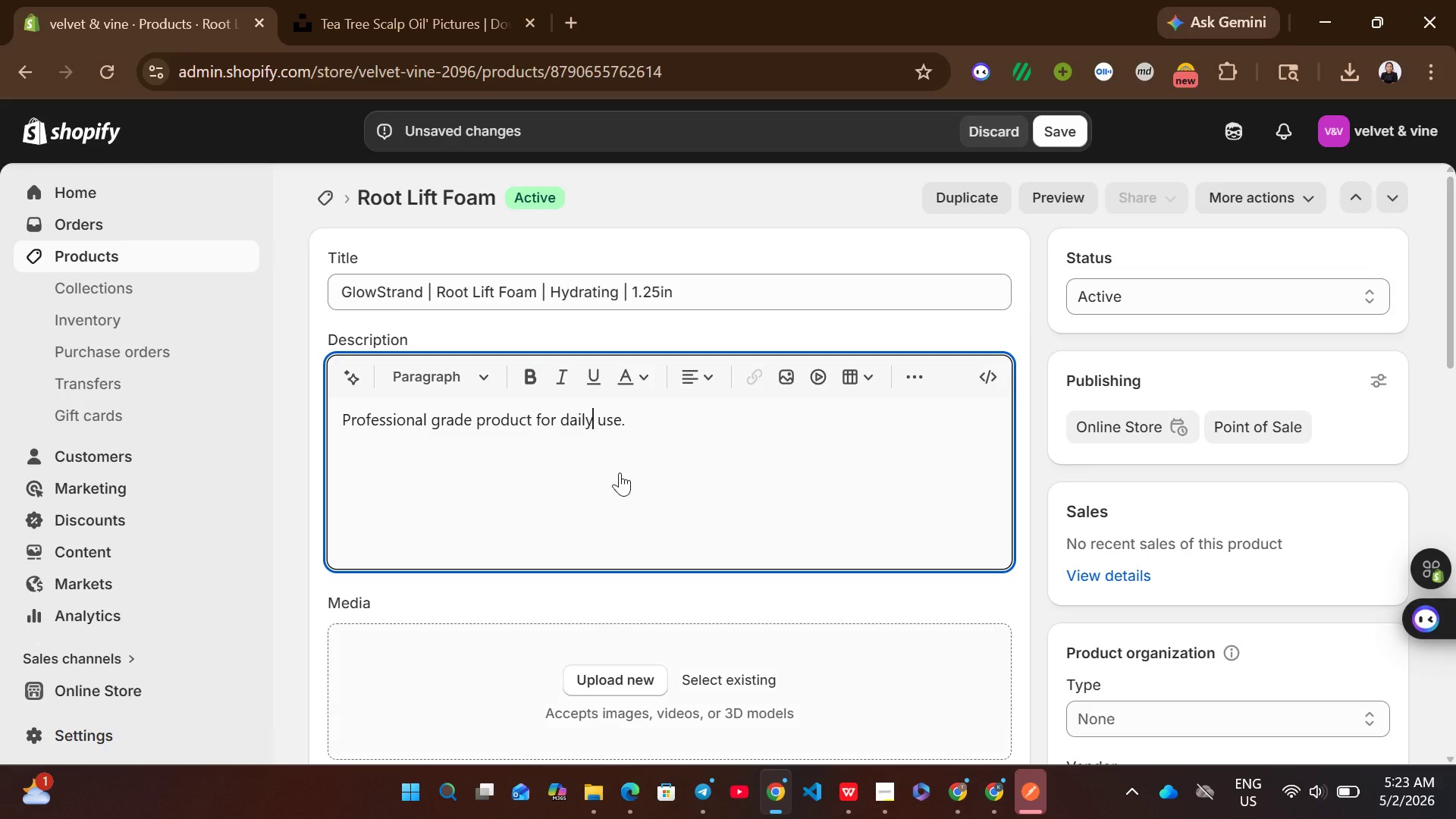 
left_click([620, 472])
 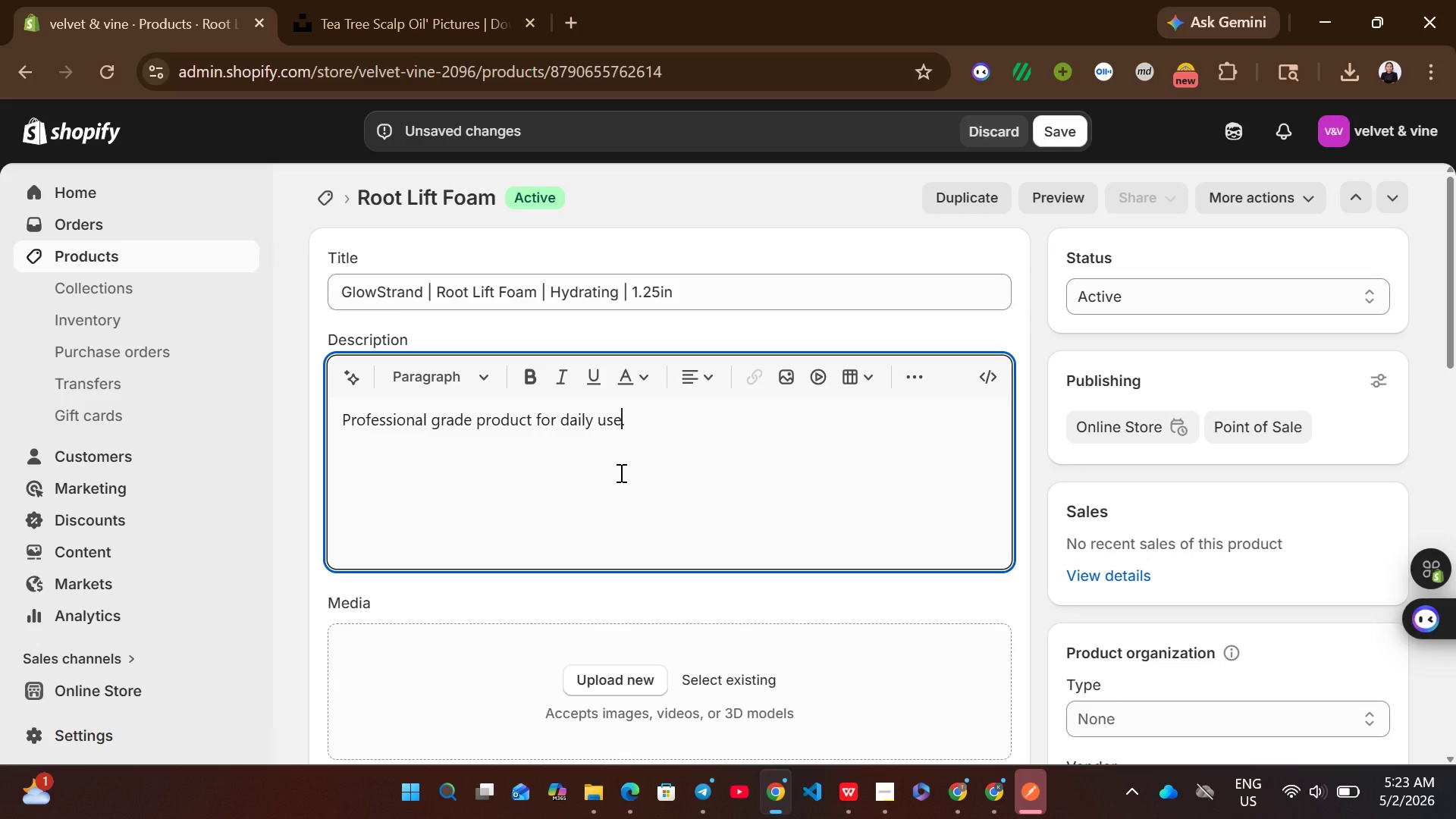 
key(Control+ControlLeft)
 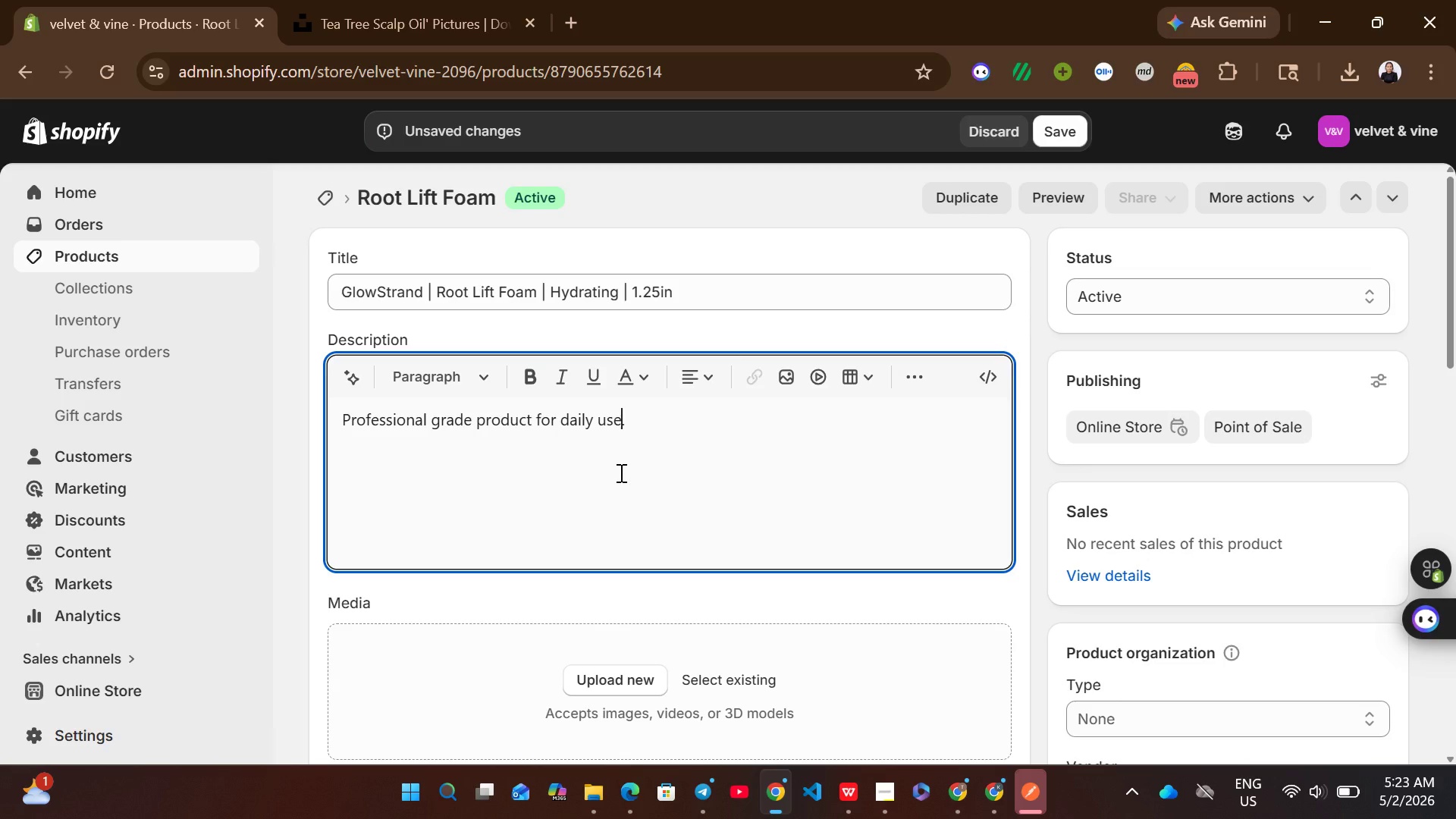 
key(Control+A)
 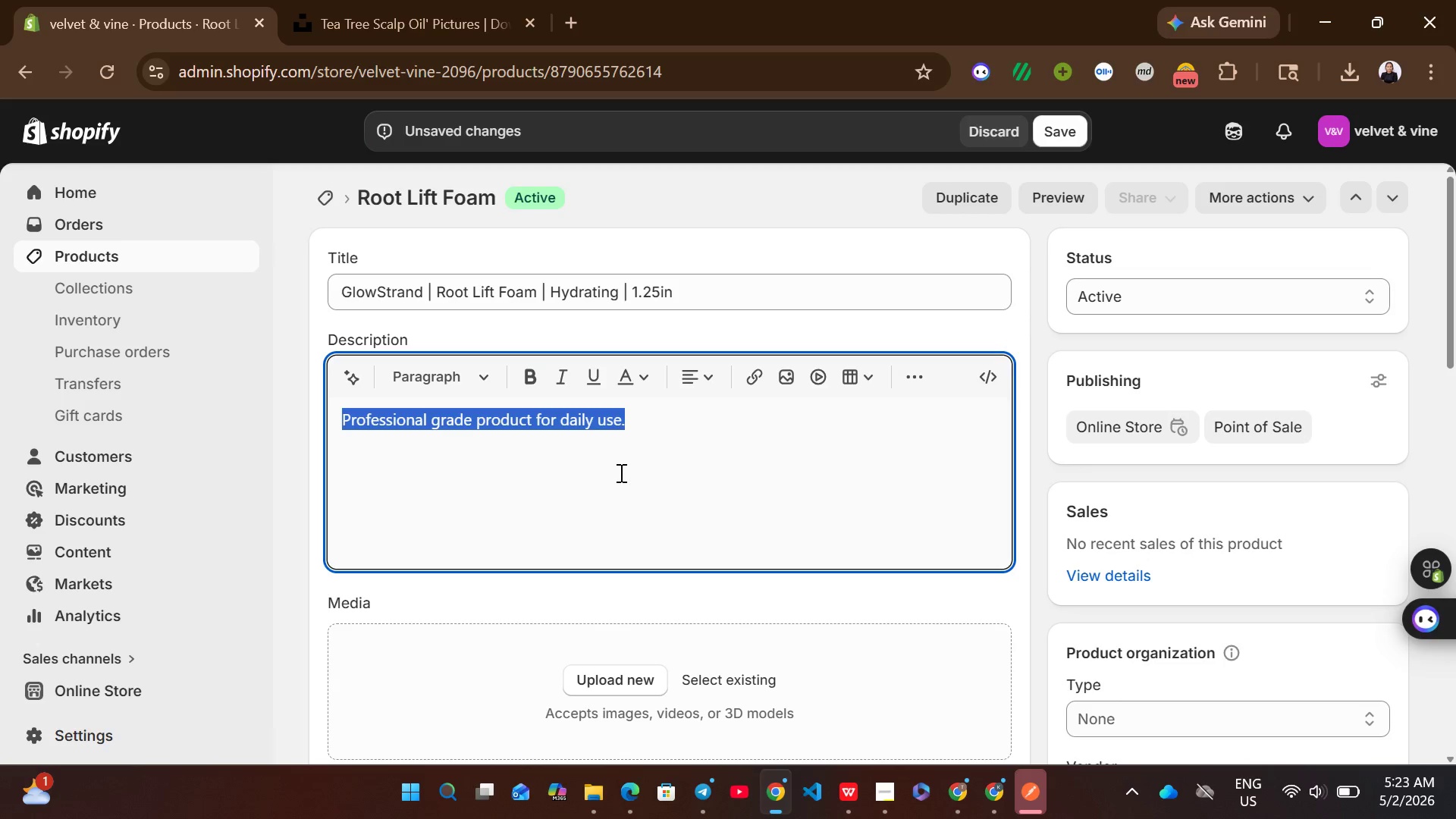 
hold_key(key=ControlLeft, duration=0.62)
 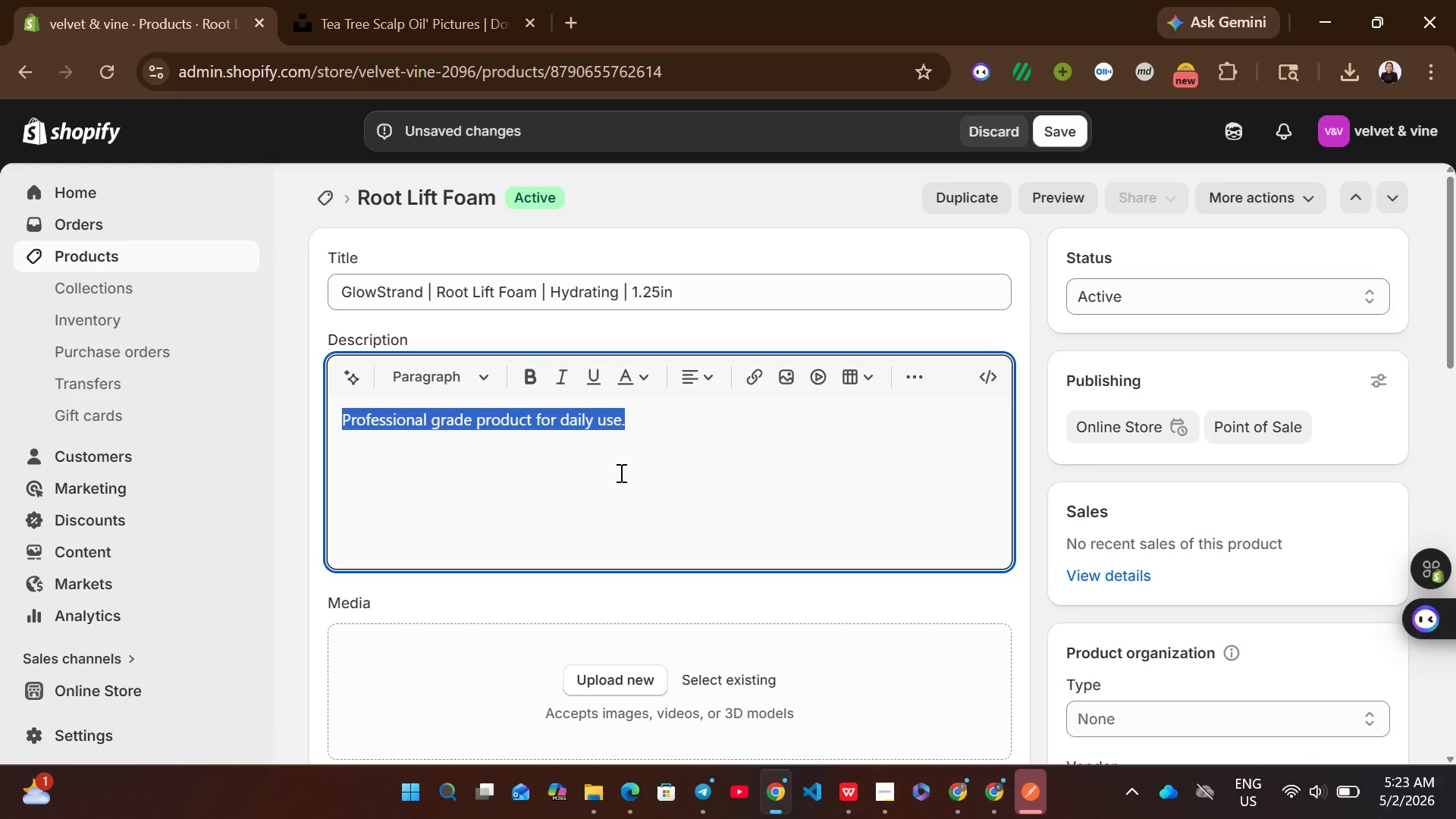 
key(Backspace)
 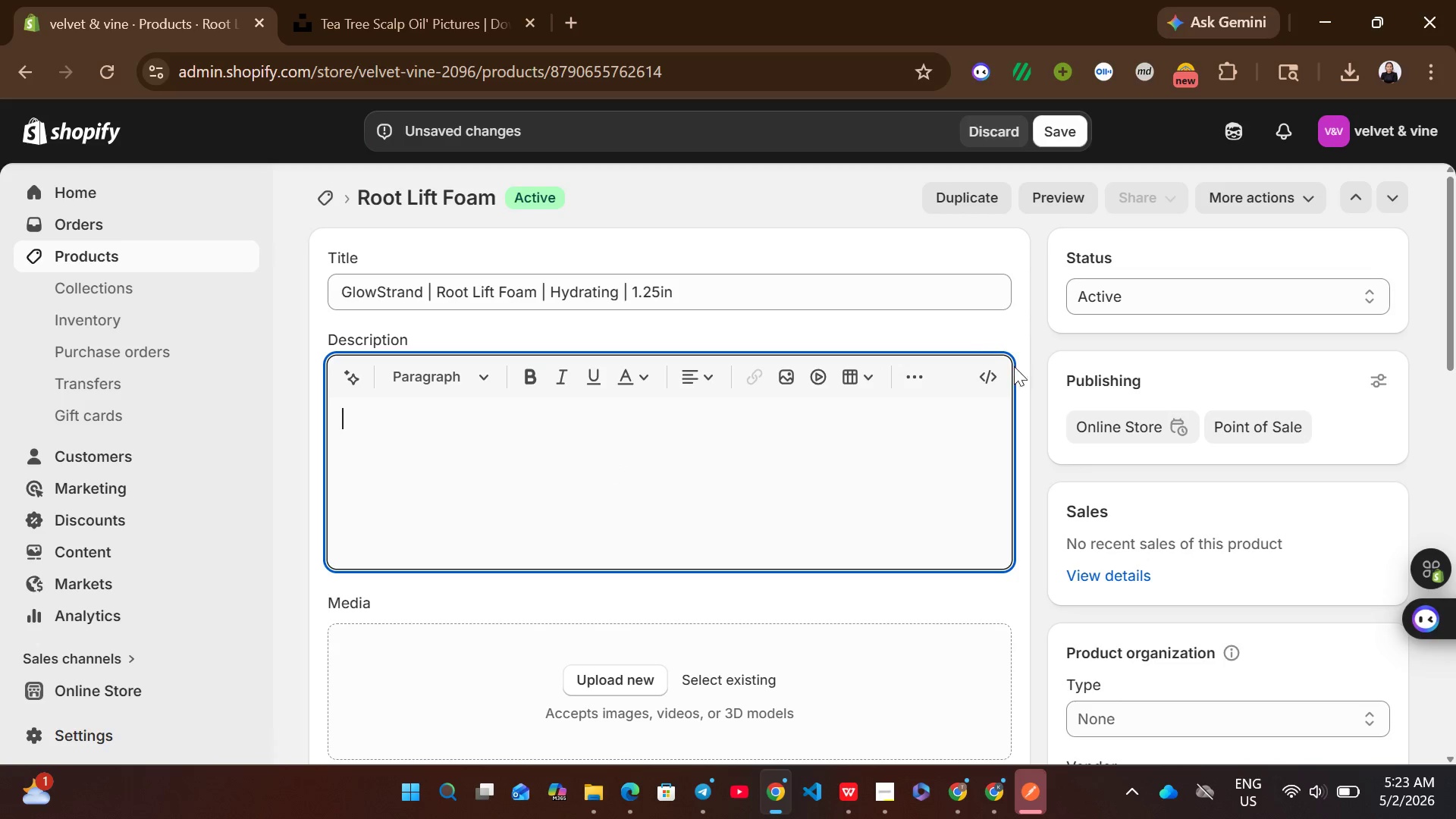 
left_click([997, 372])
 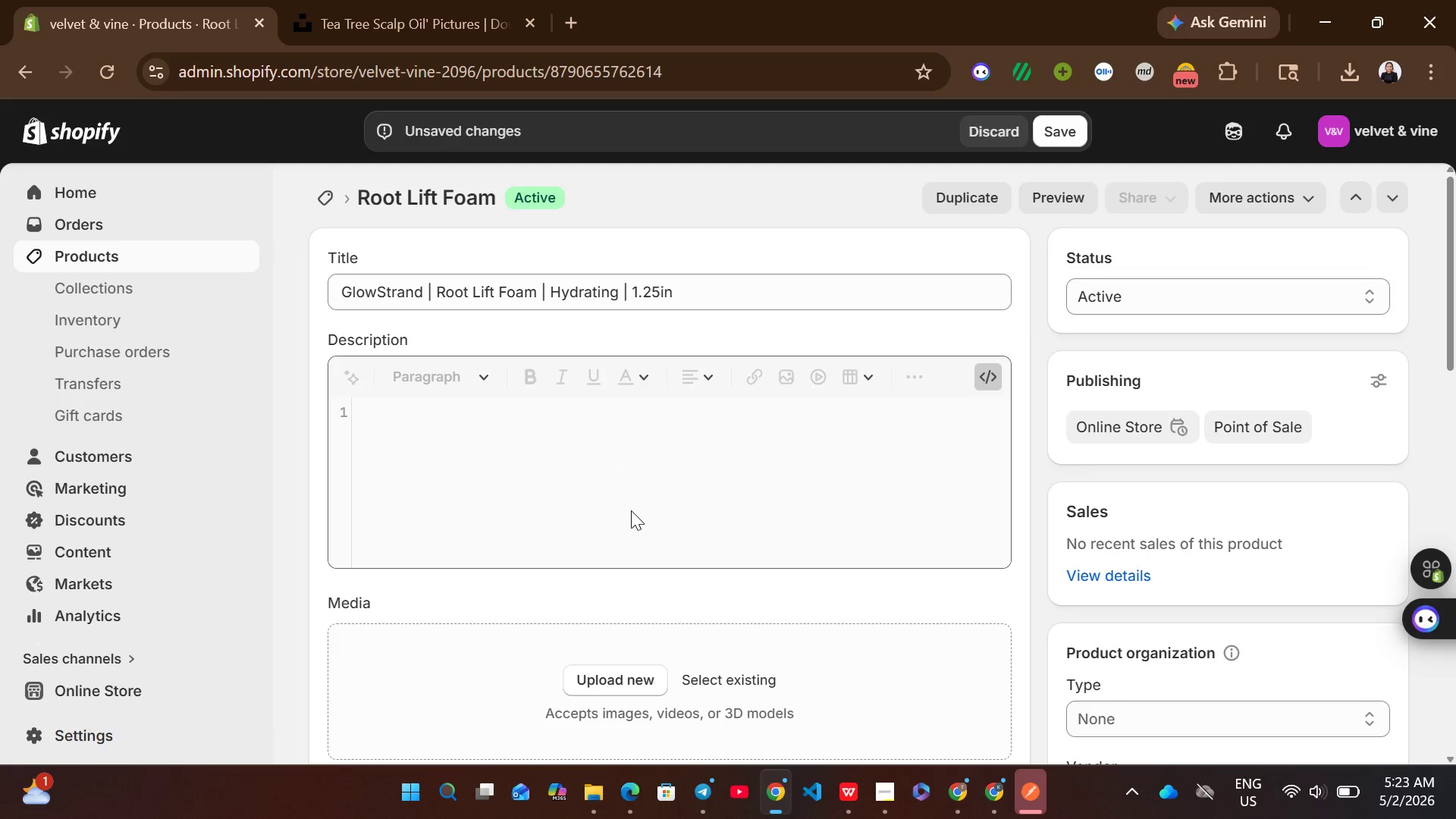 
left_click([631, 510])
 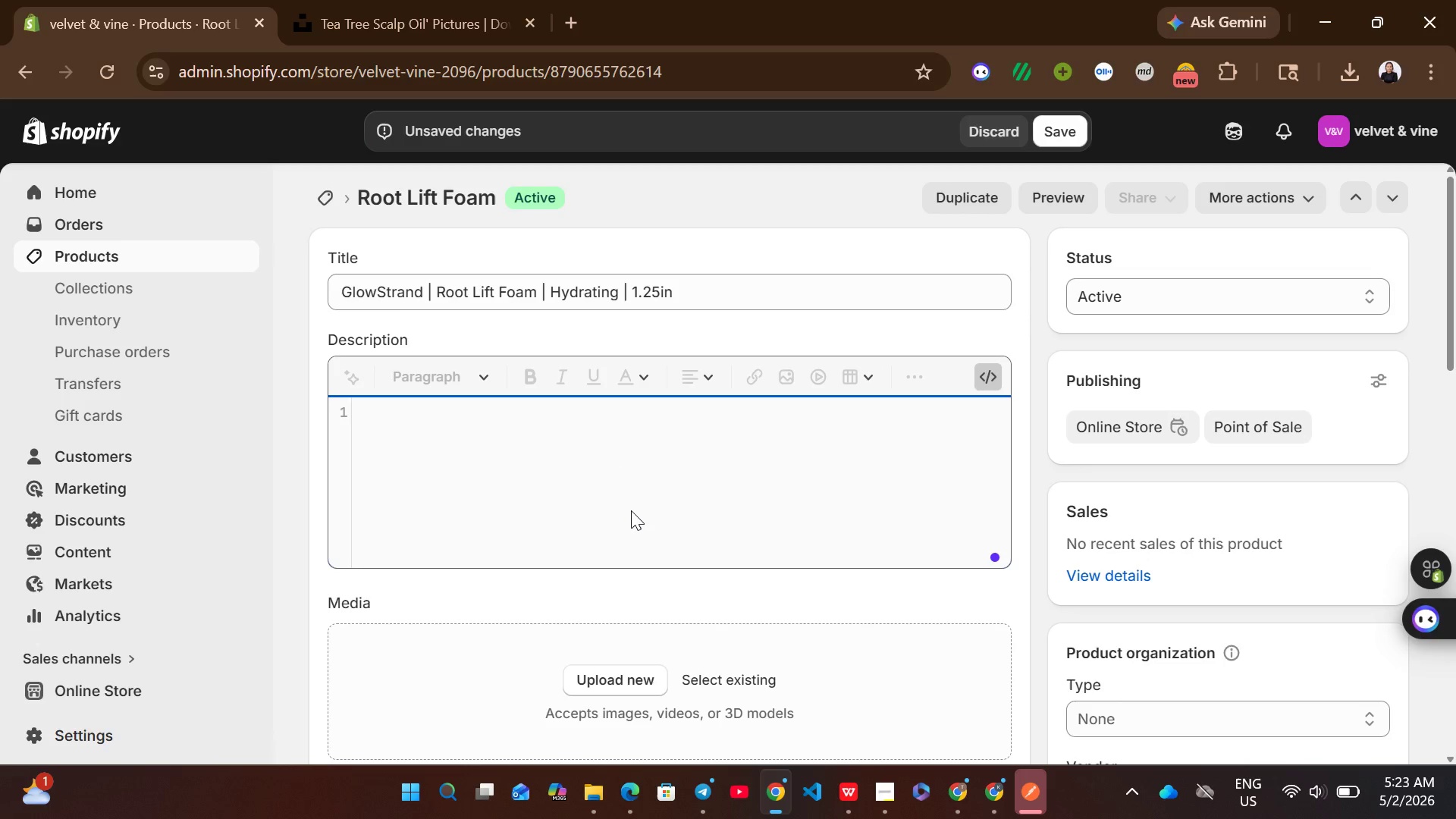 
key(Control+V)
 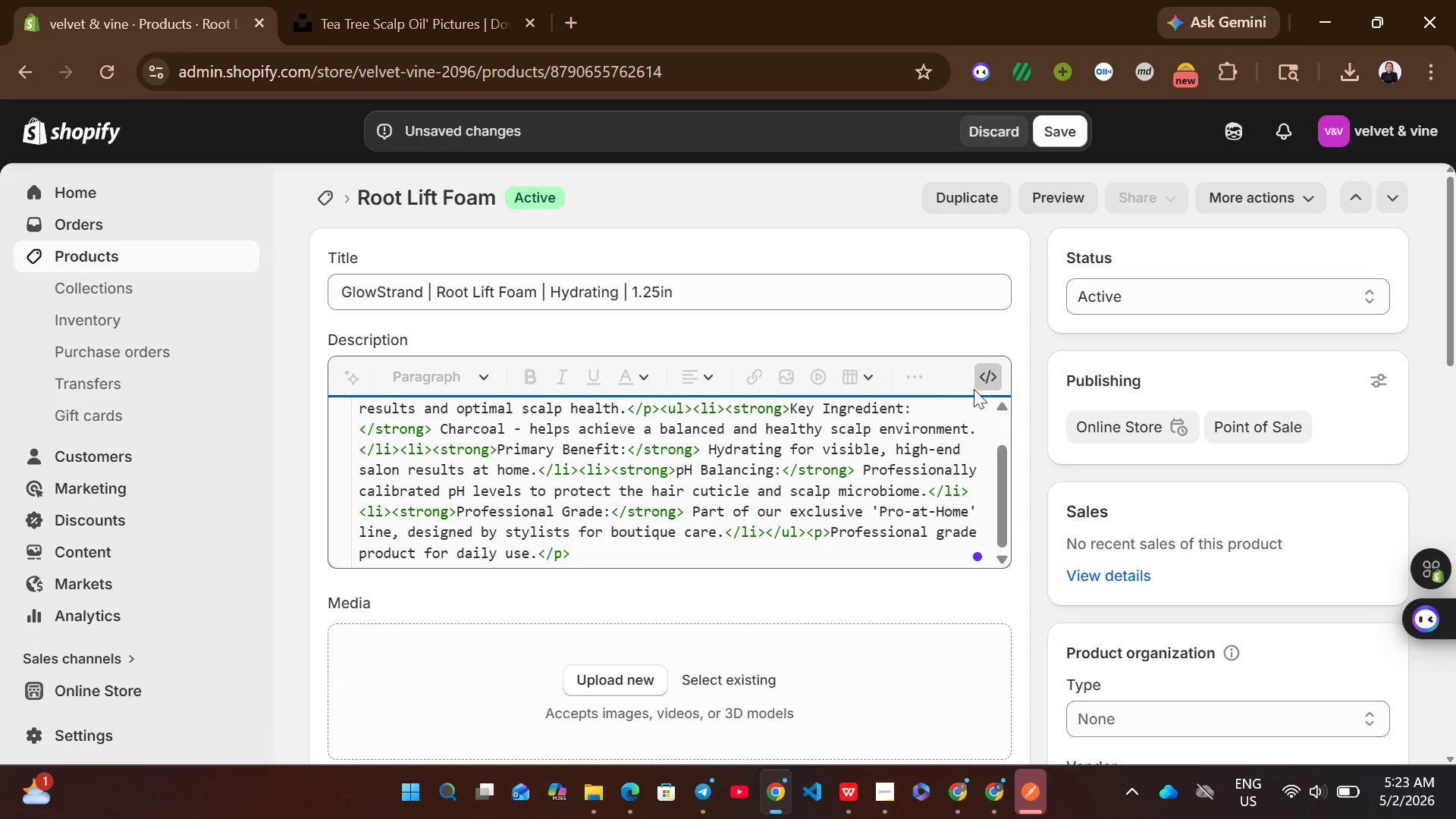 
left_click([982, 384])
 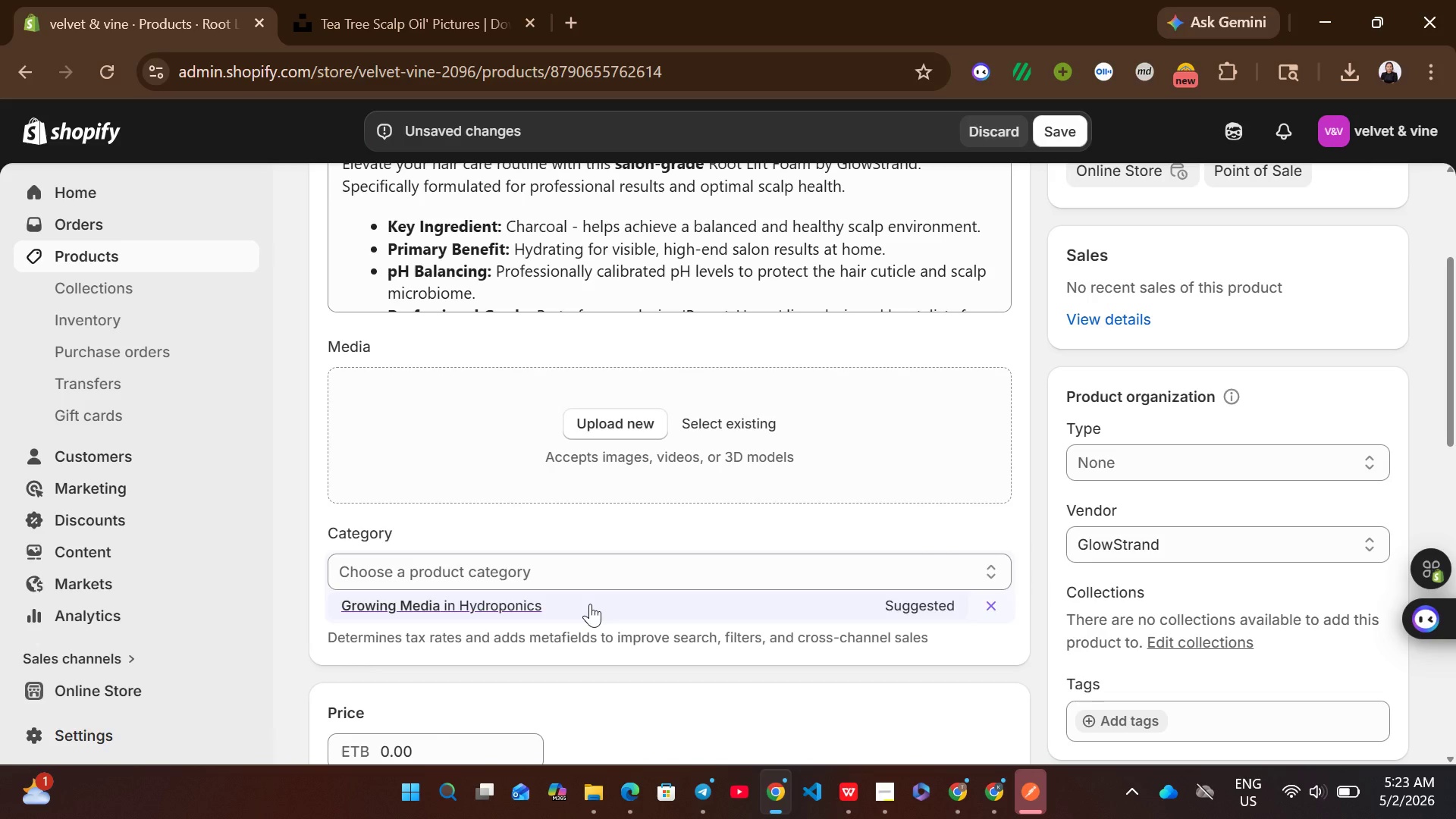 
wait(5.23)
 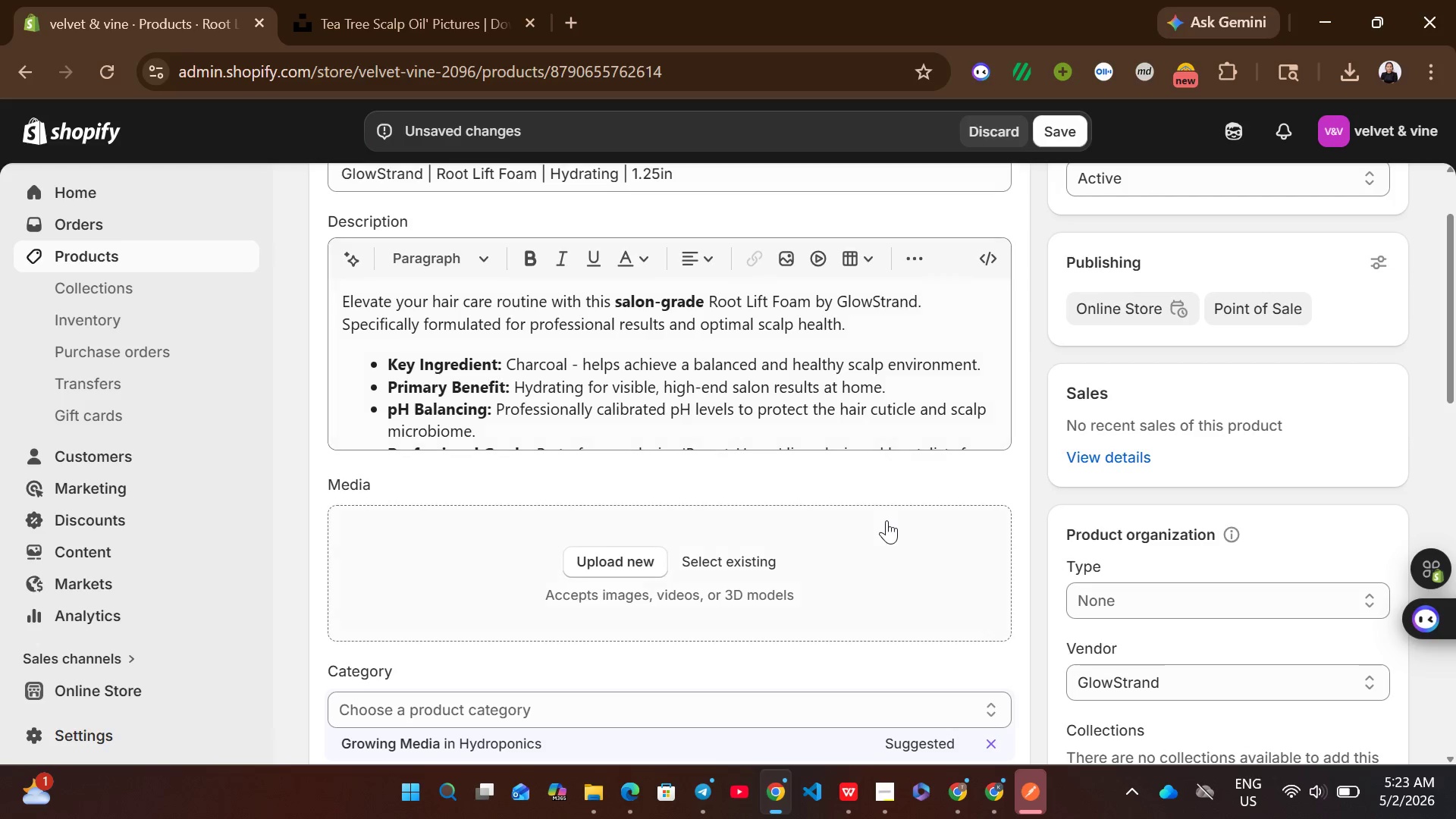 
left_click([1129, 456])
 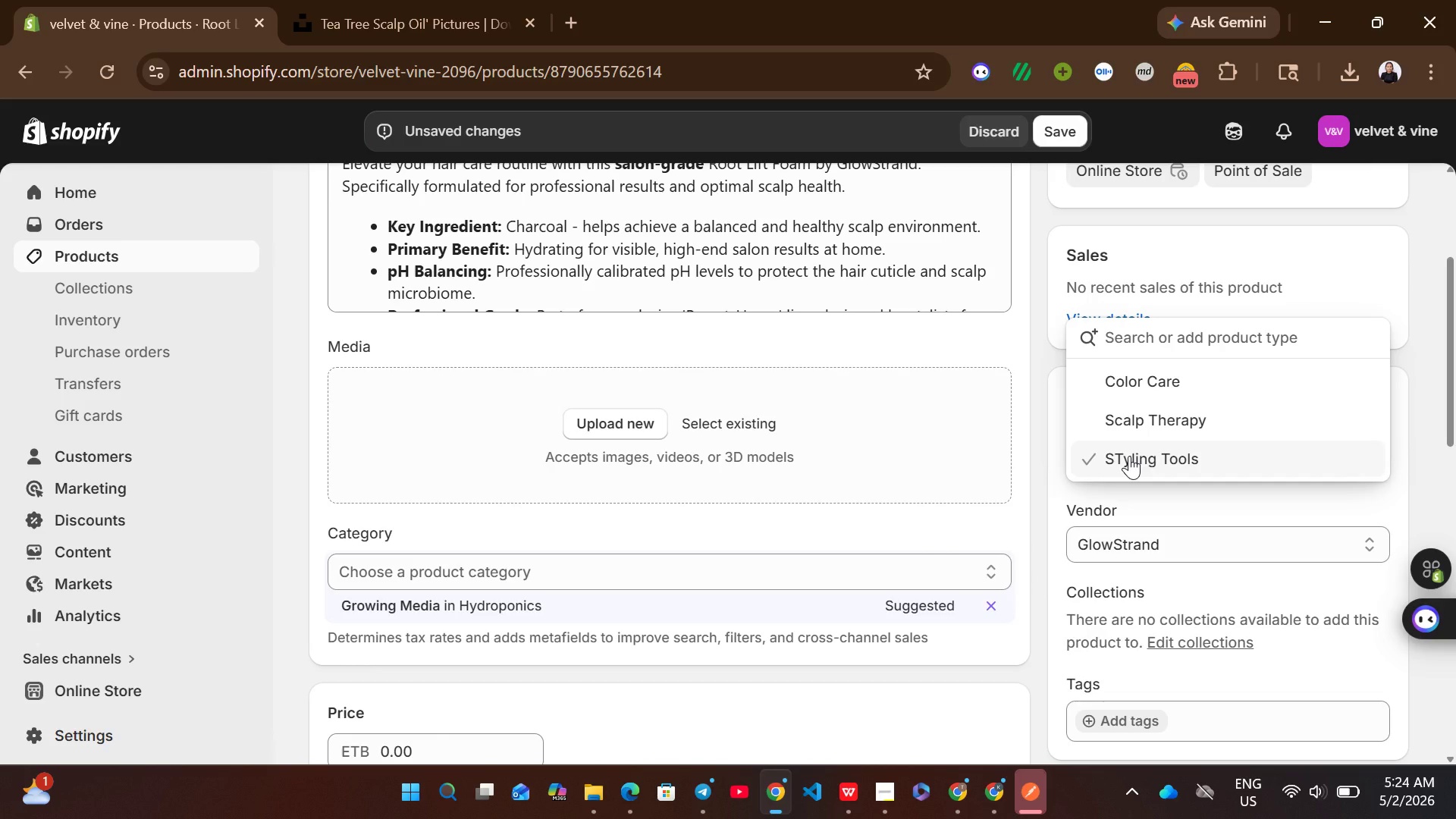 
left_click([1151, 390])
 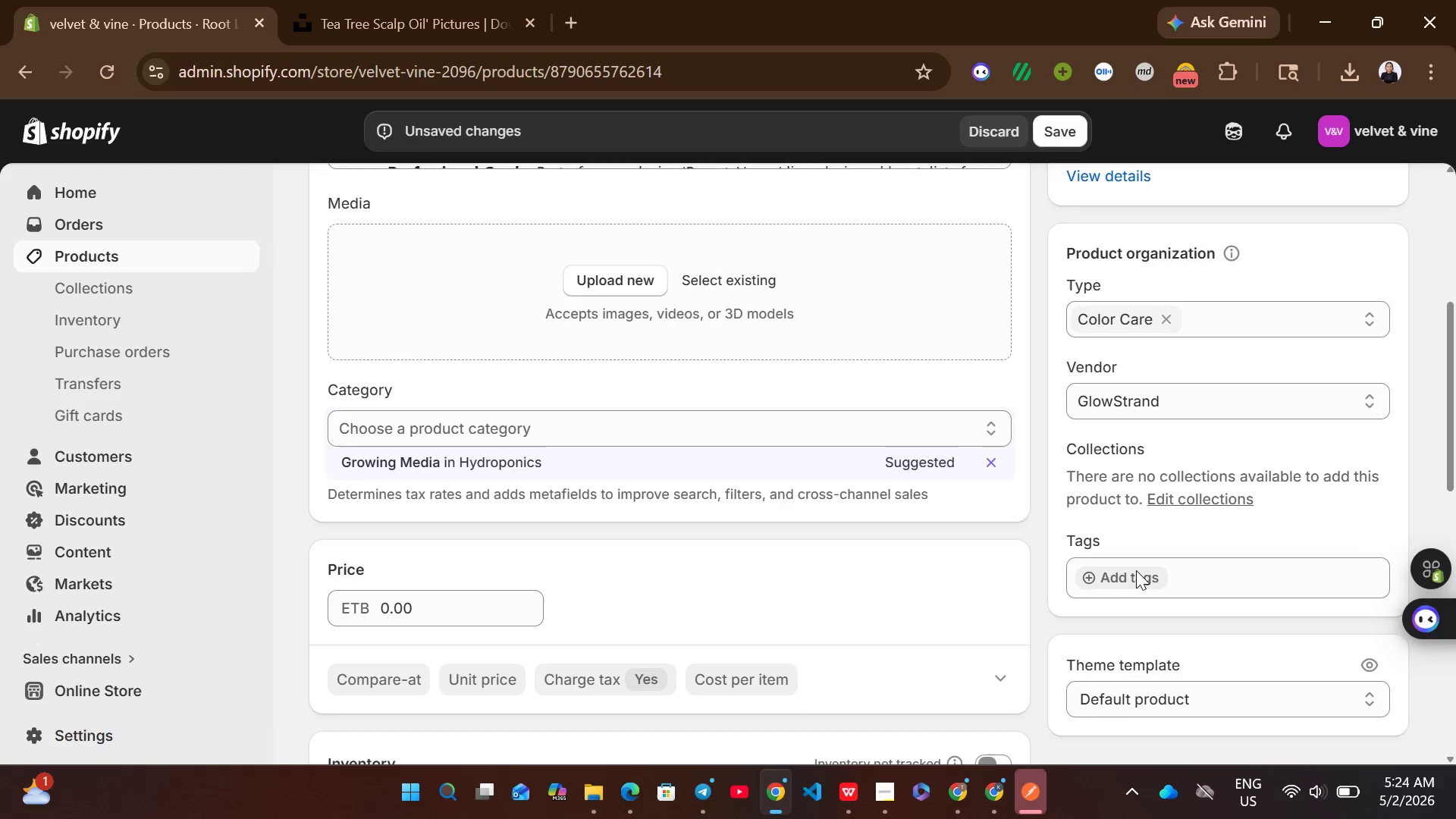 
left_click([1133, 588])
 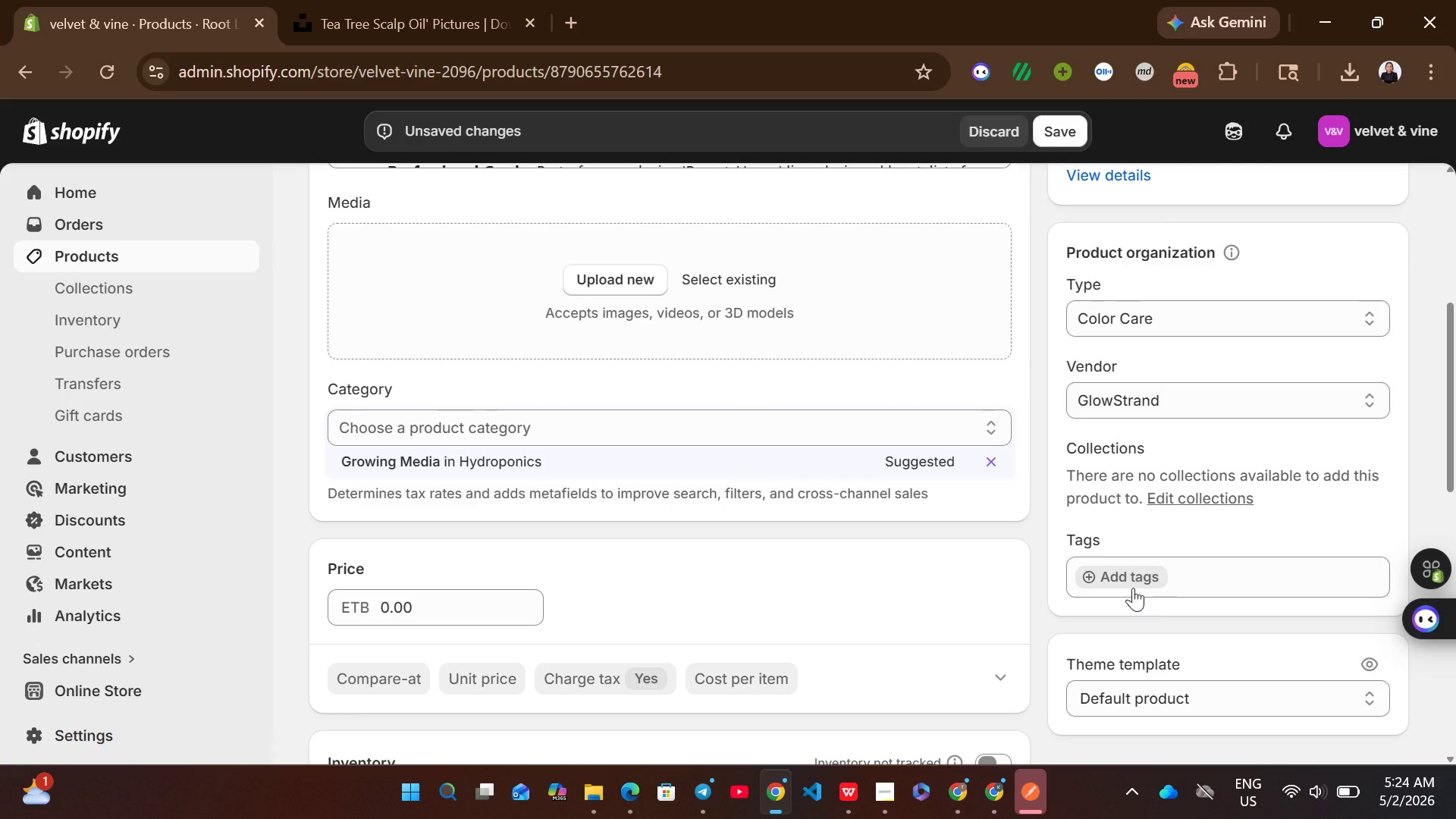 
left_click([1129, 578])
 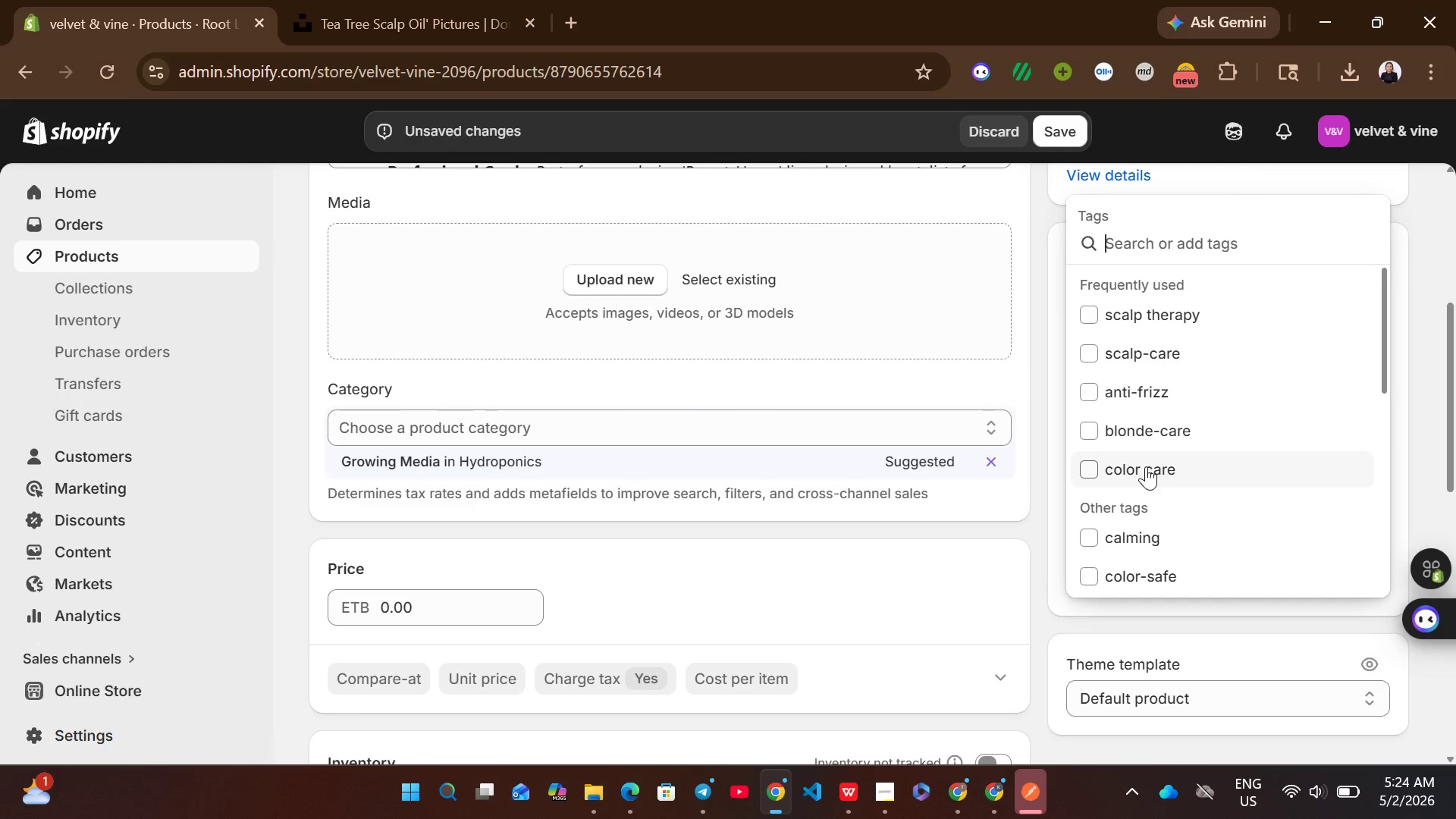 
left_click([1145, 413])
 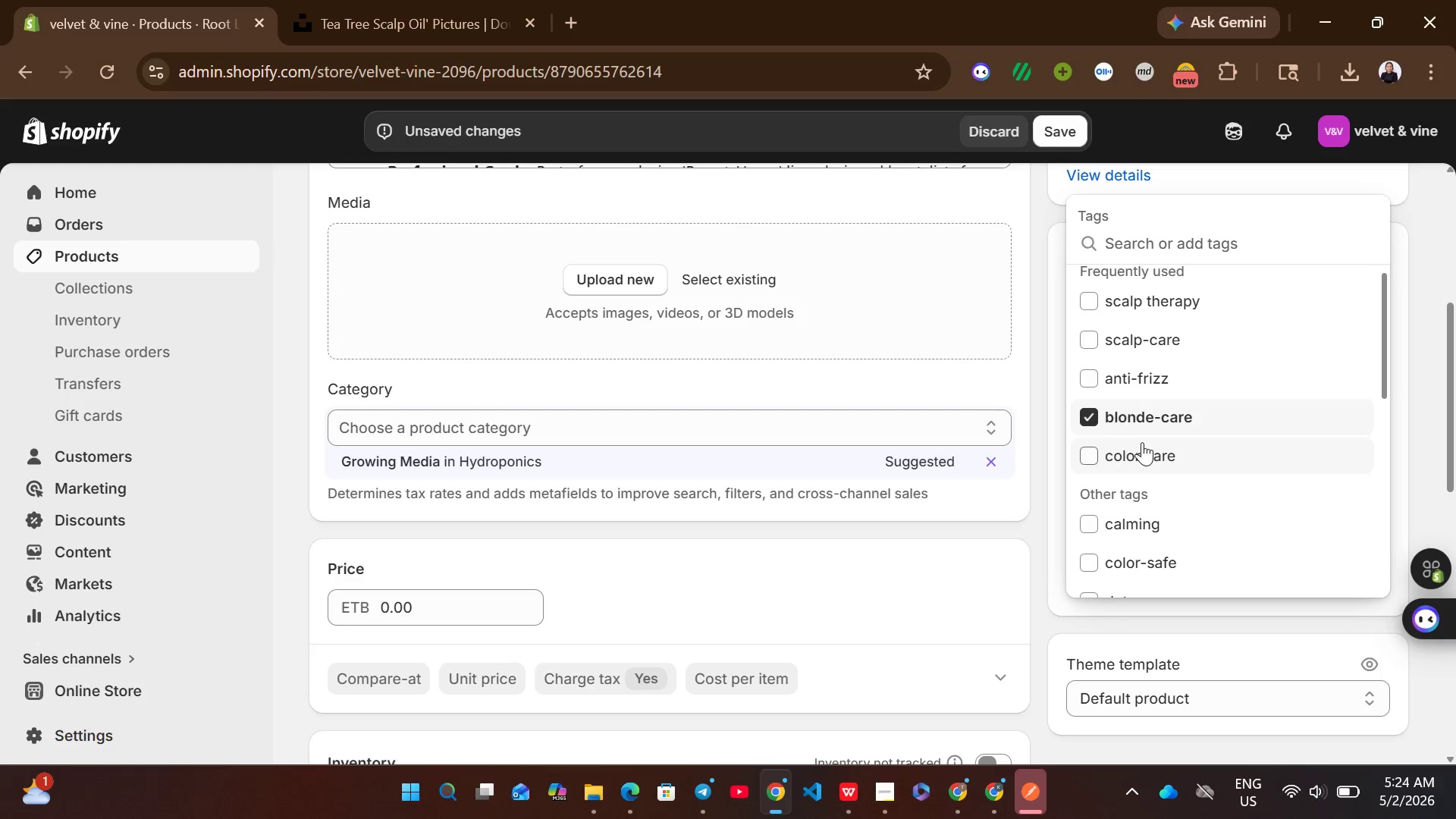 
left_click([1142, 442])
 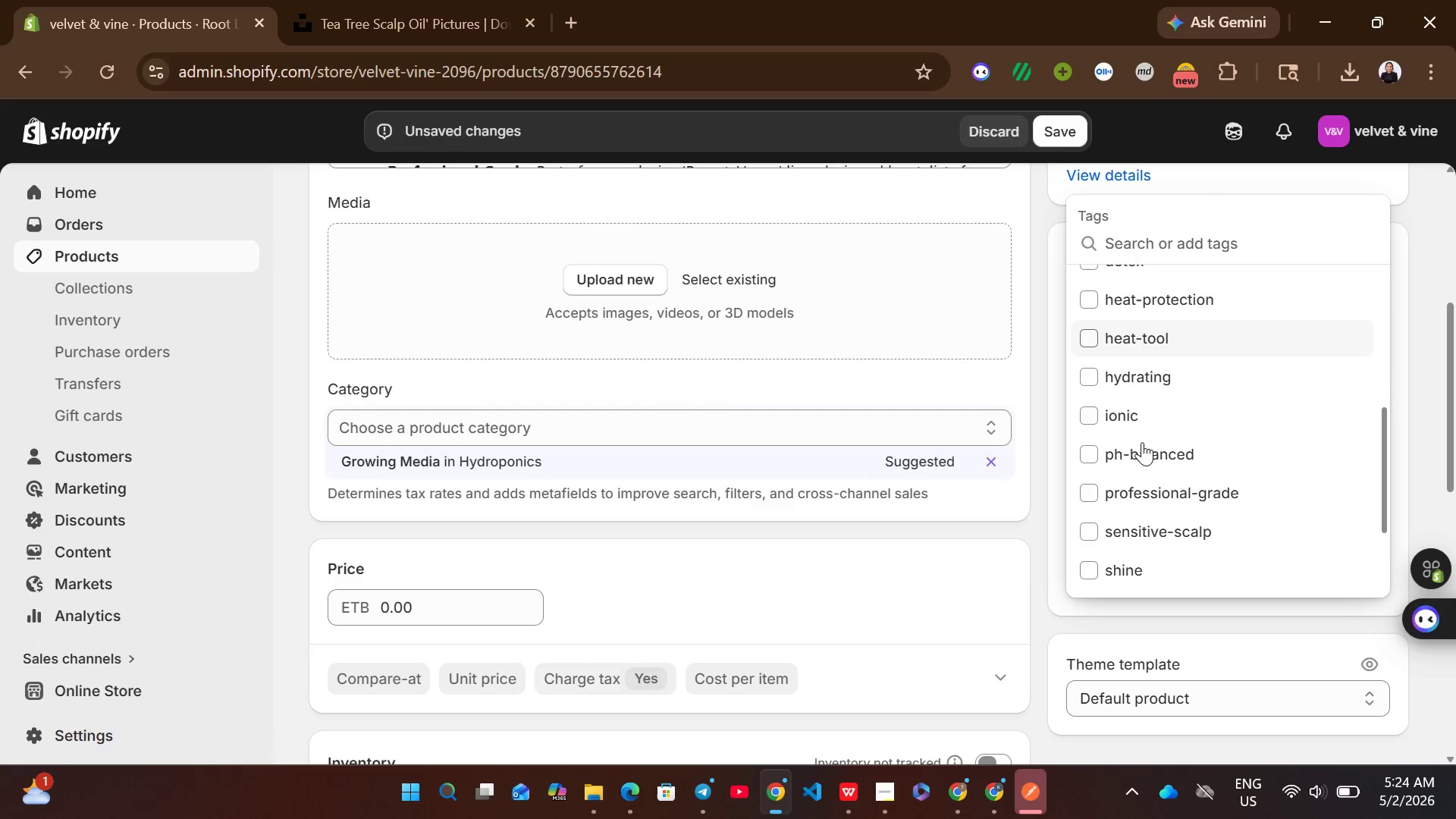 
wait(6.22)
 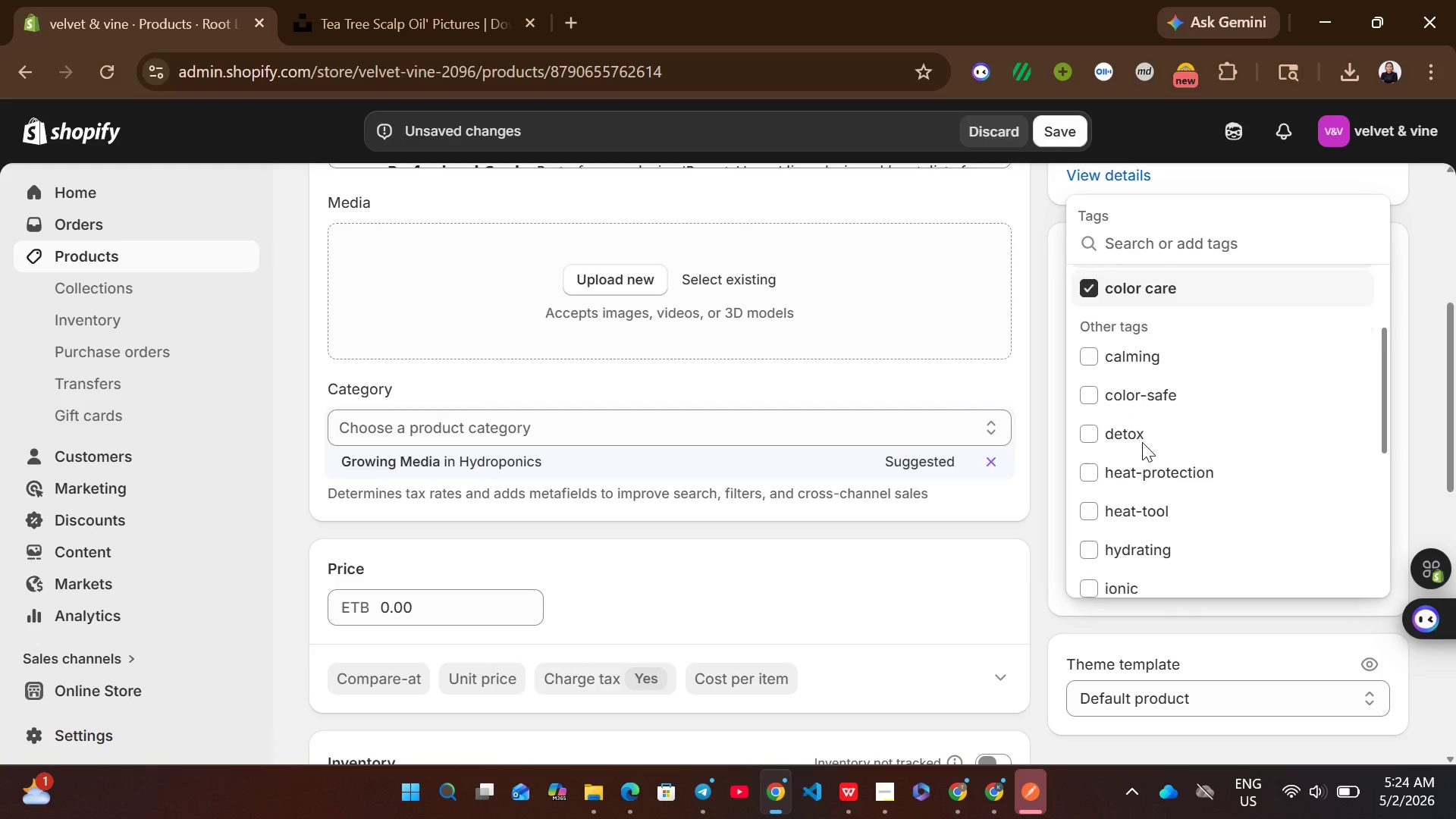 
left_click([1138, 535])
 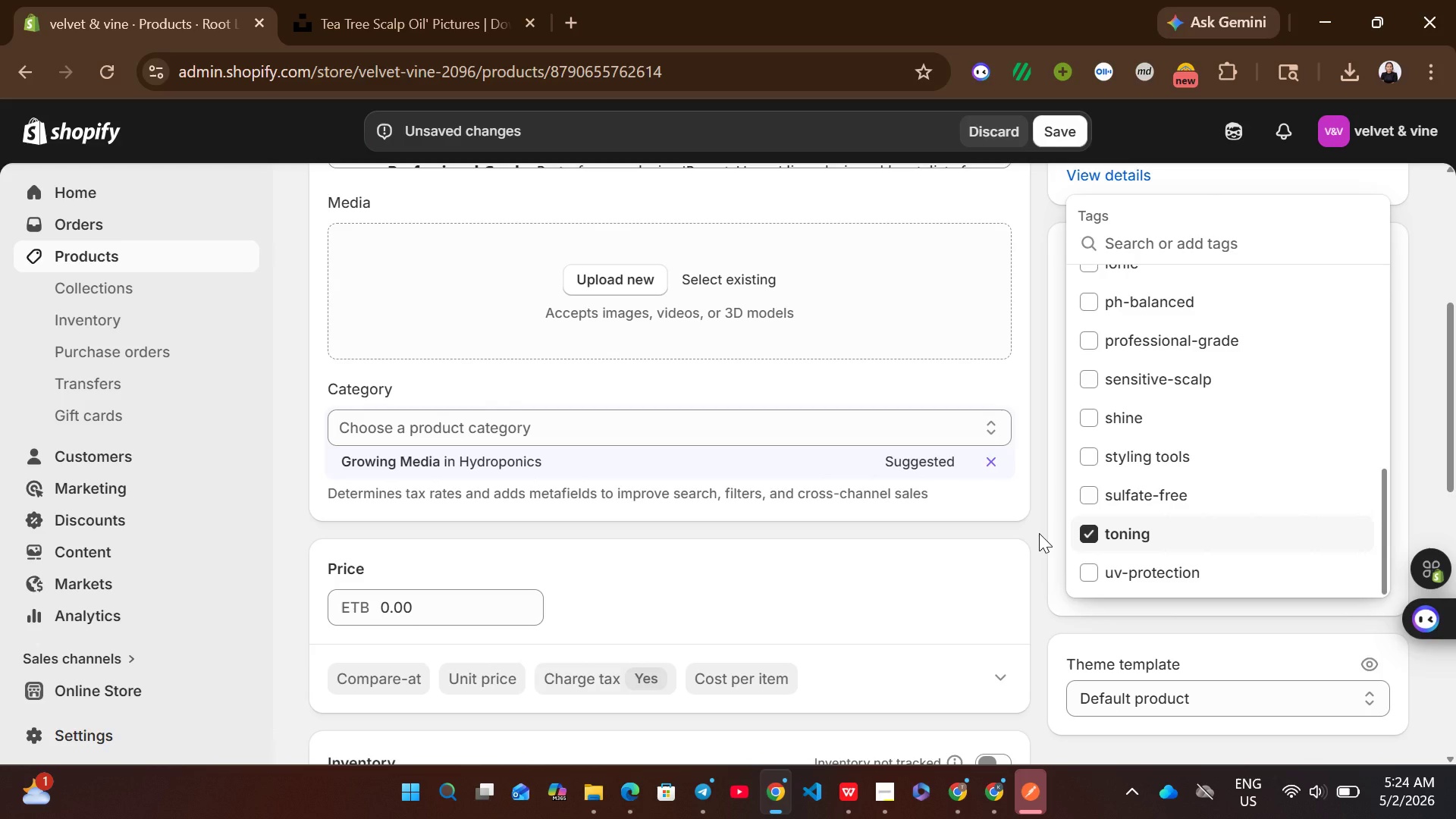 
left_click([1039, 533])
 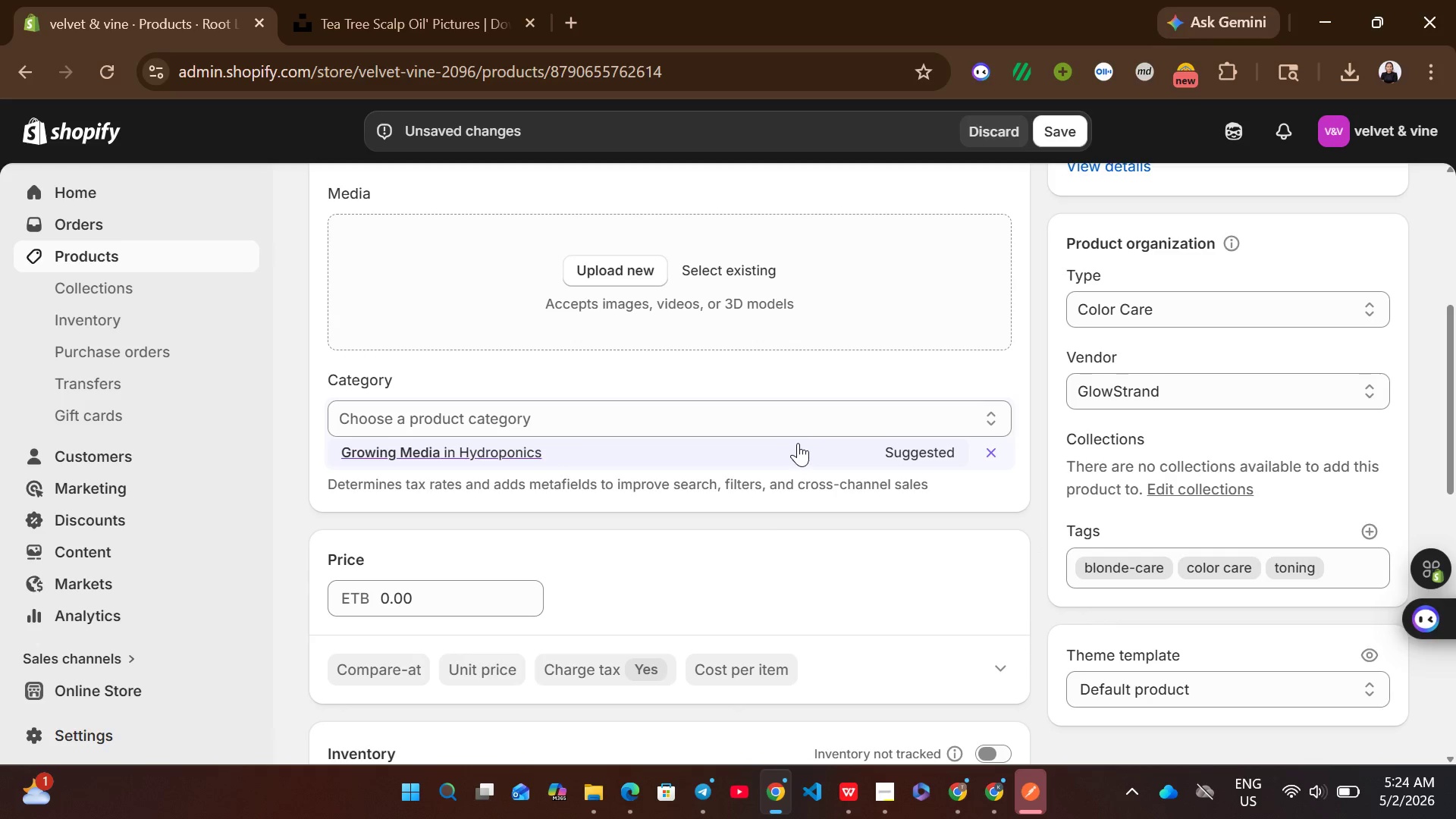 
mouse_move([779, 485])
 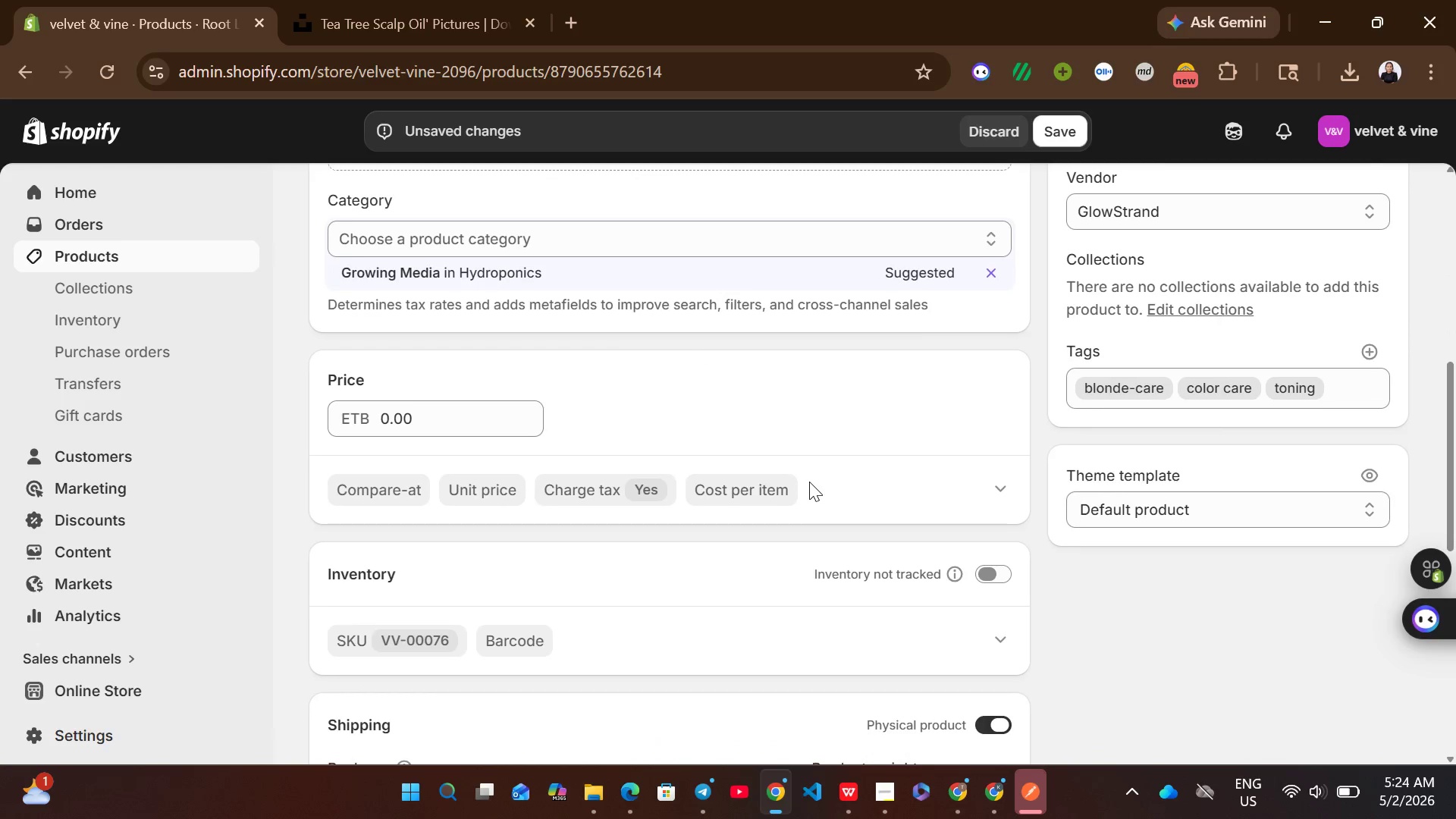 
left_click([409, 310])
 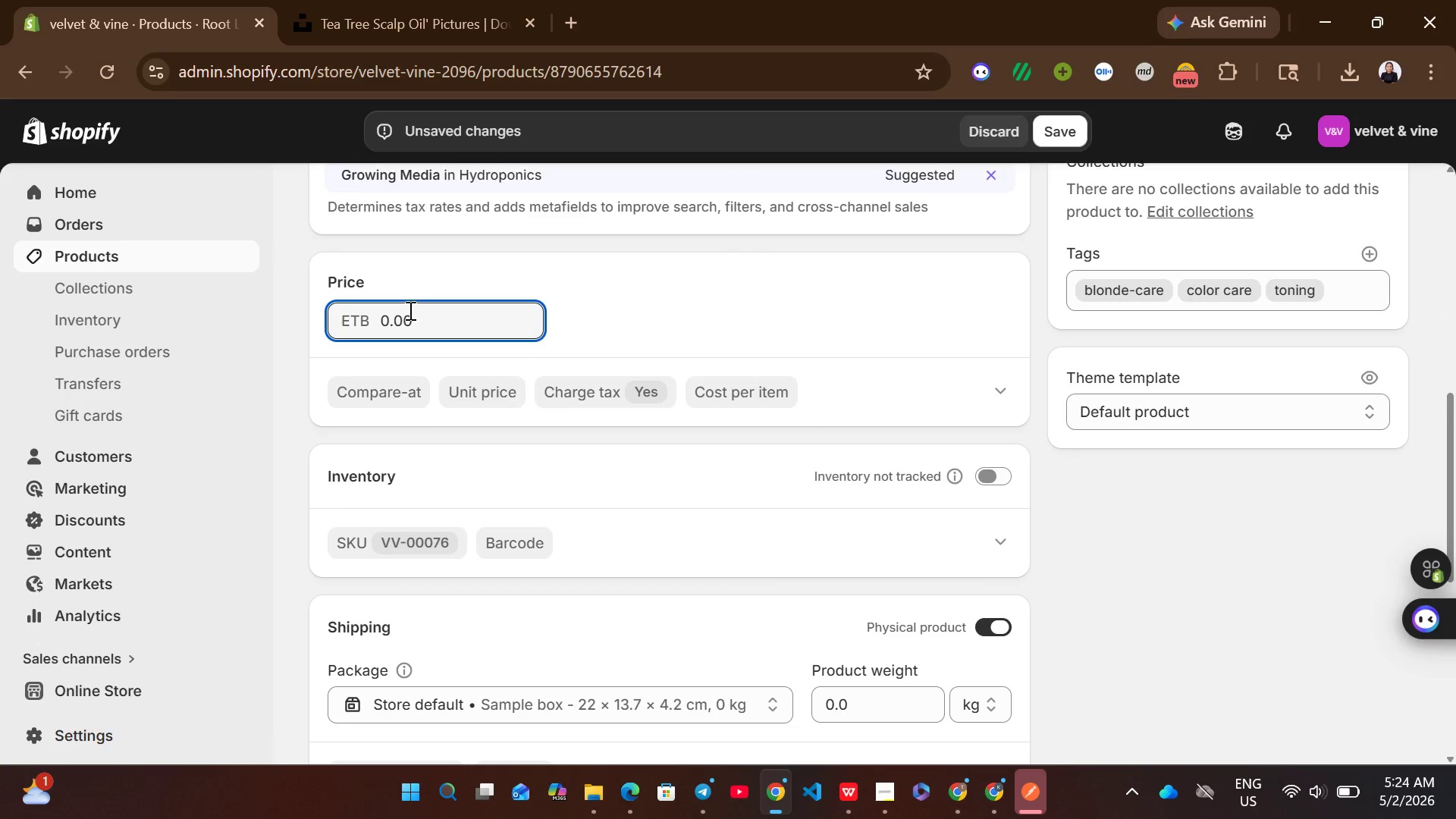 
key(Control+ControlLeft)
 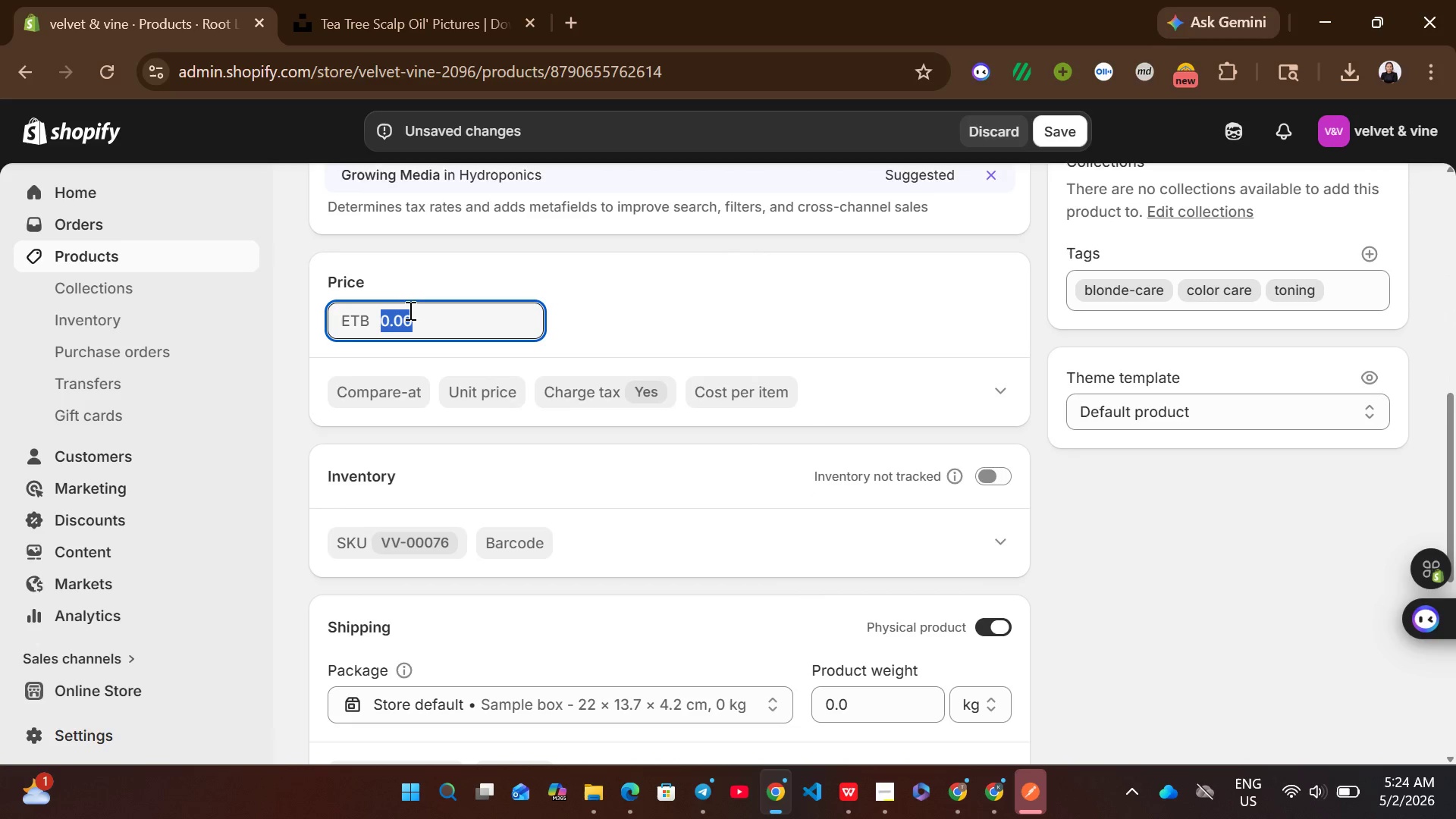 
key(Control+A)
 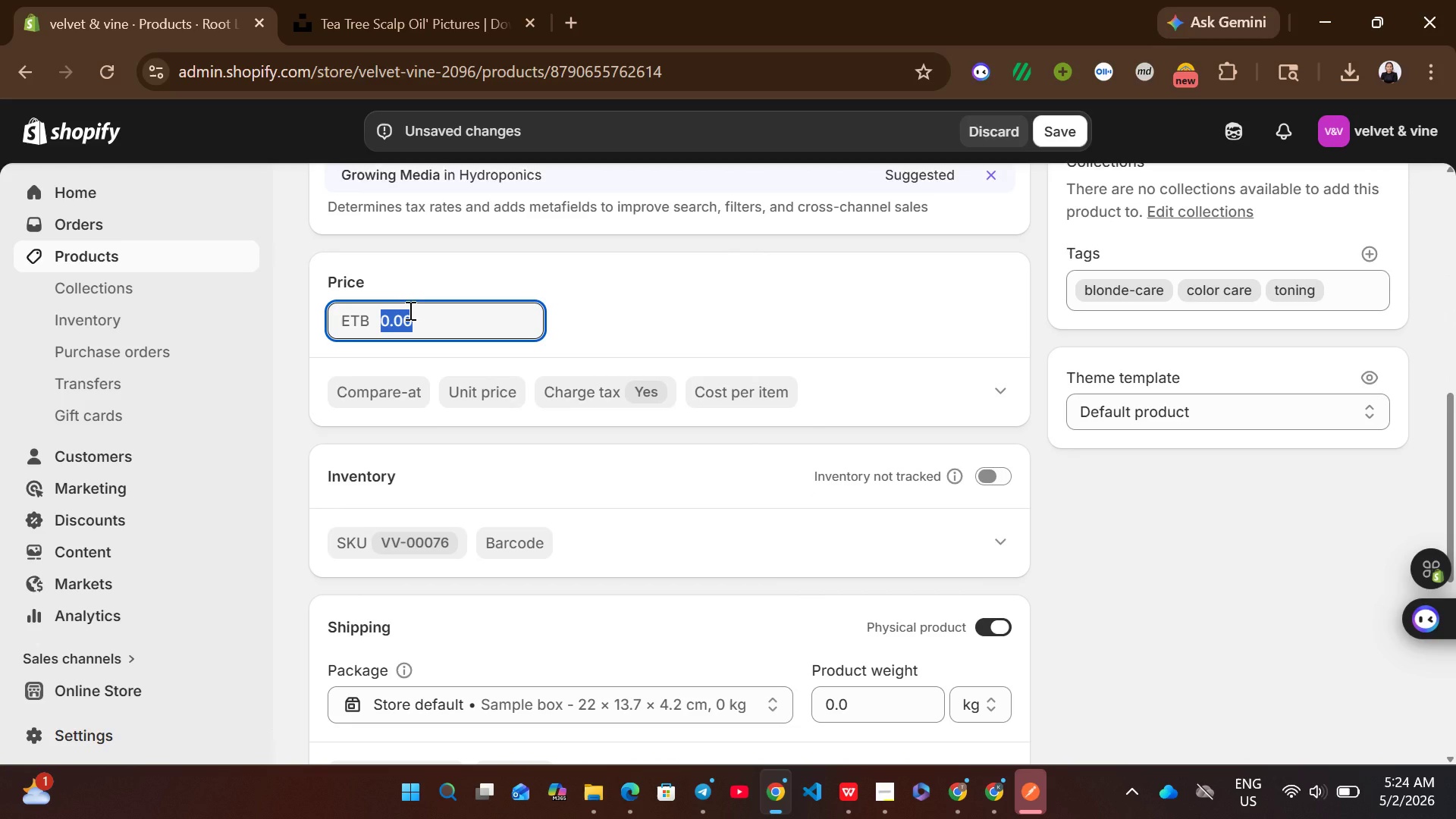 
type(157.)
 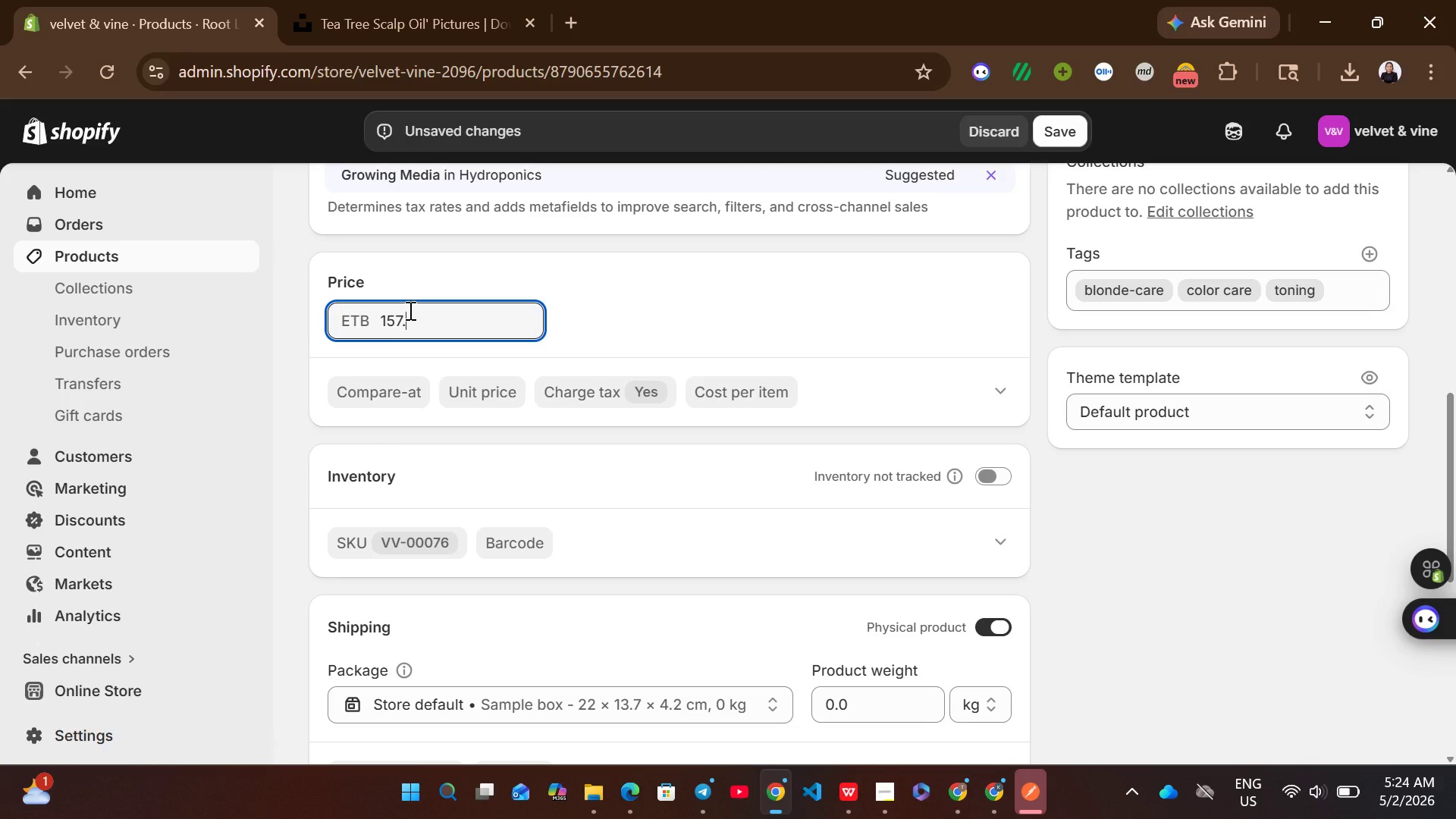 
type(79)
 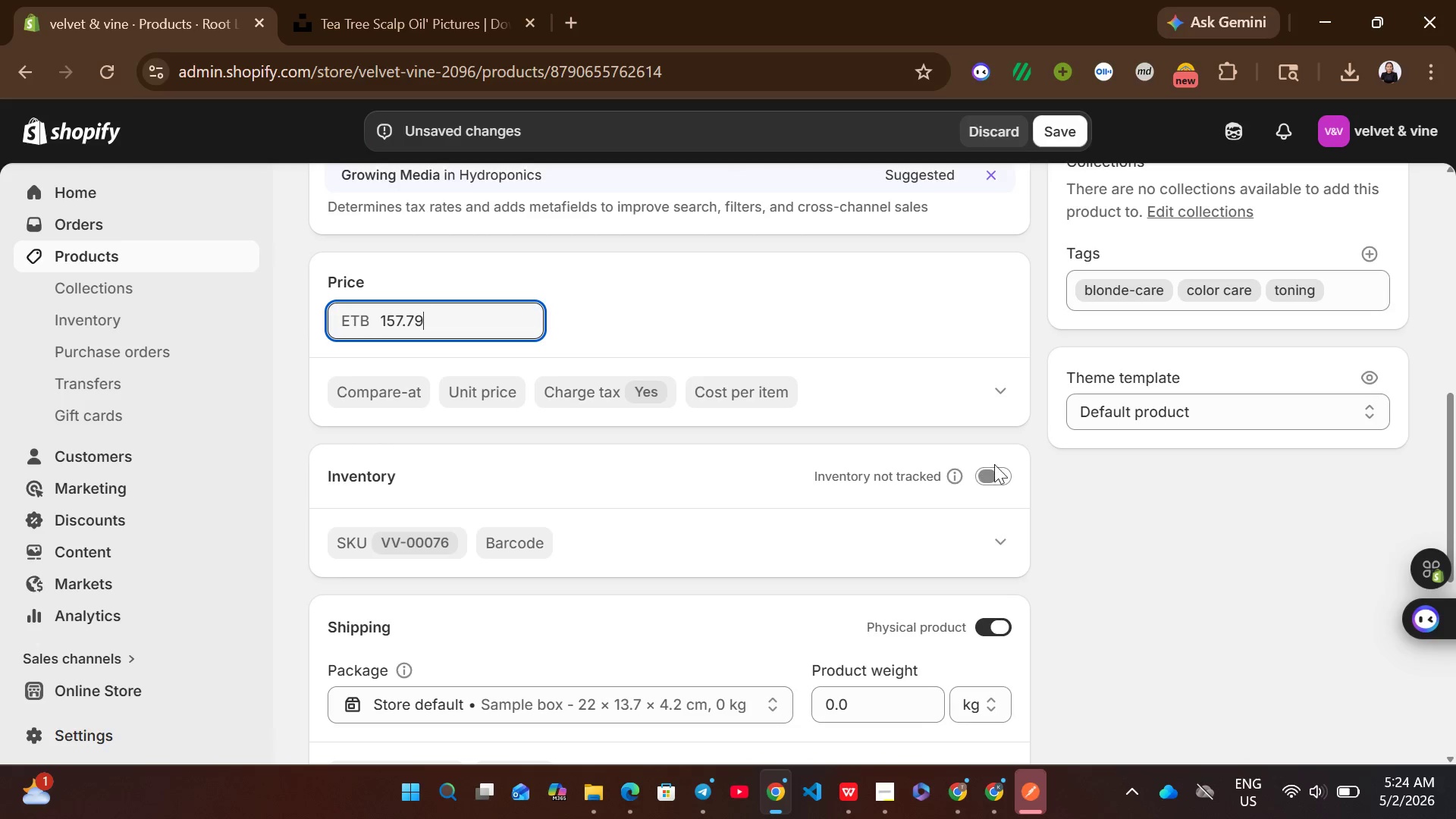 
left_click([998, 468])
 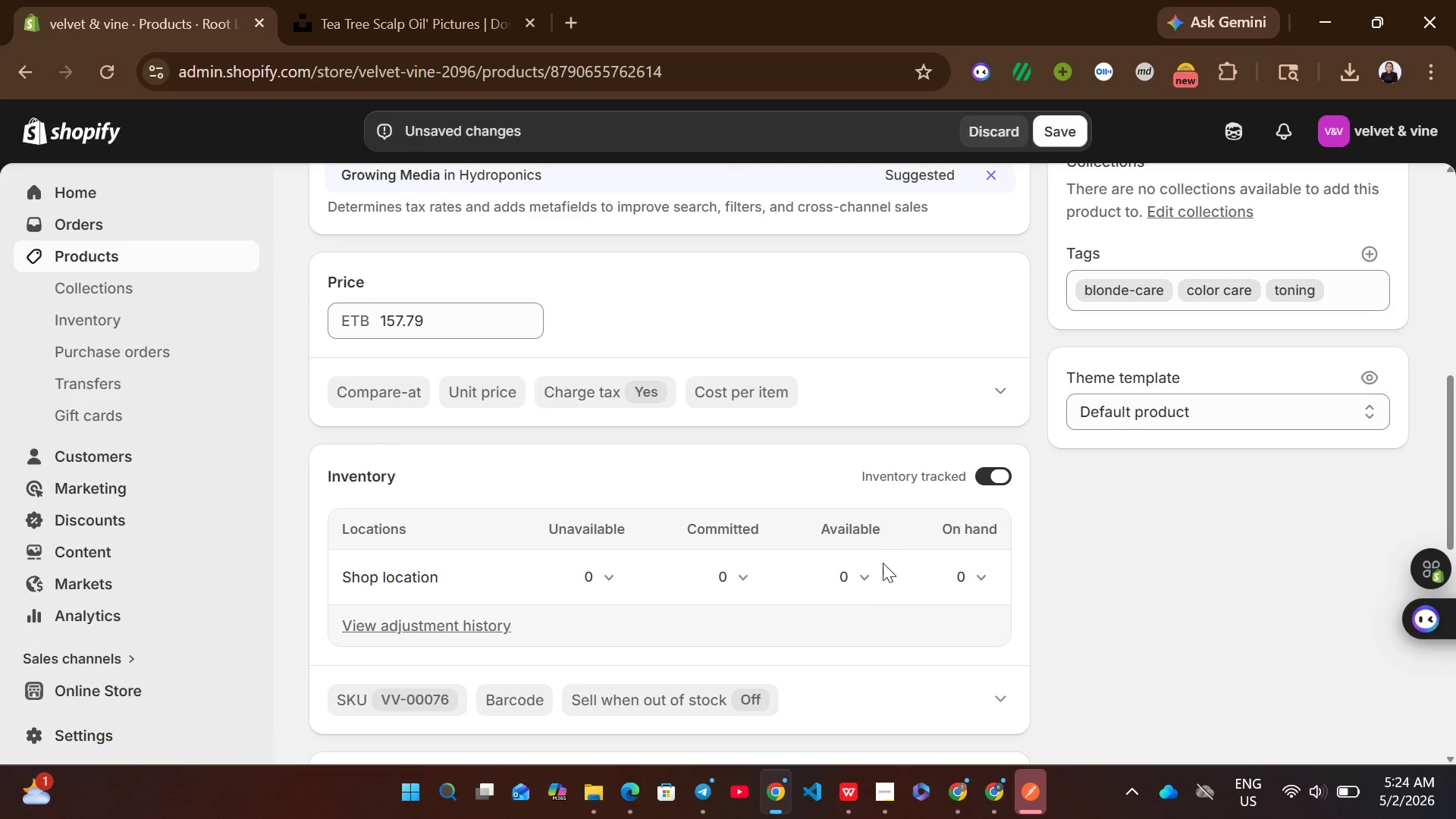 
left_click([871, 571])
 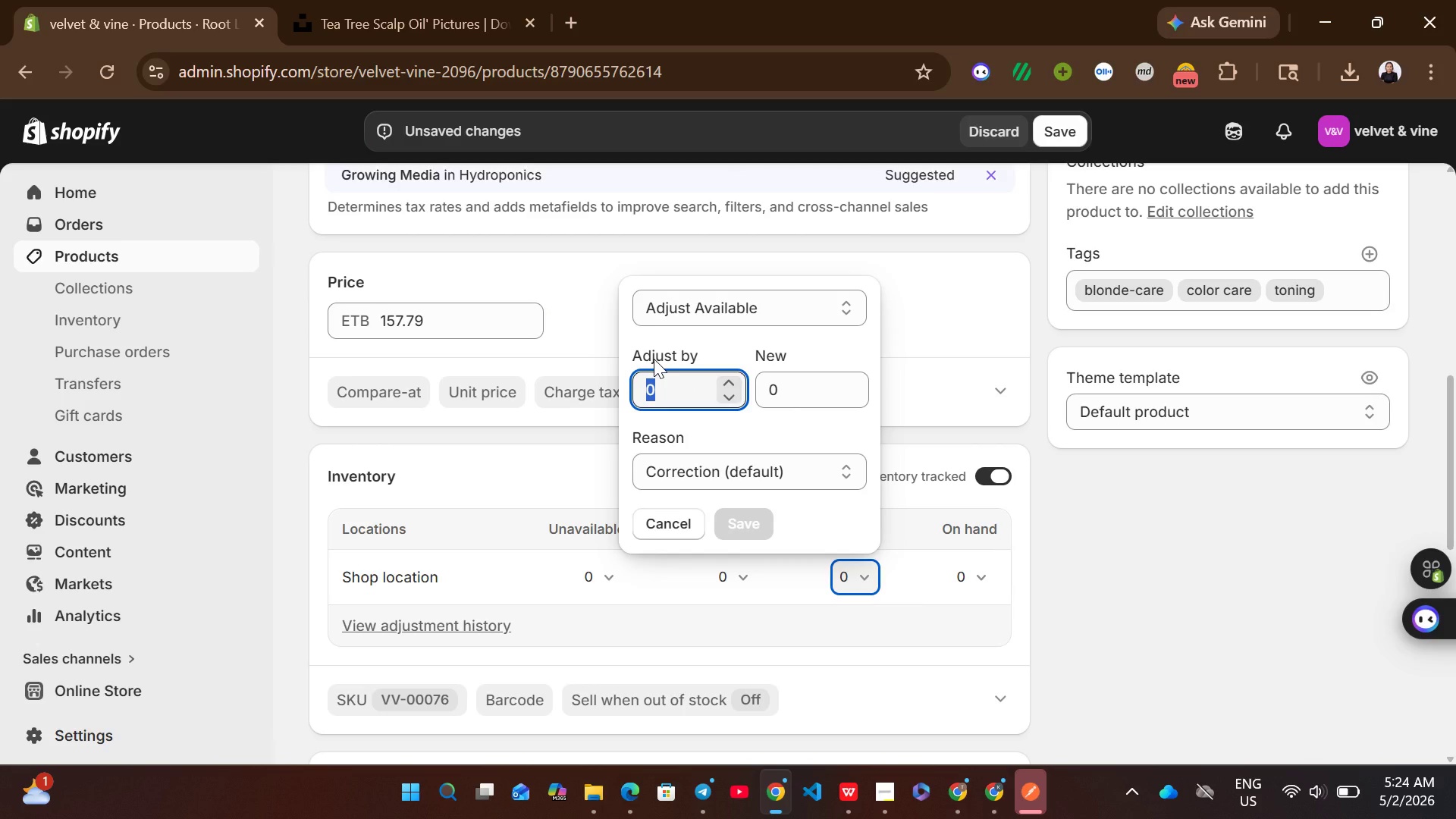 
wait(10.72)
 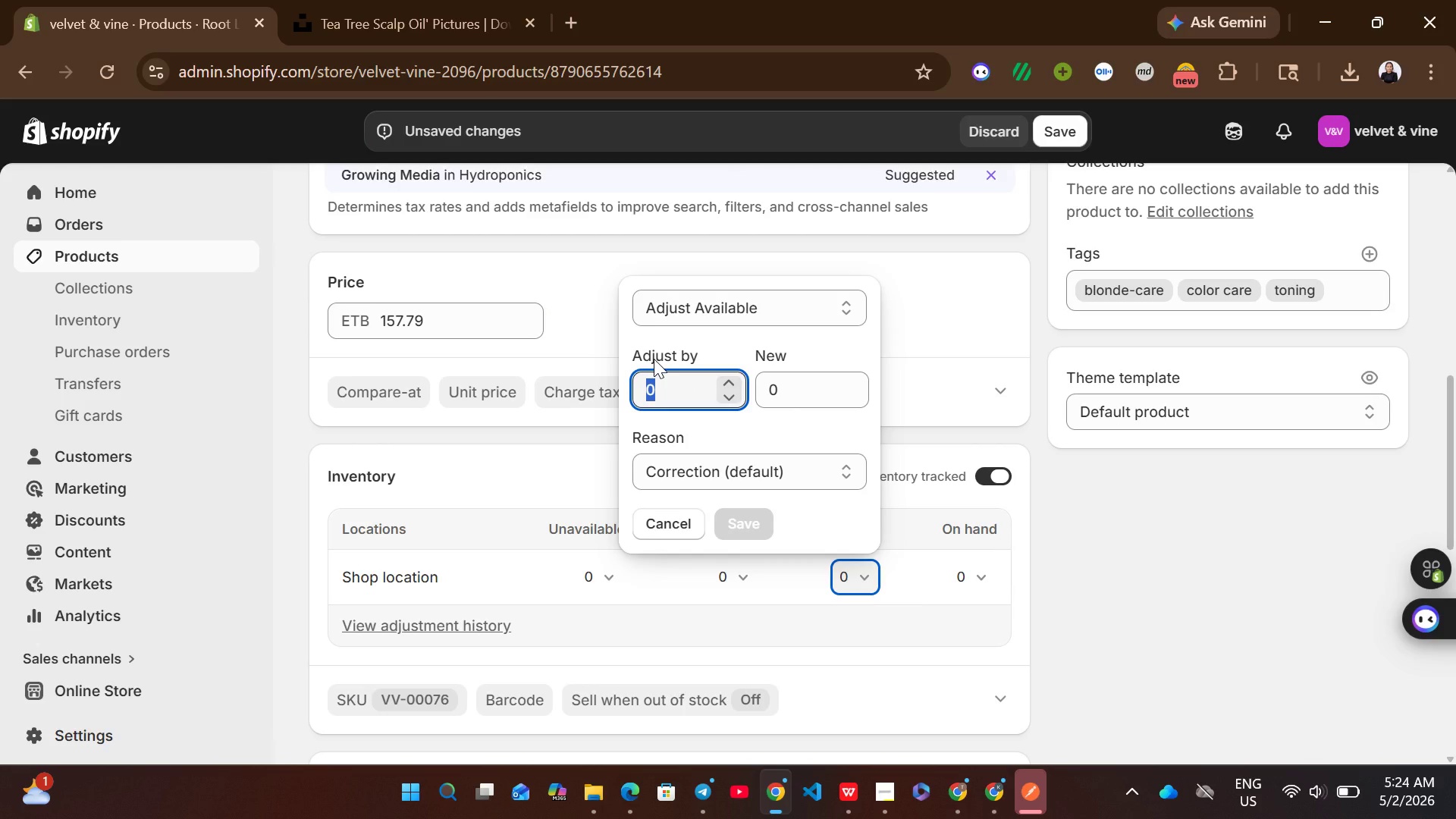 
type(126)
 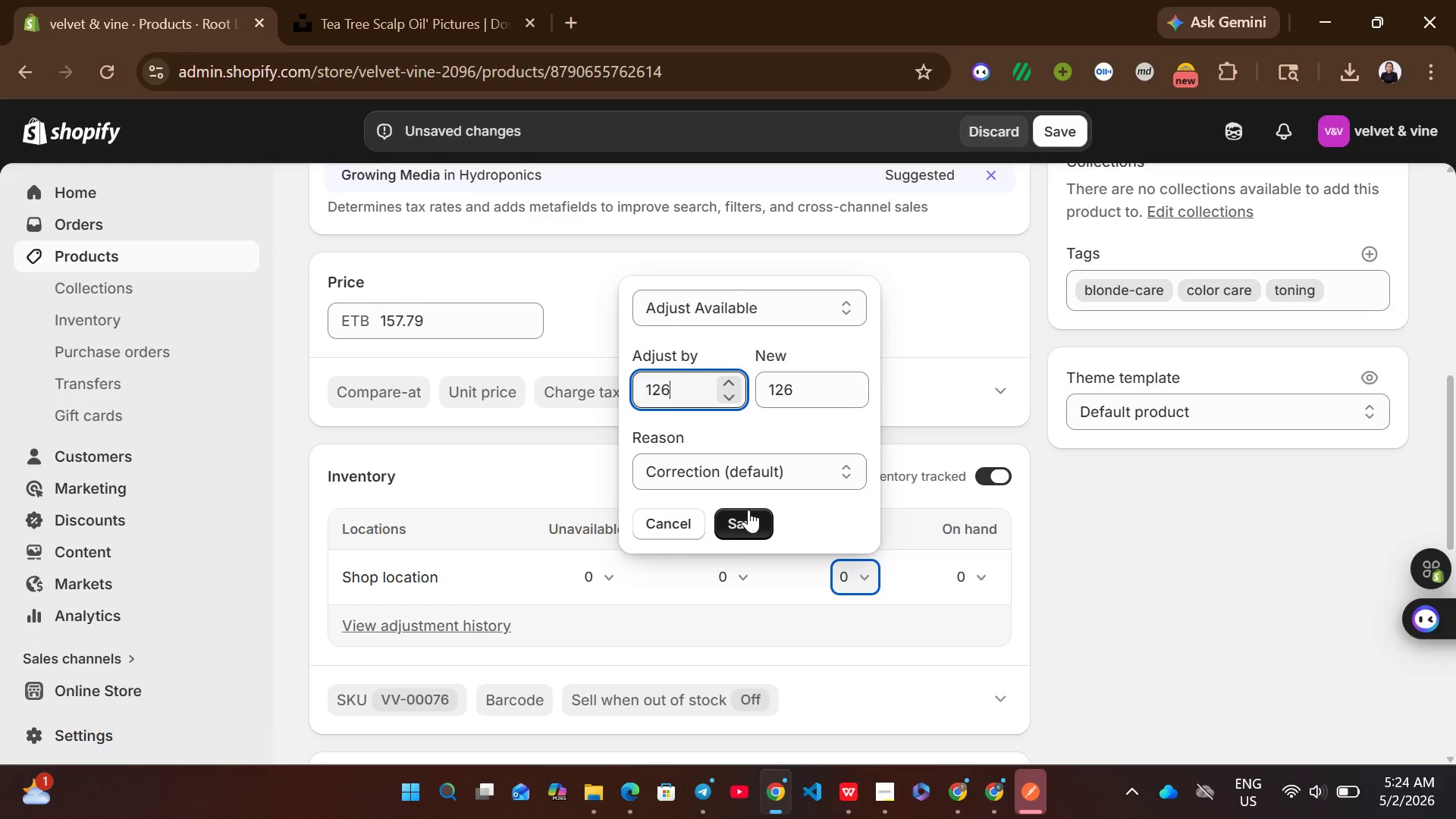 
left_click([741, 521])
 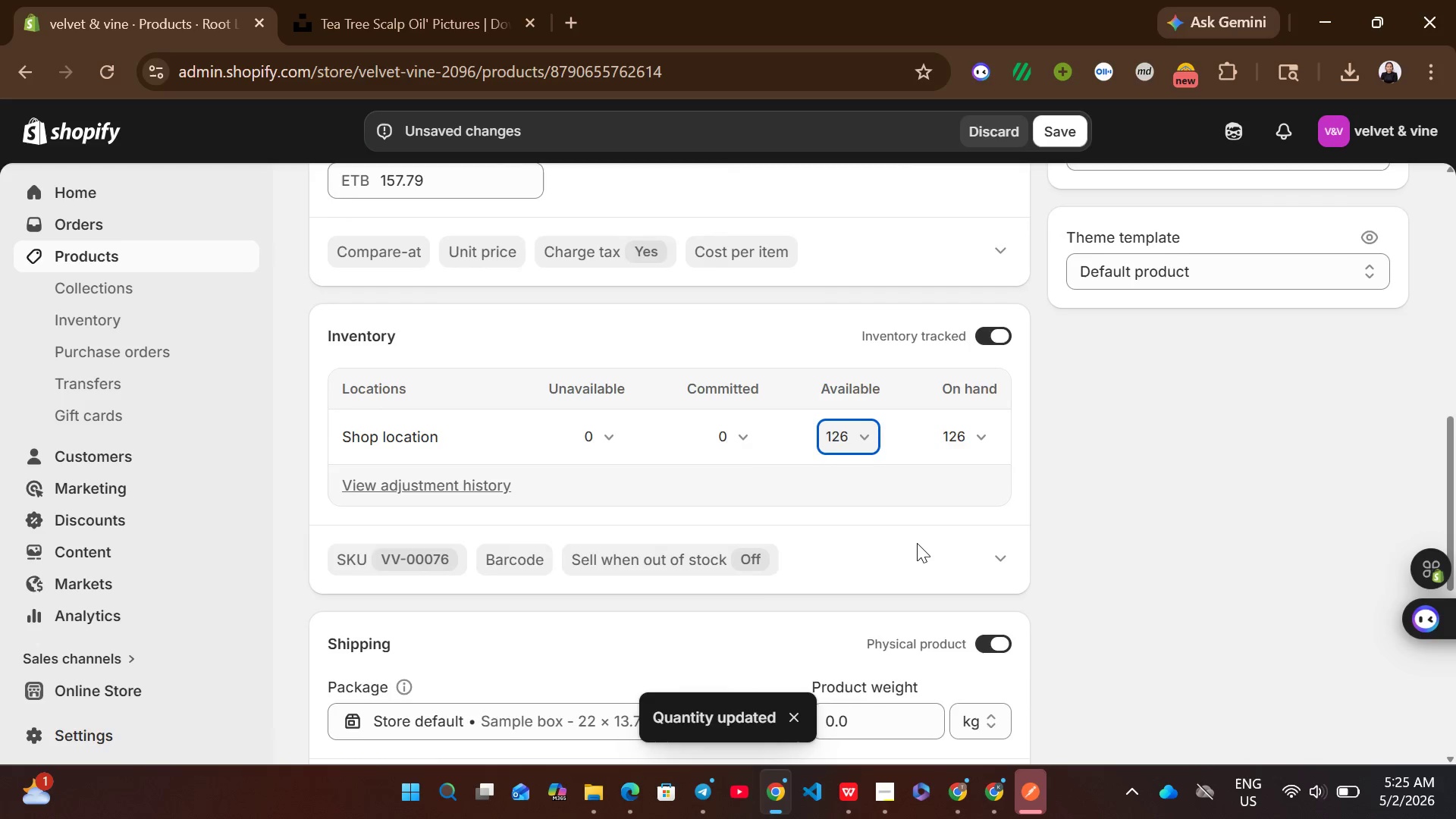 
left_click([886, 593])
 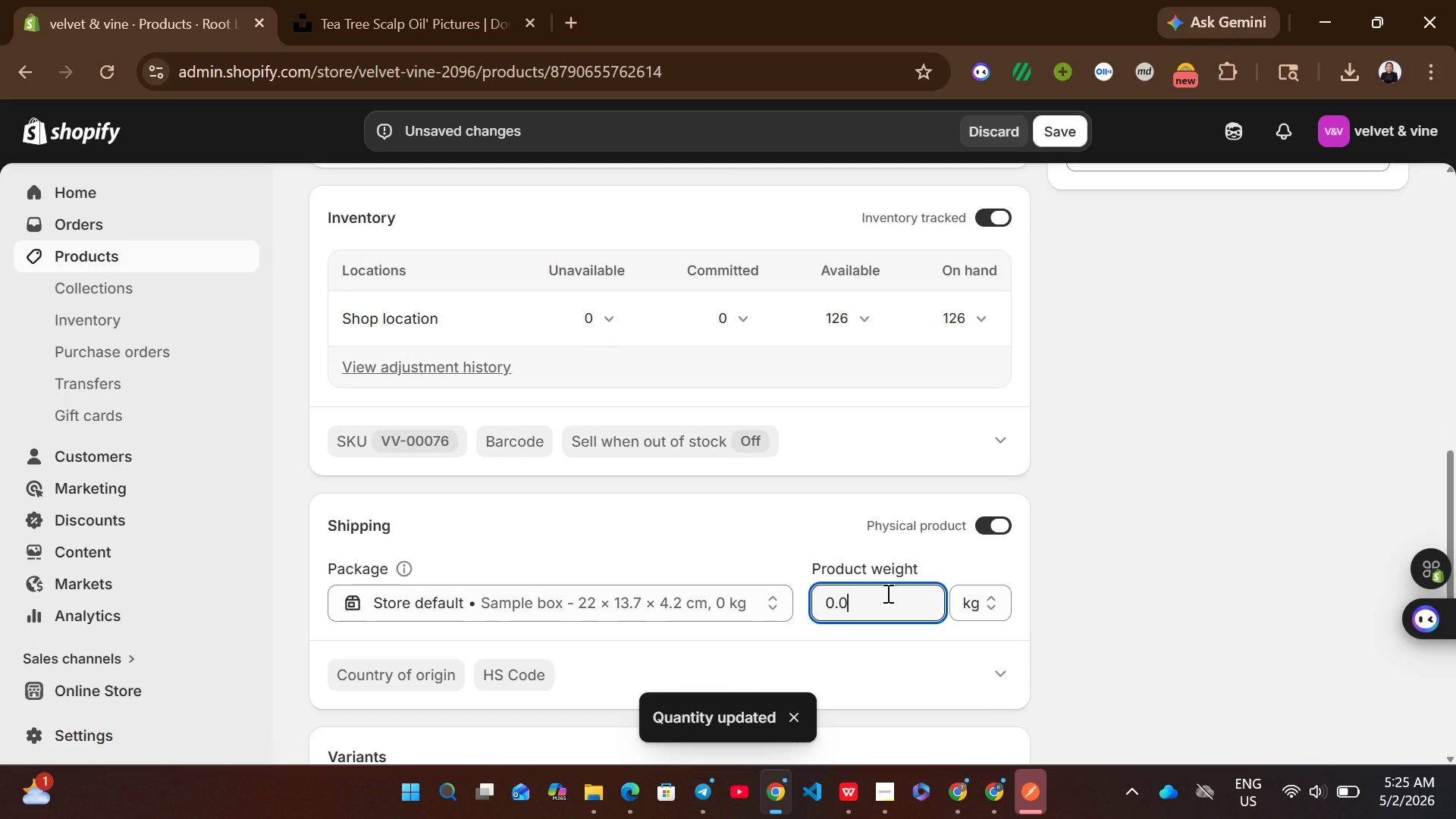 
key(Control+A)
 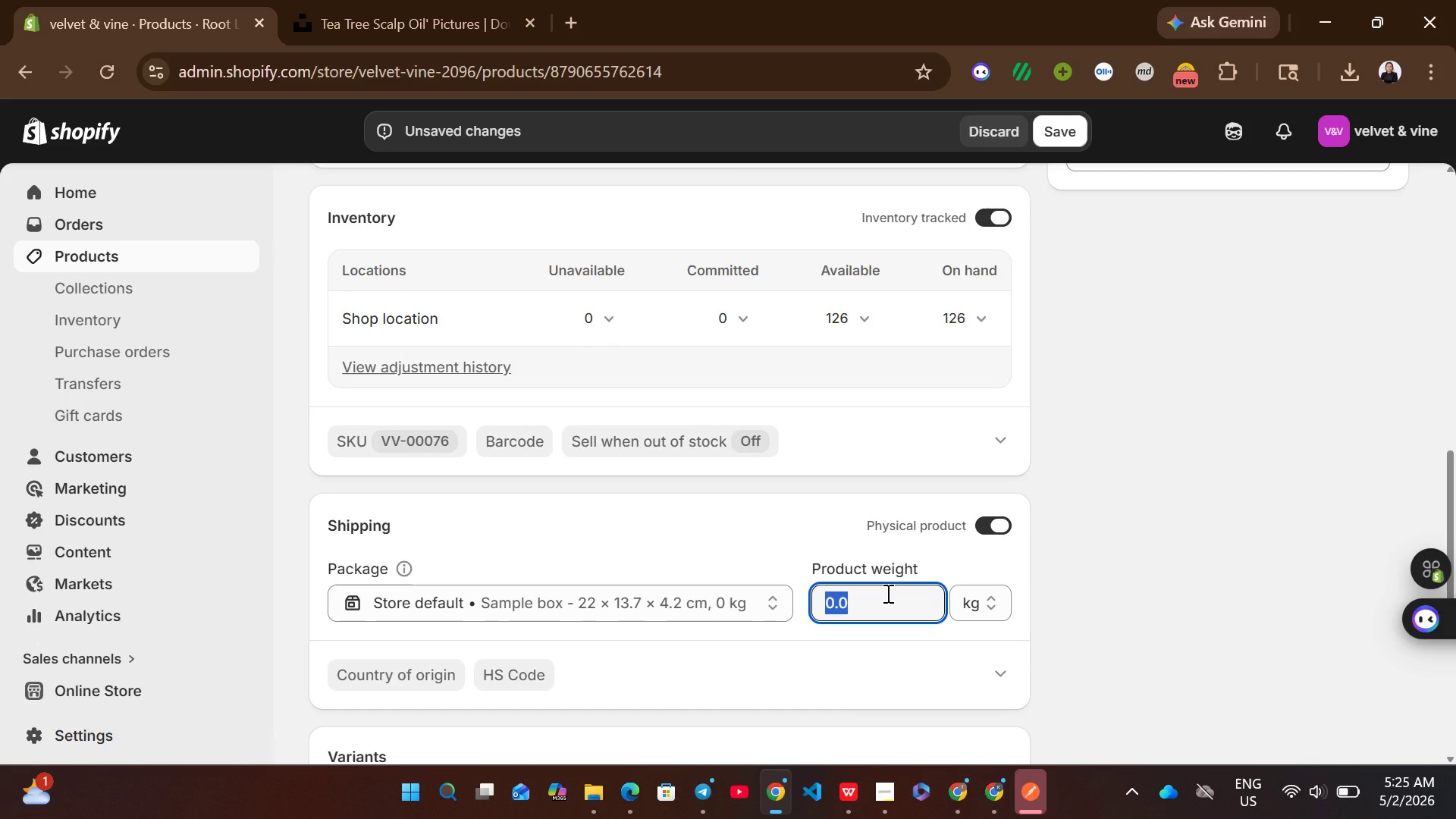 
left_click([886, 593])
 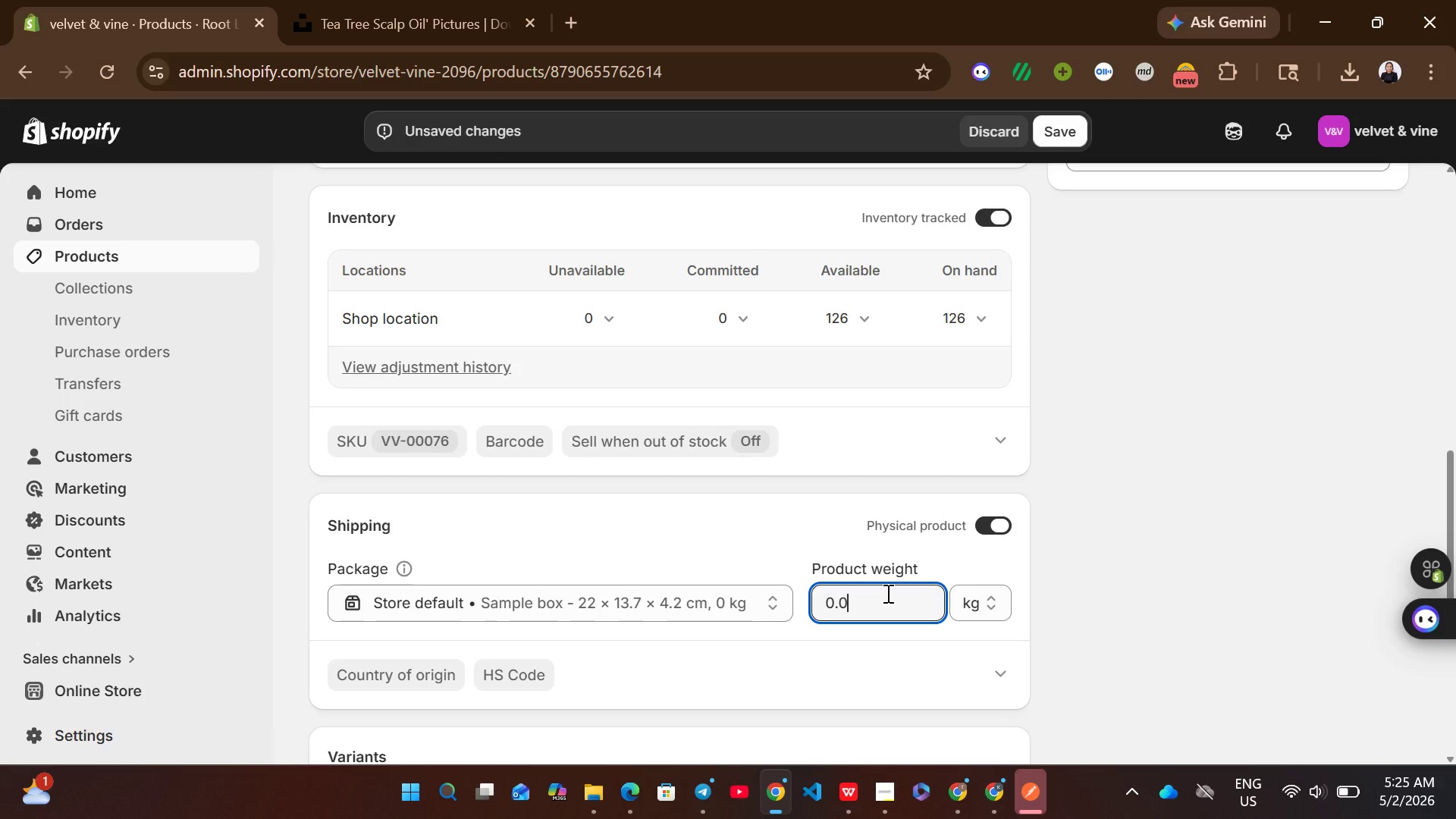 
type(720)
 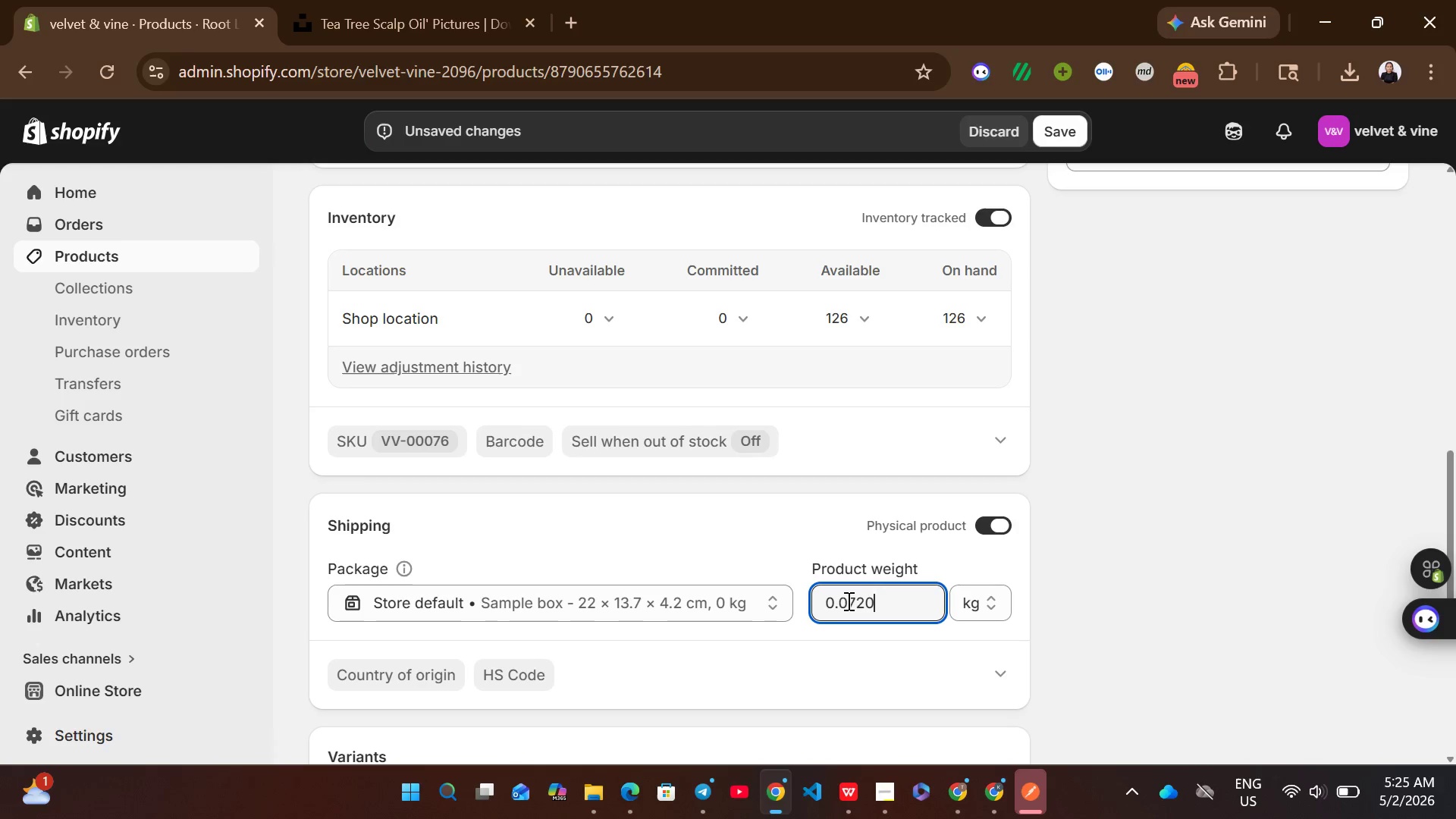 
left_click([844, 600])
 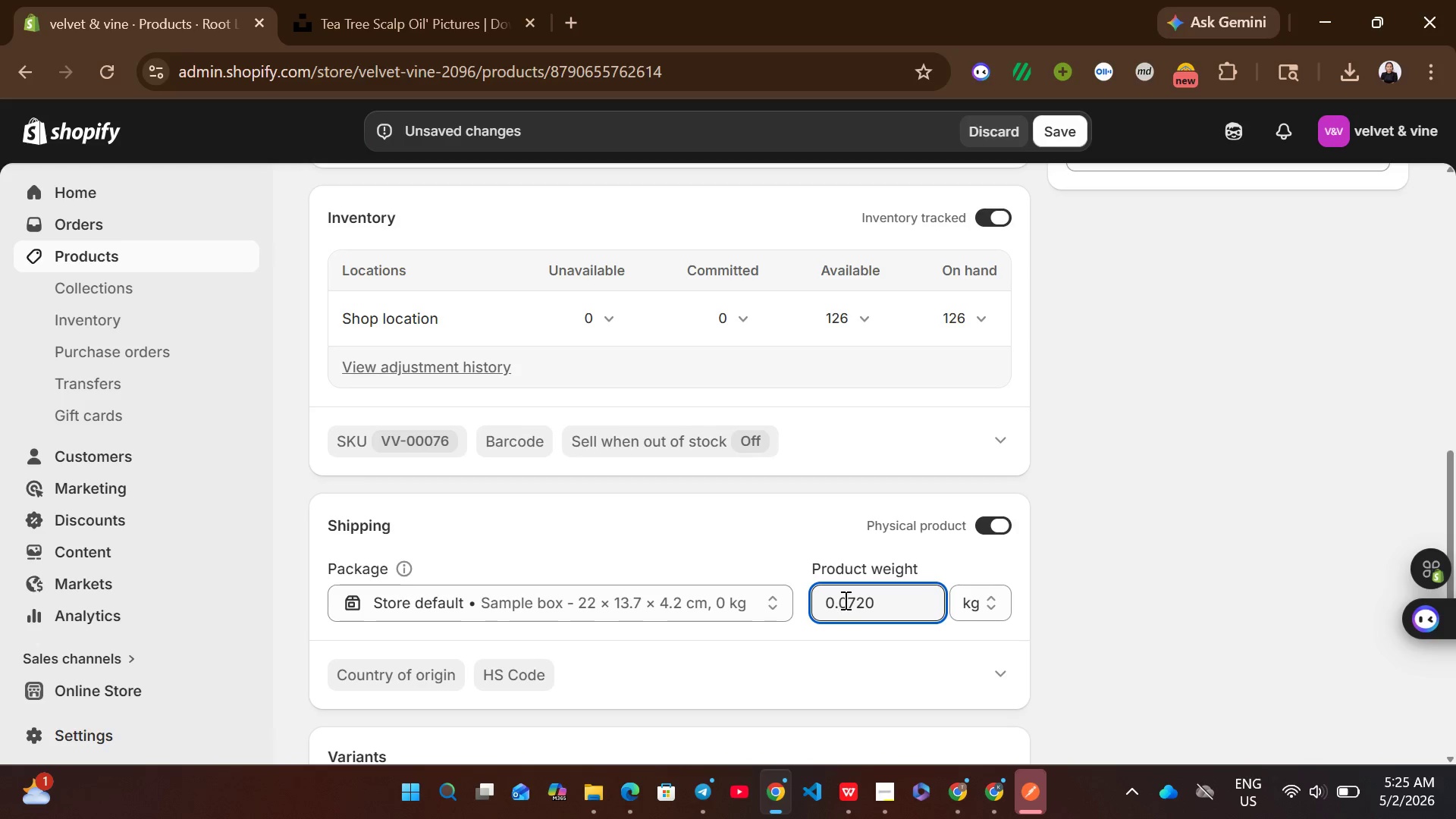 
hold_key(key=Backspace, duration=0.72)
 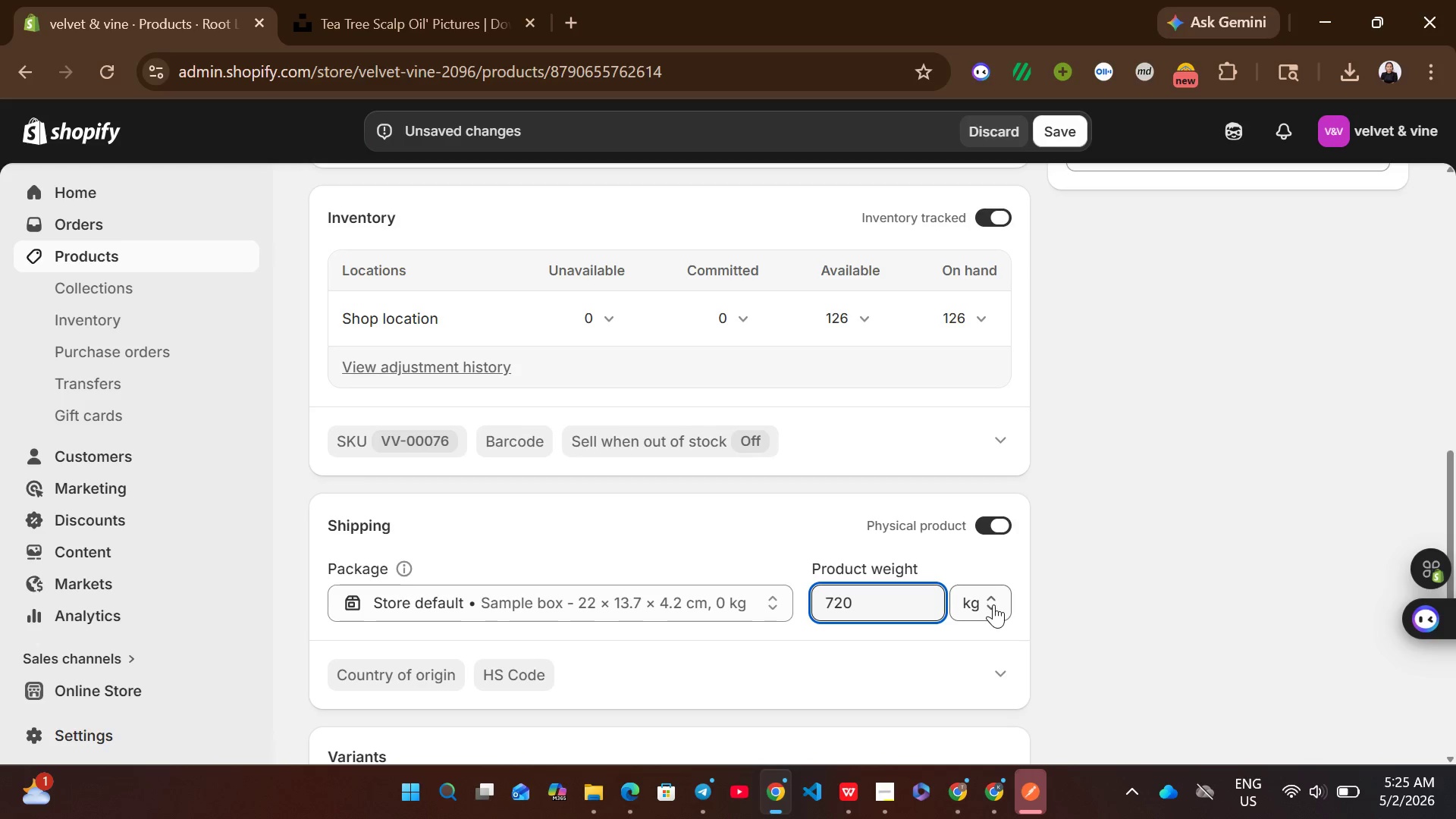 
left_click([993, 604])
 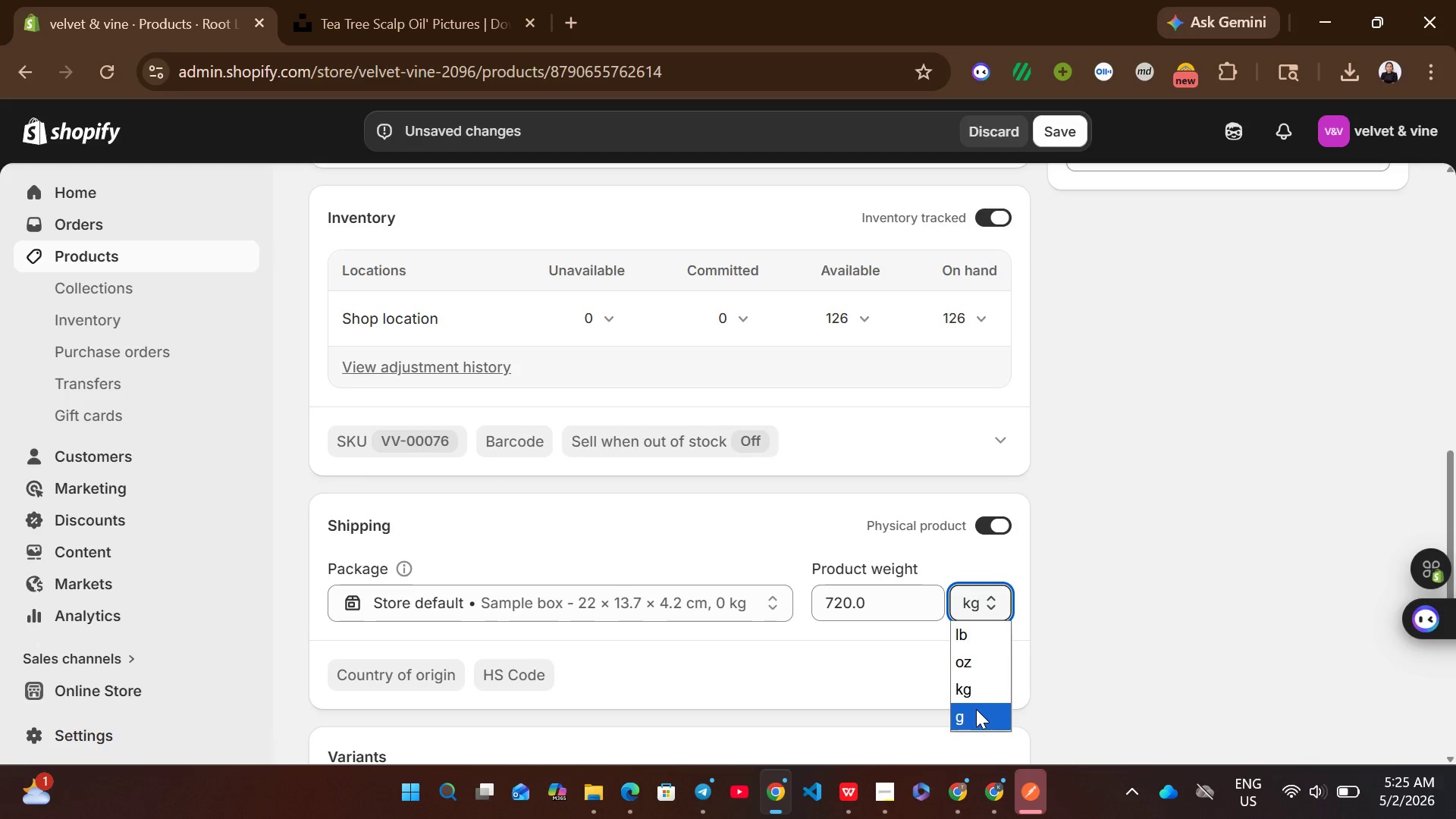 
left_click([976, 709])
 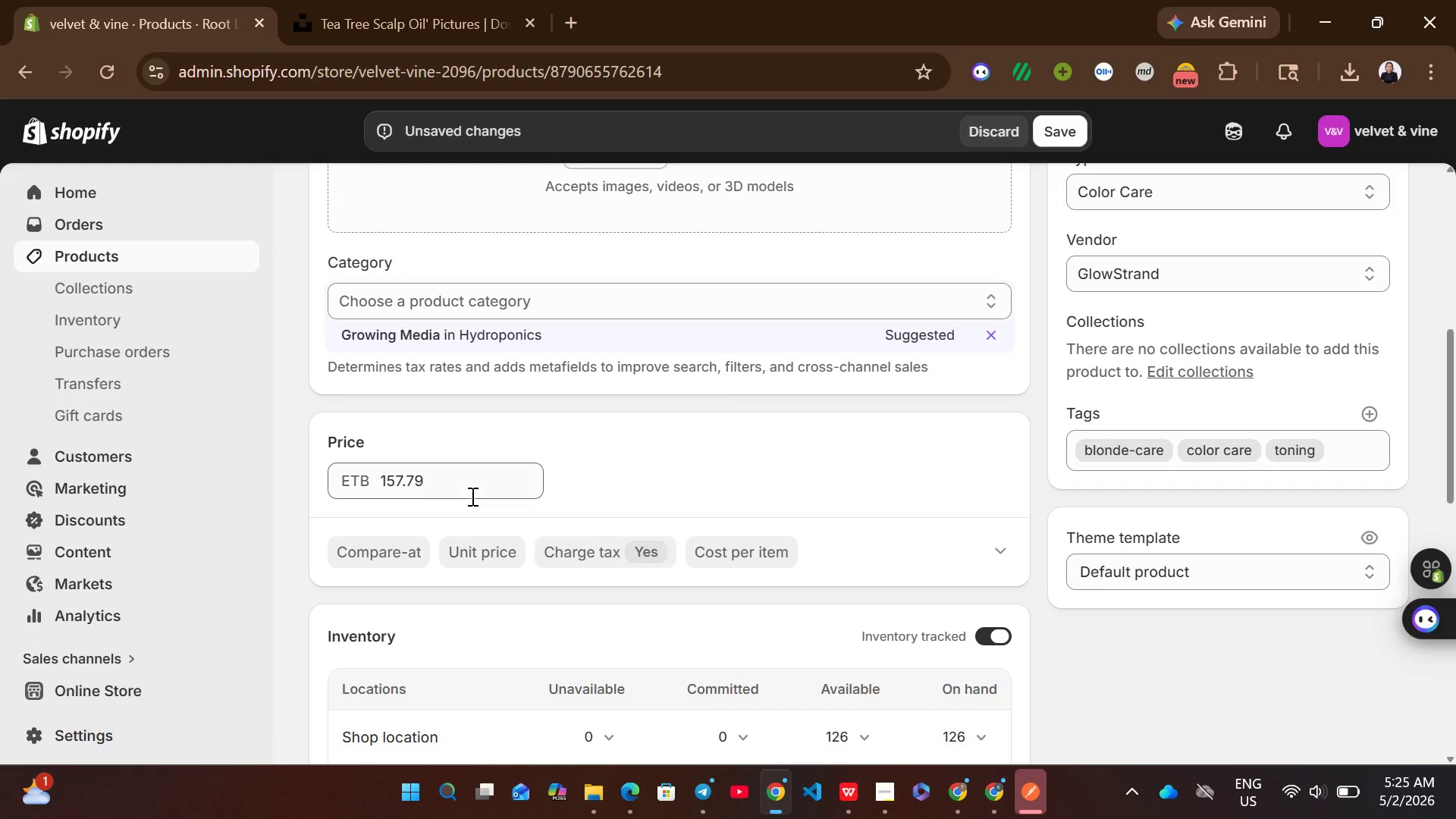 
left_click([452, 486])
 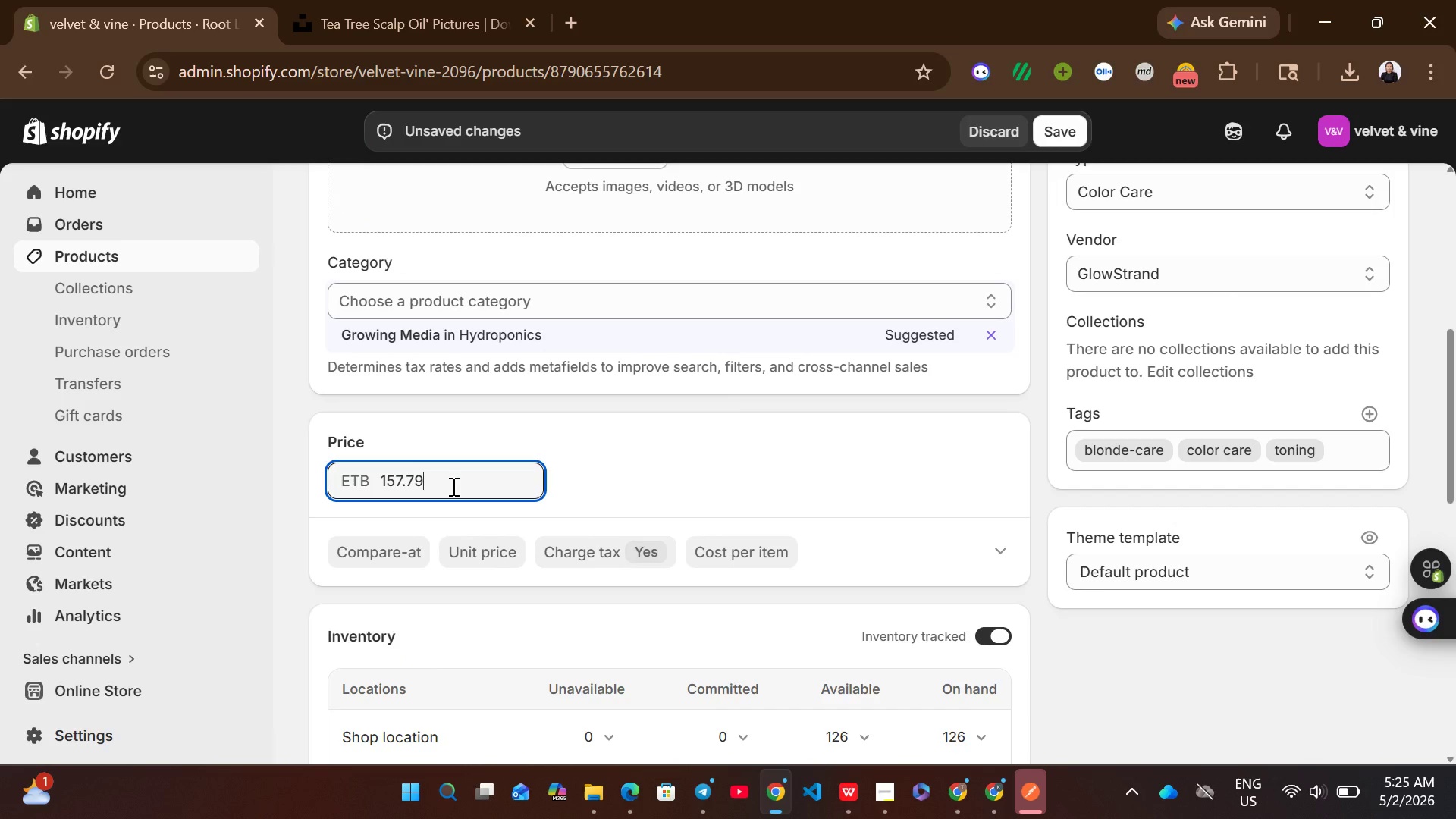 
left_click([452, 486])
 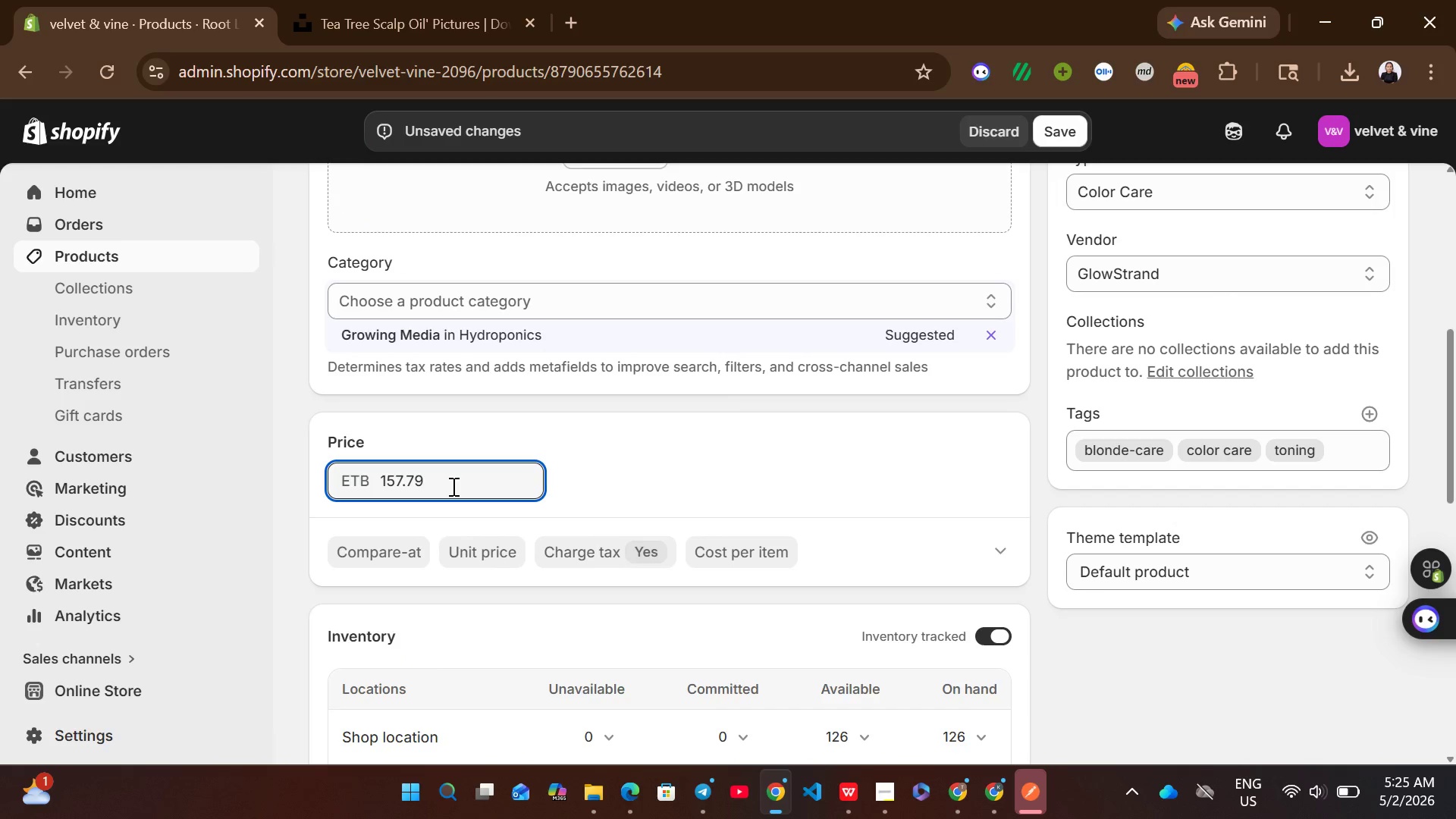 
key(Backspace)
 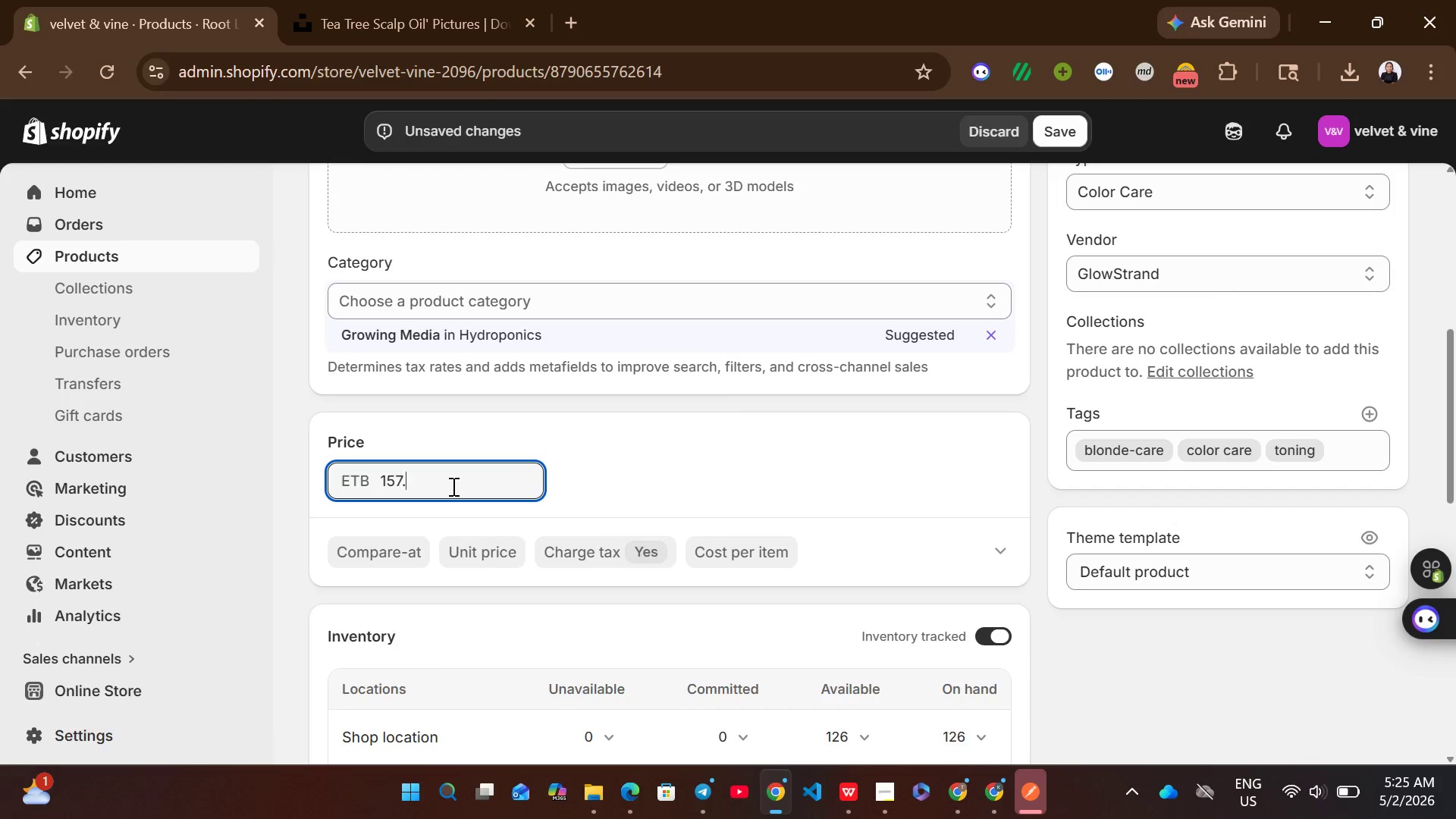 
key(Backspace)
 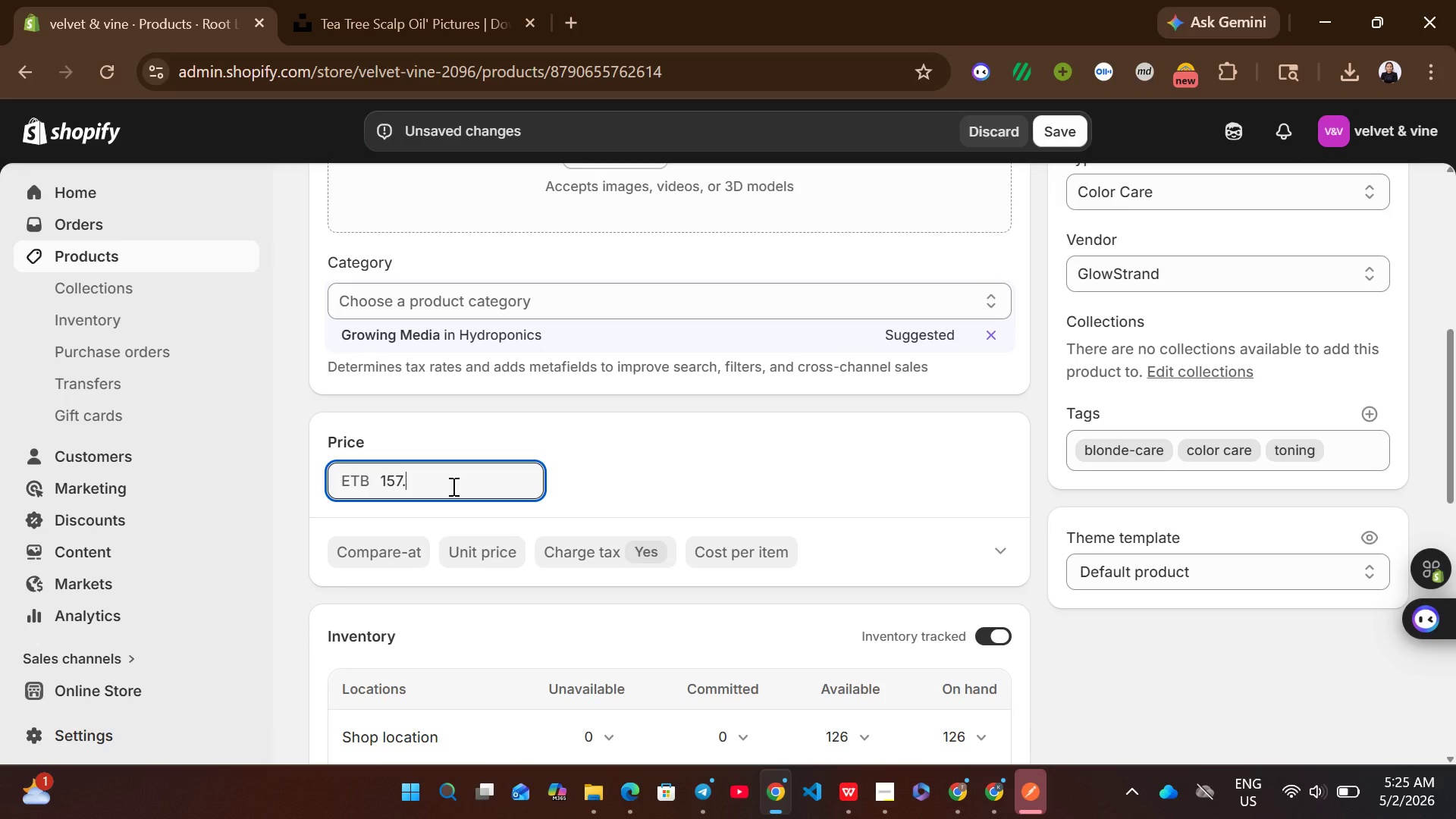 
type(15)
 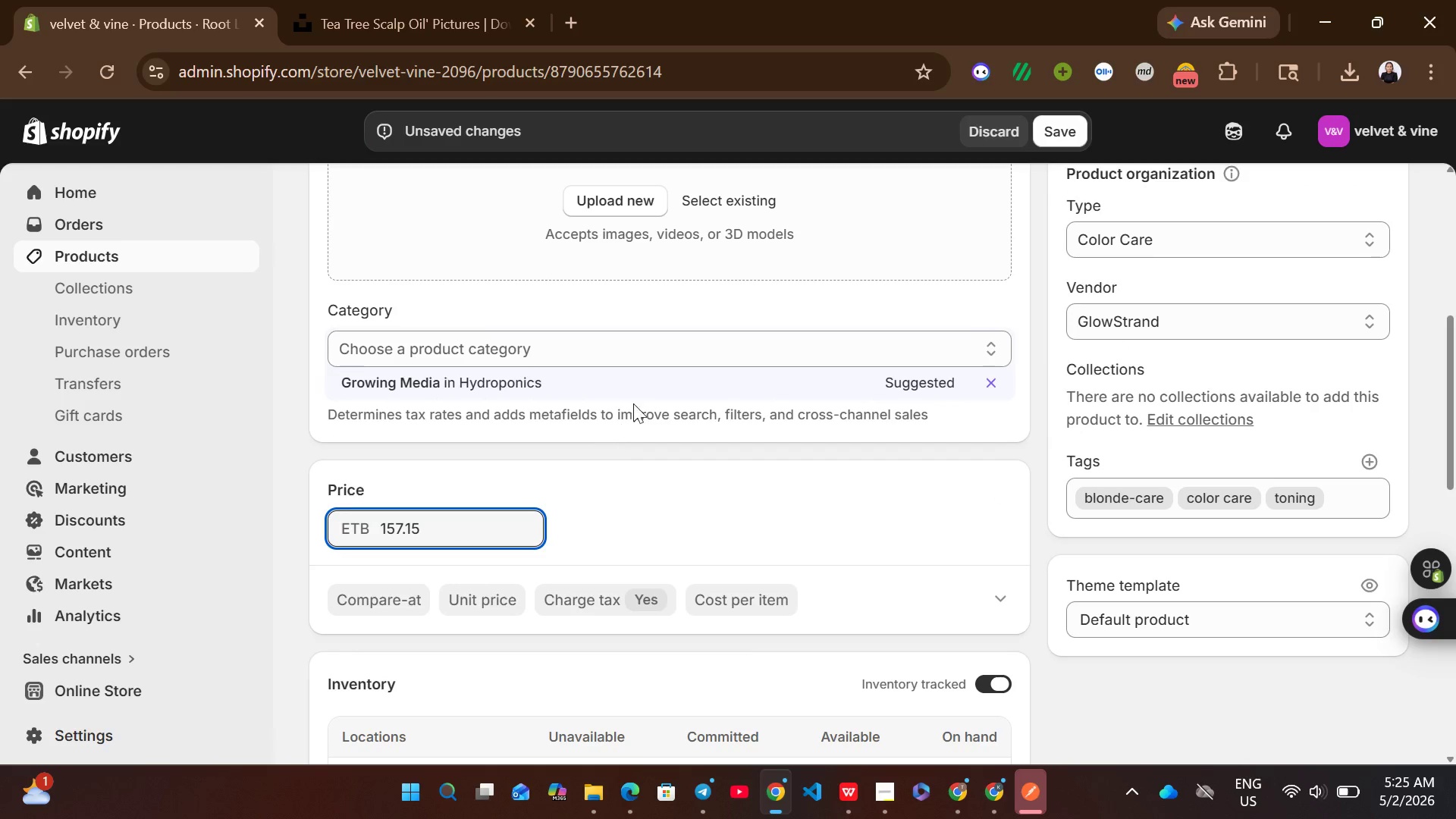 
left_click([626, 352])
 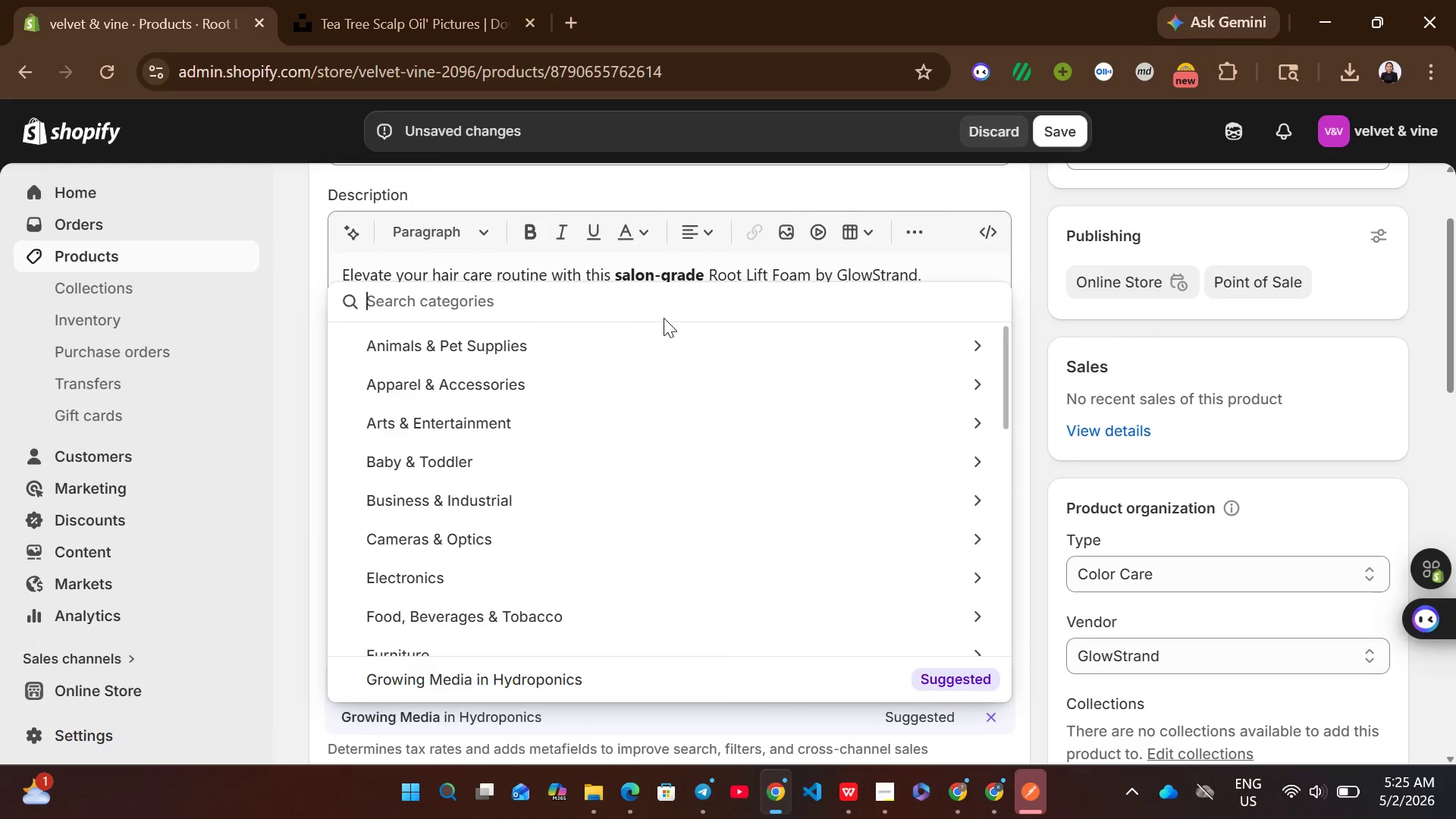 
wait(11.48)
 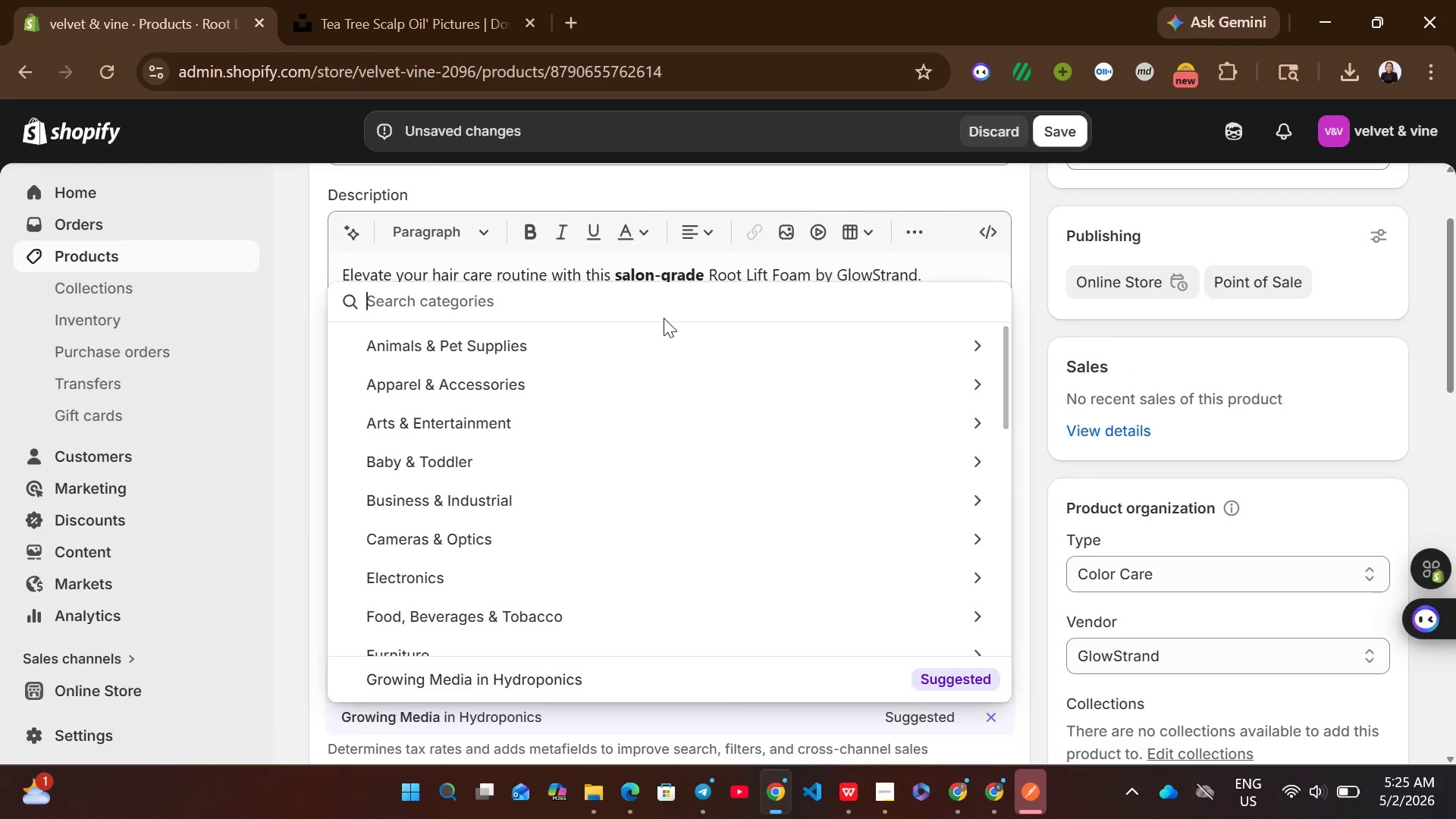 
type(r)
key(Backspace)
type(g)
key(Backspace)
type(hair care)
 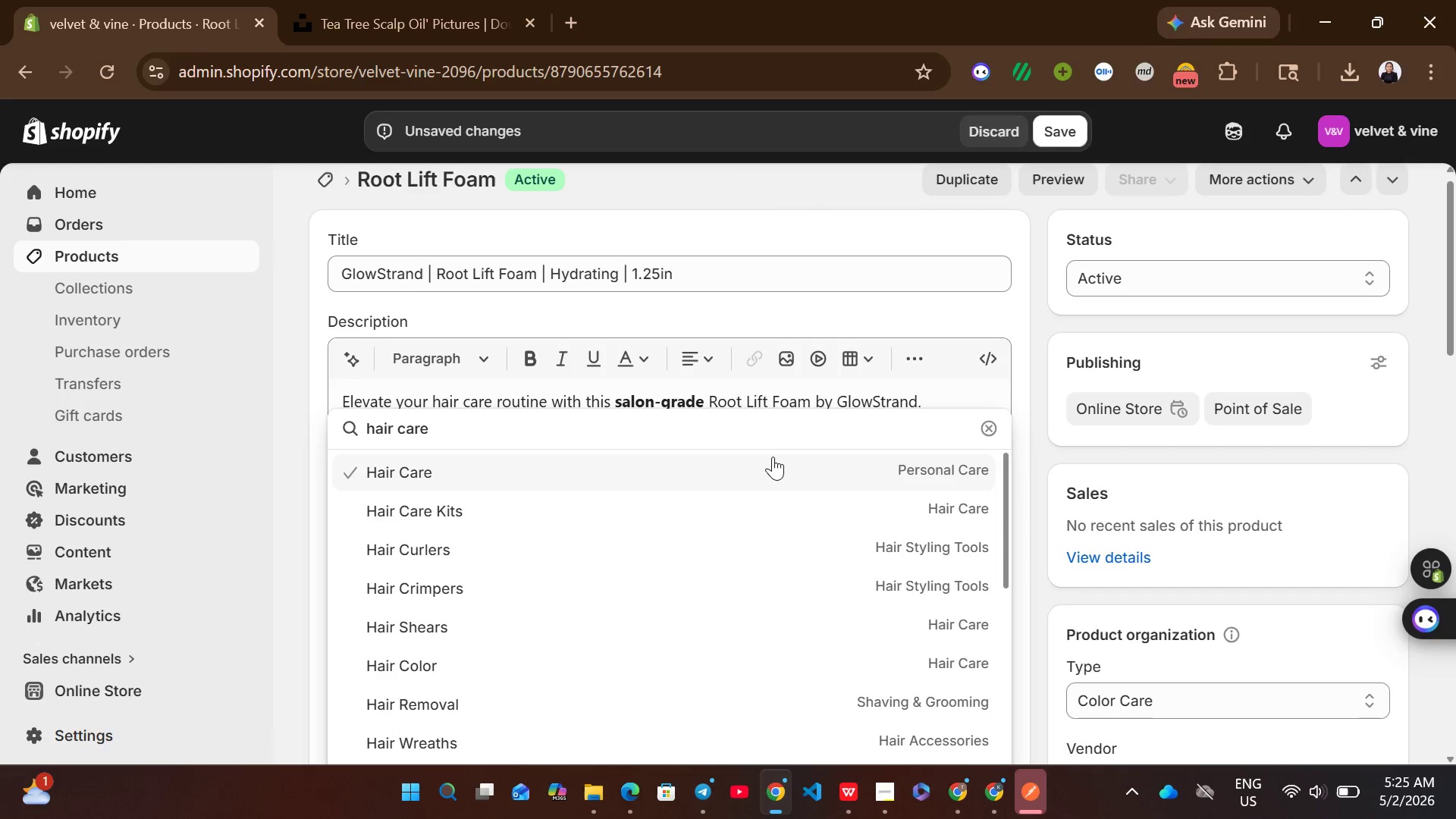 
left_click([792, 460])
 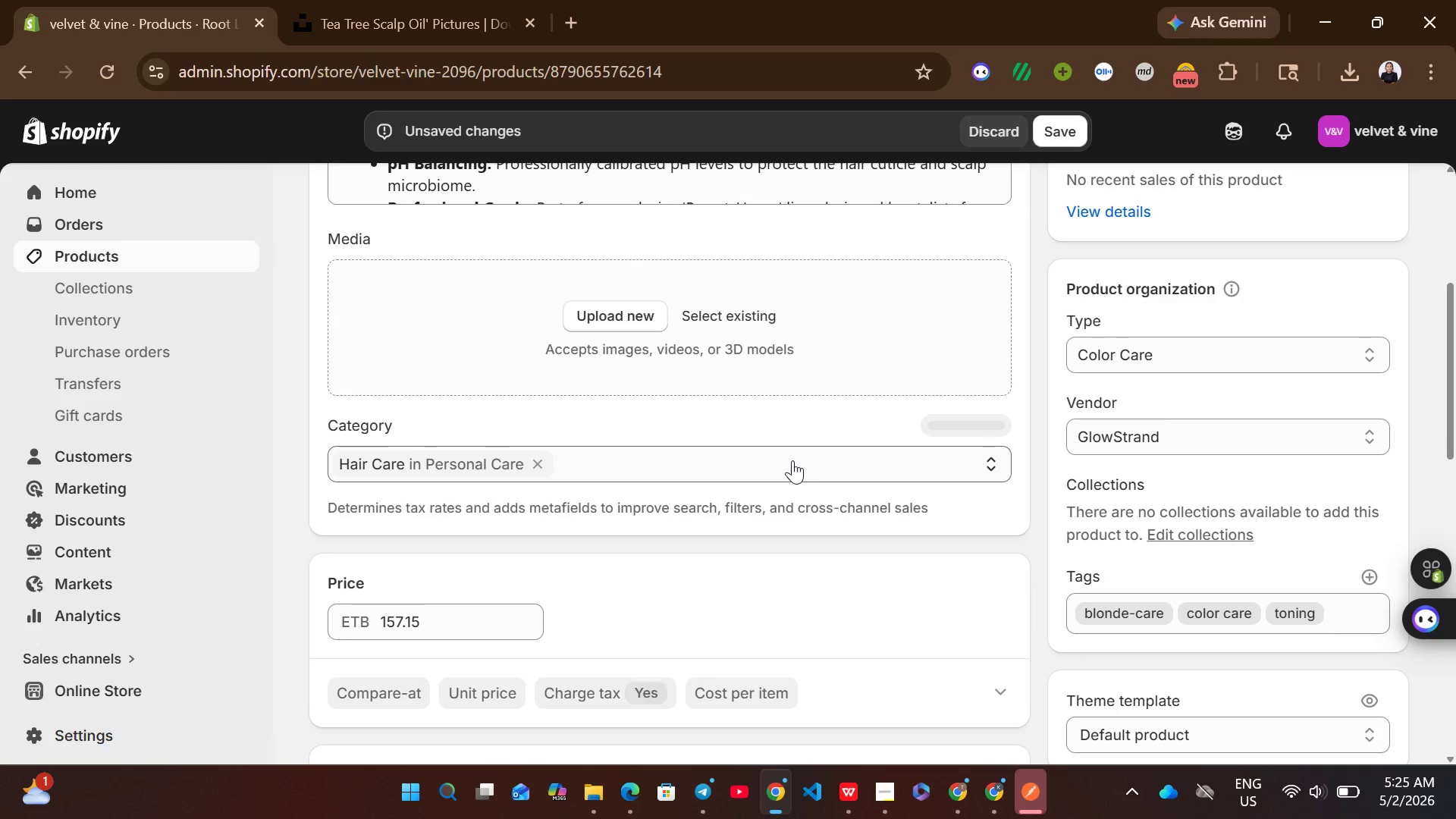 
mouse_move([784, 512])
 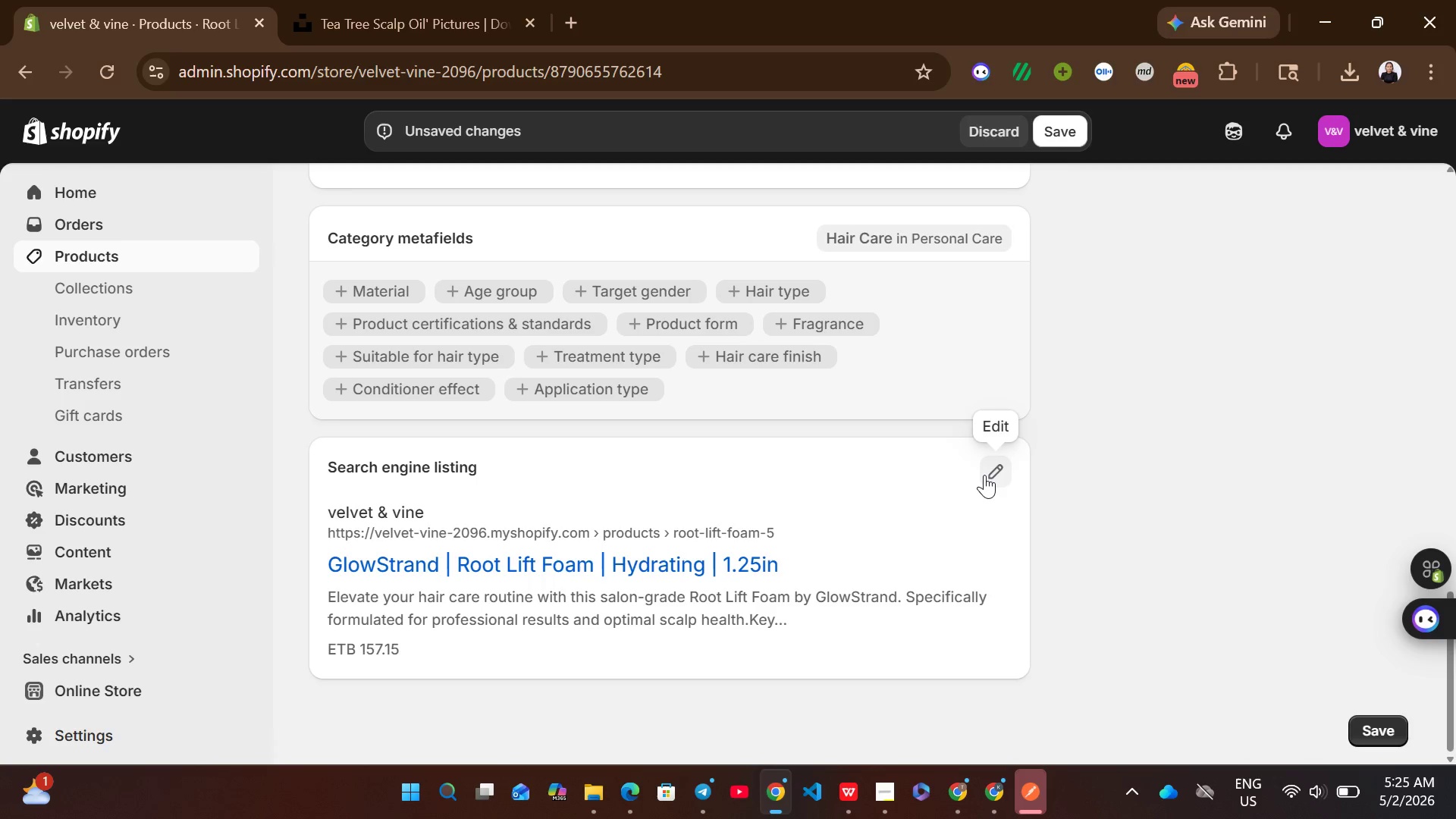 
left_click([984, 475])
 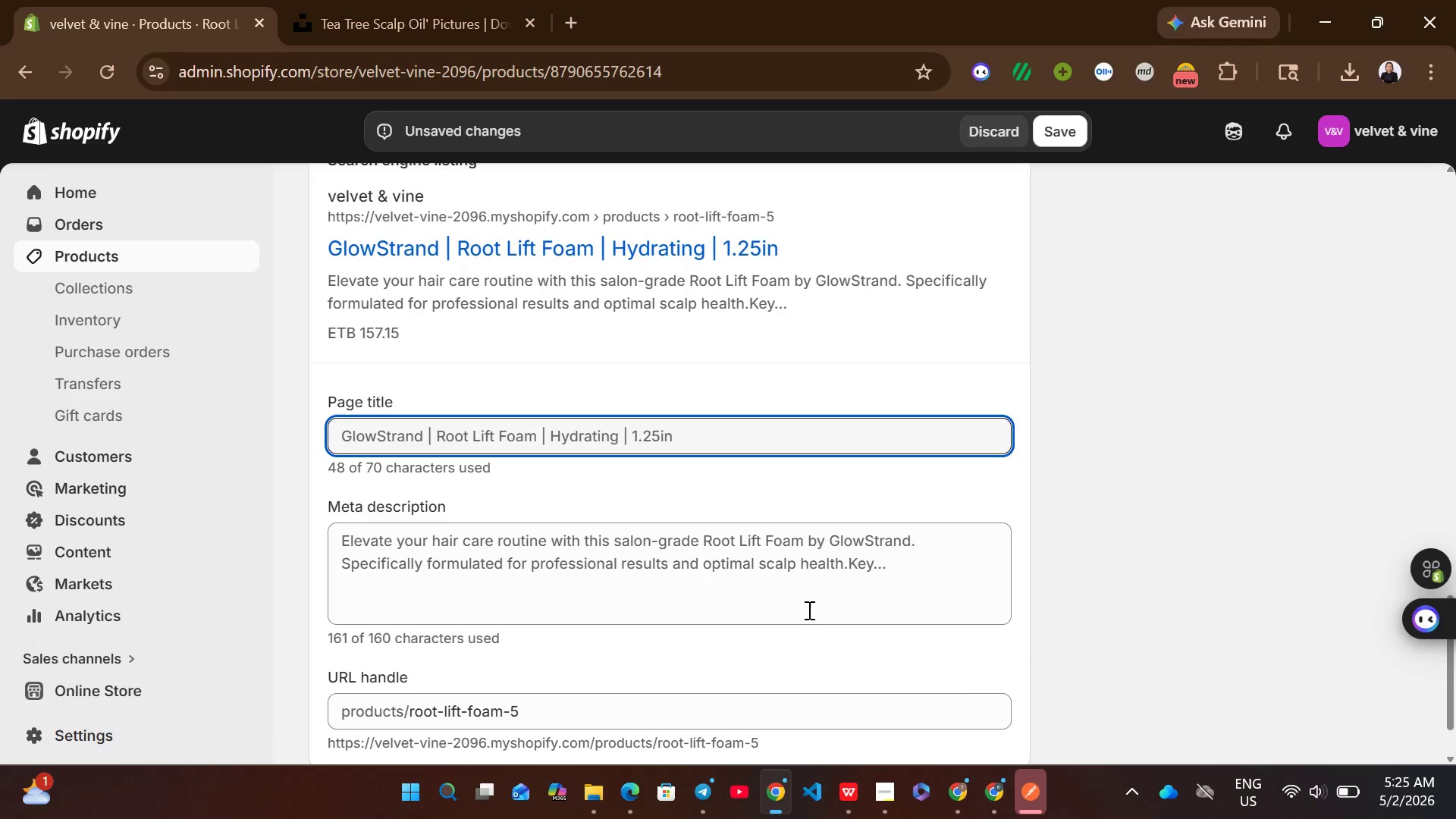 
left_click([757, 573])
 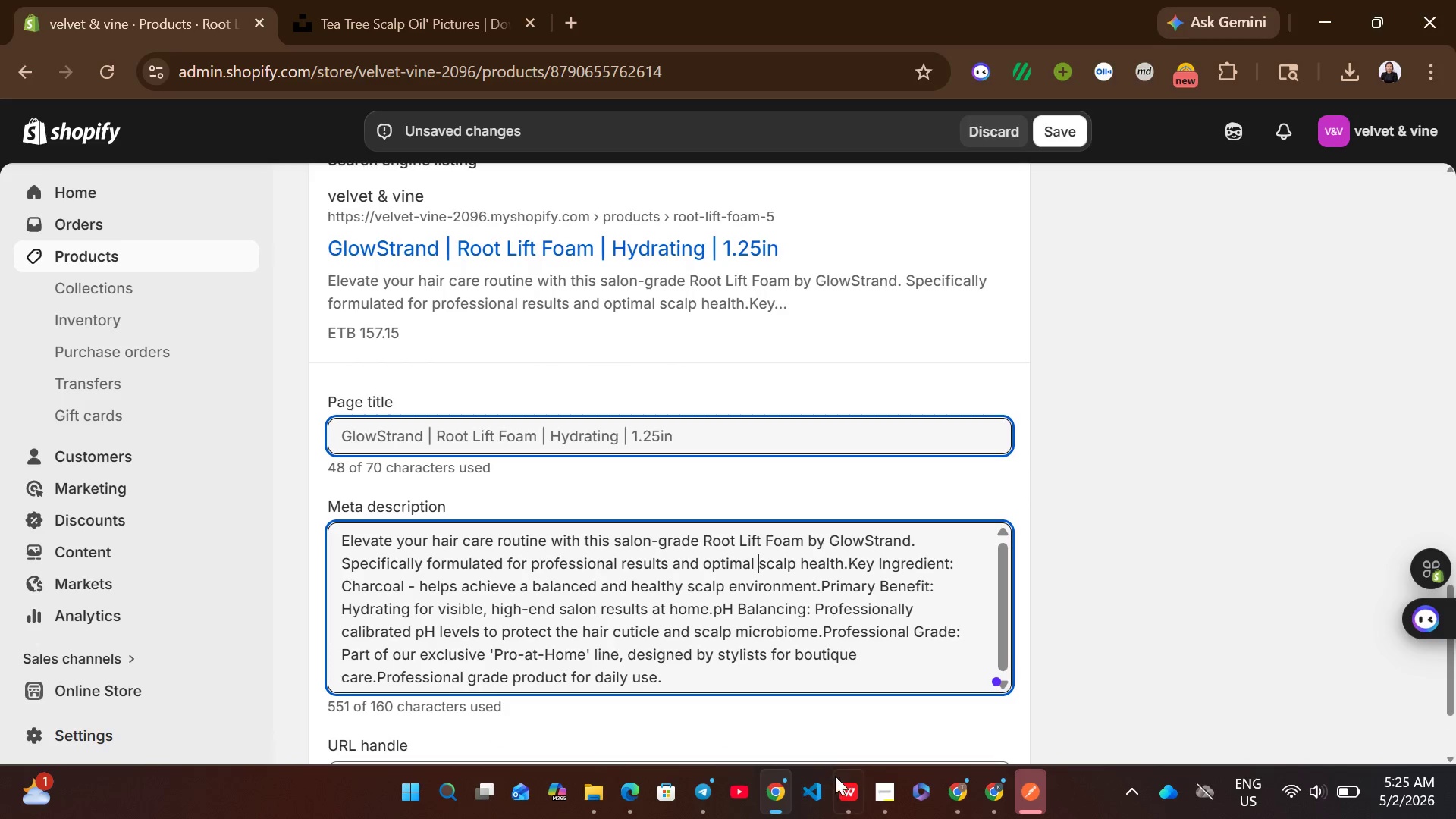 
left_click([840, 786])
 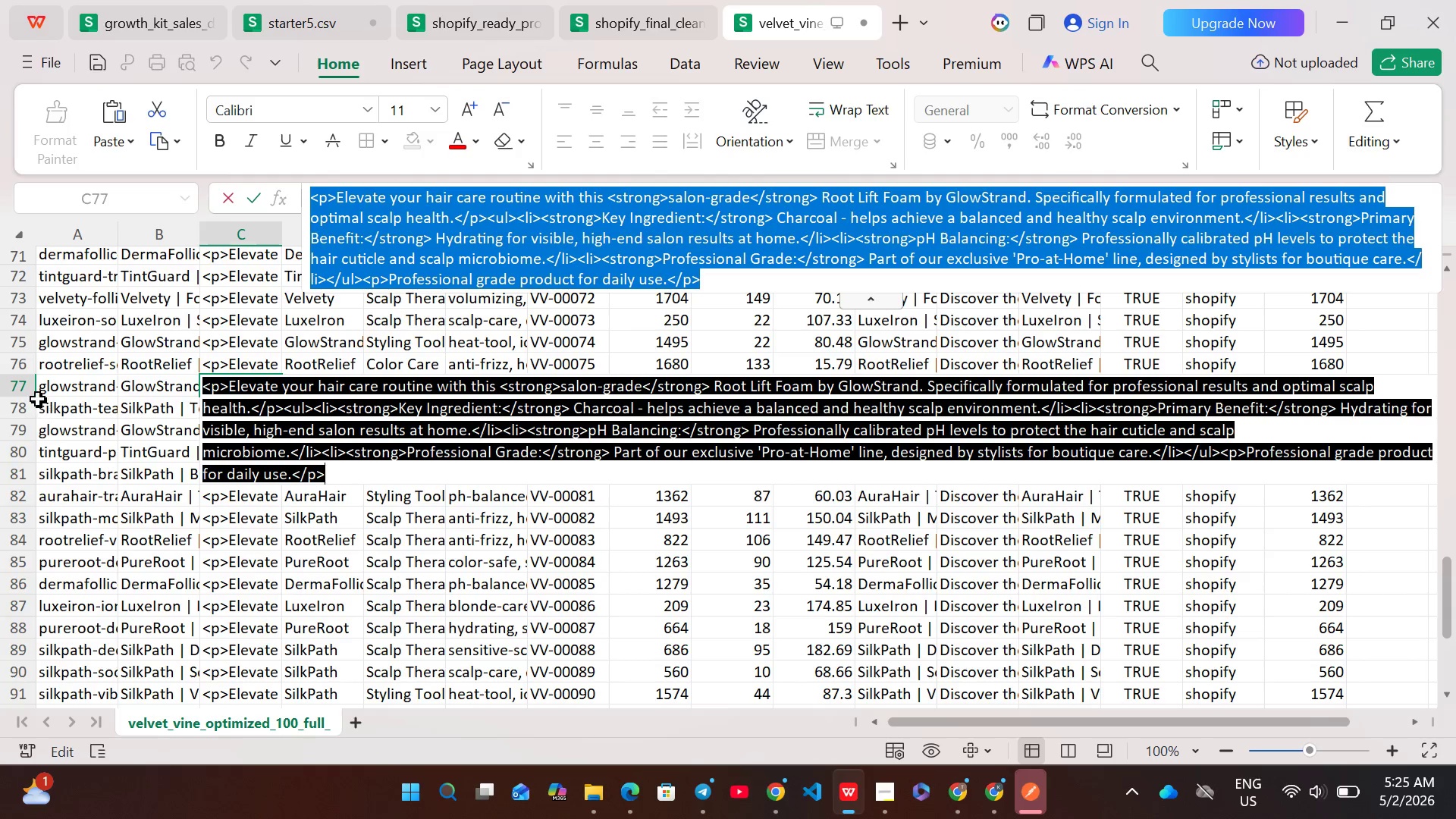 
left_click([22, 391])
 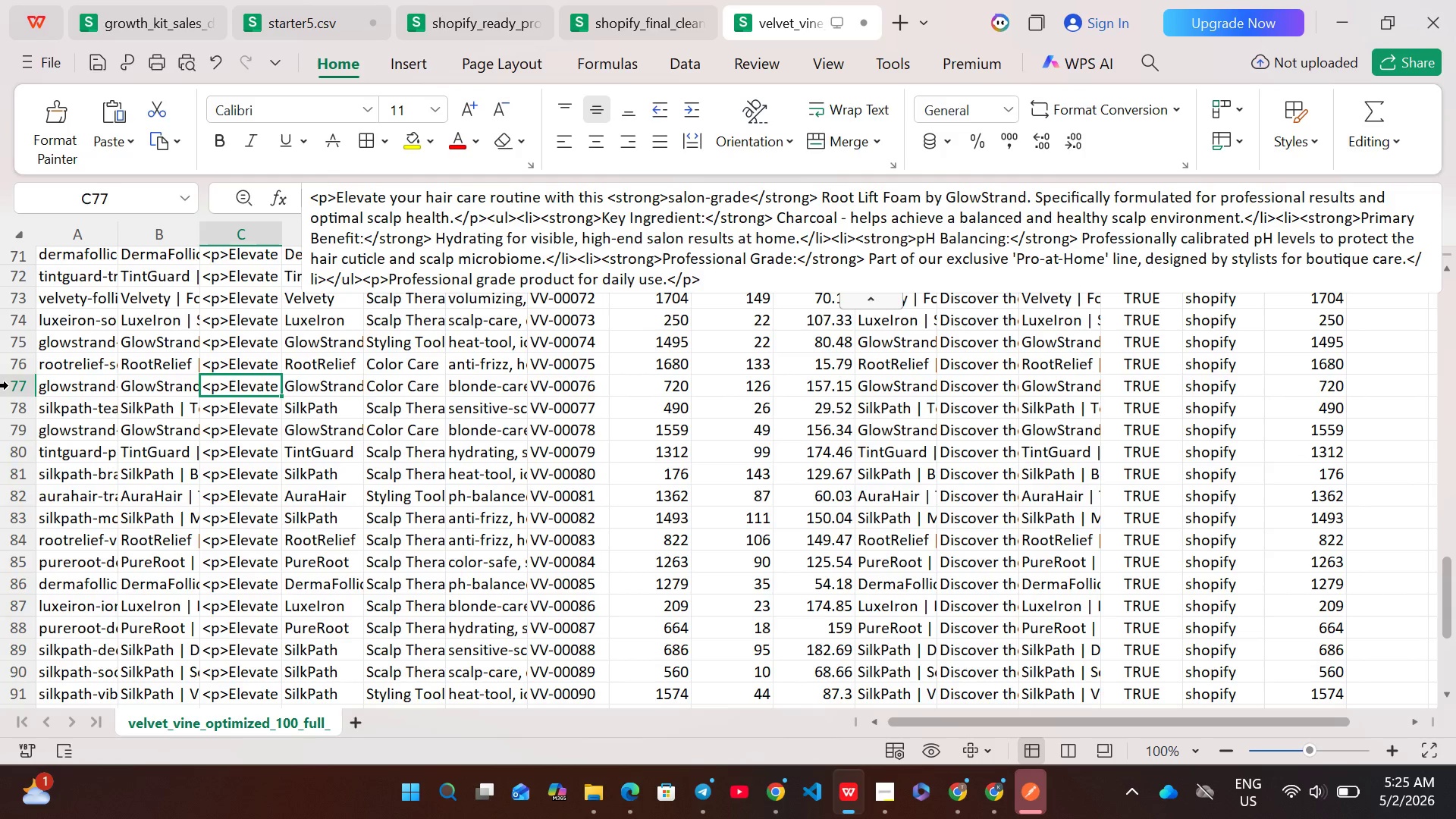 
left_click([7, 385])
 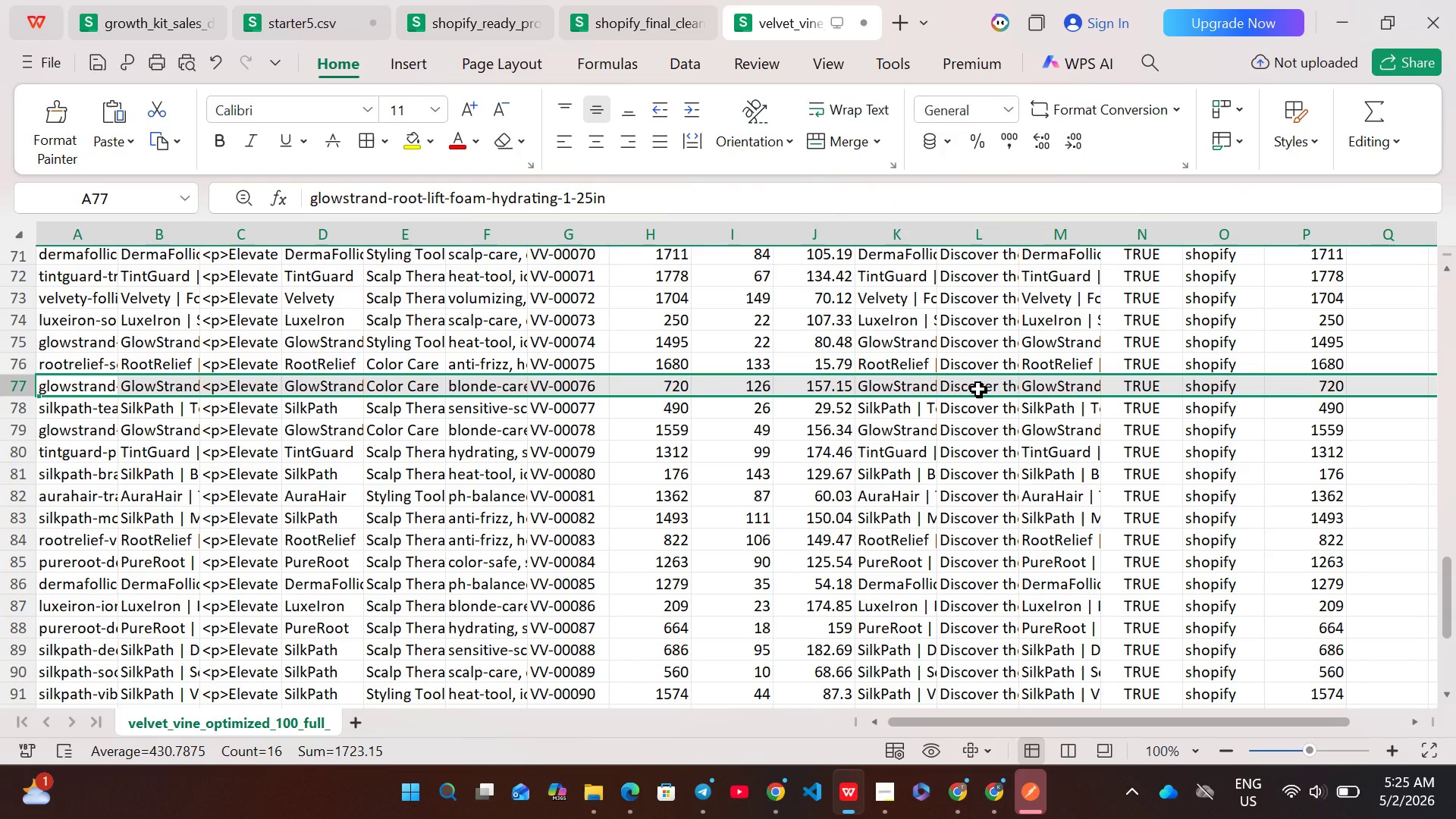 
double_click([978, 389])
 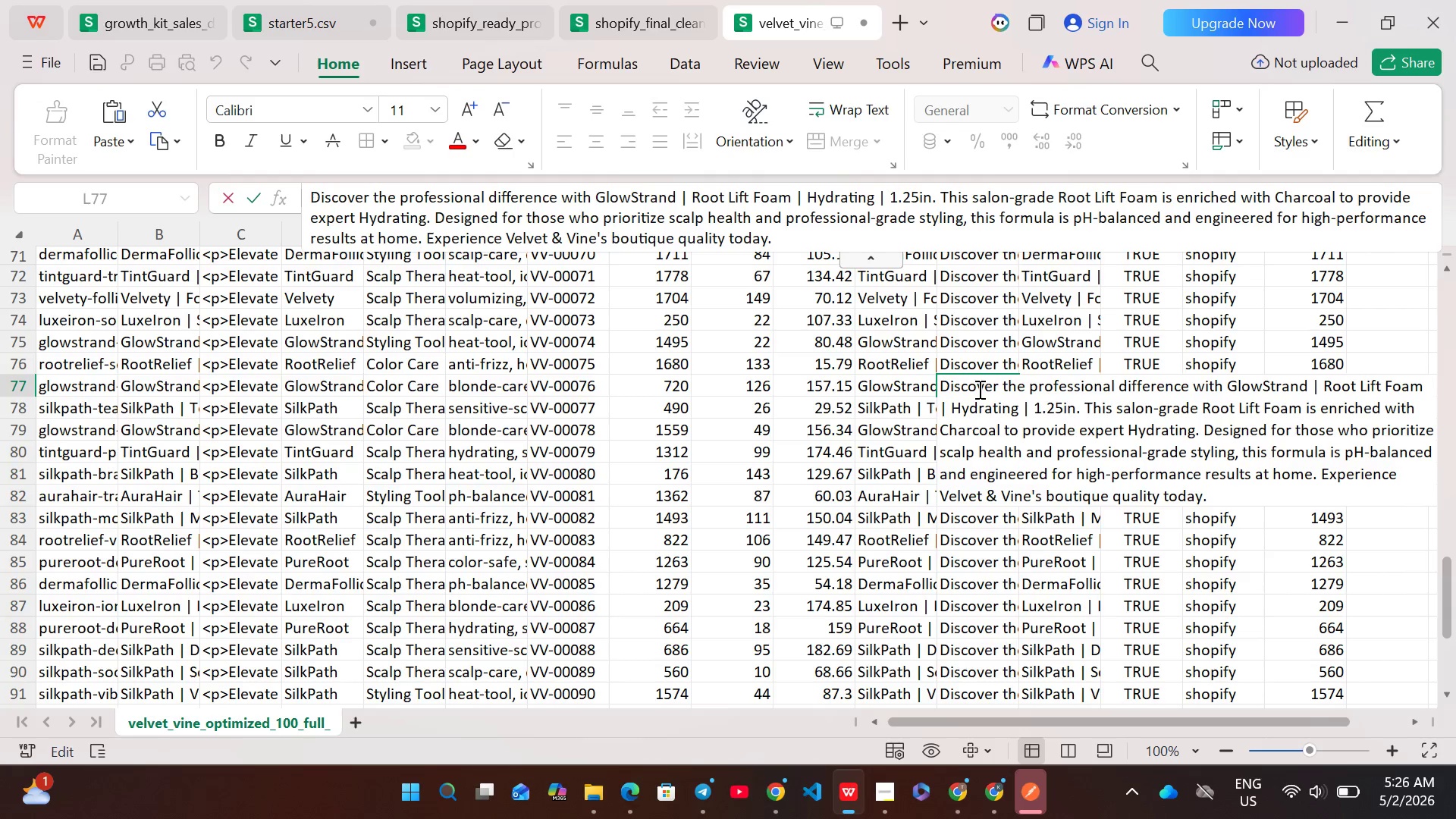 
key(Control+A)
 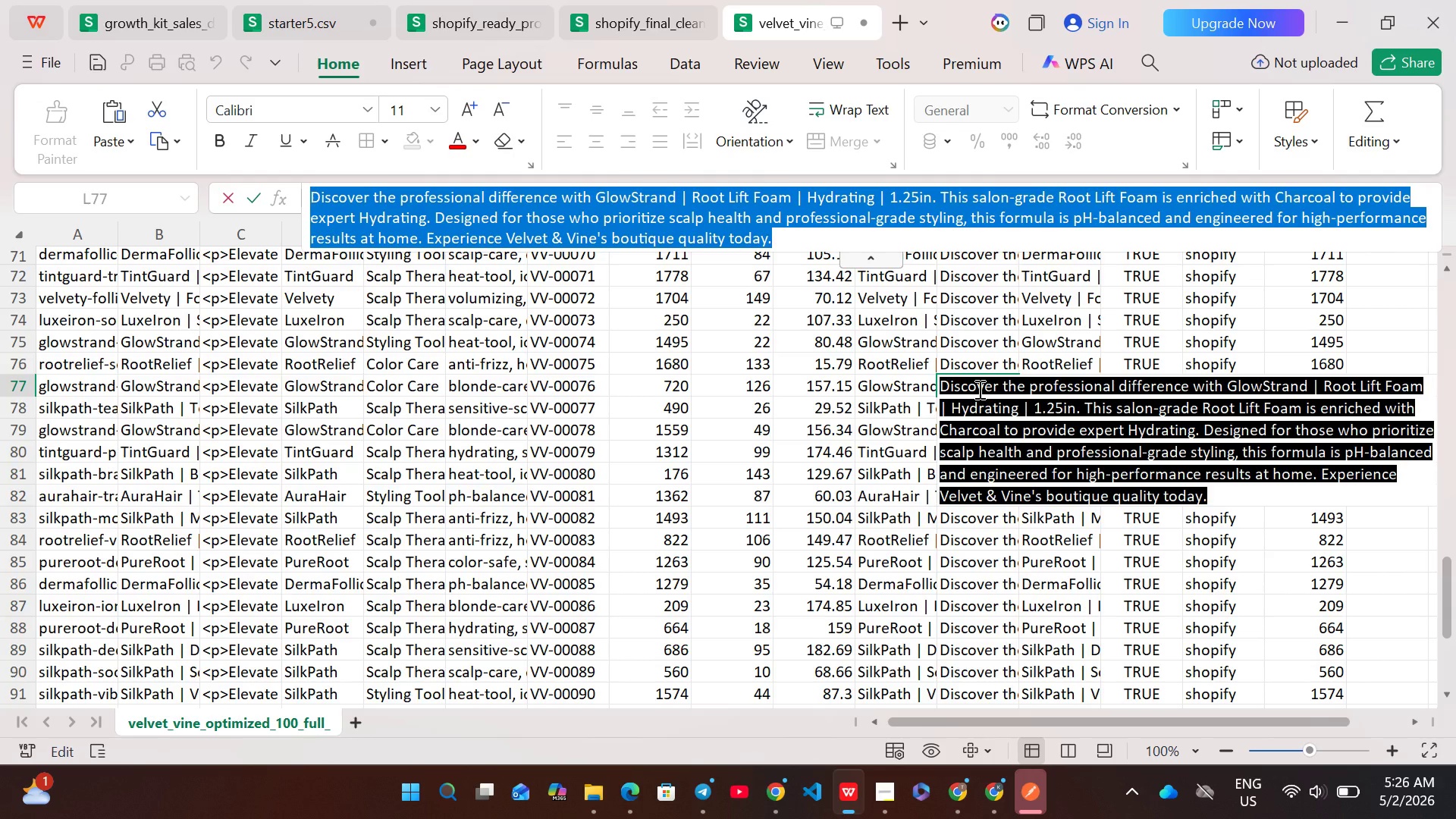 
key(Control+C)
 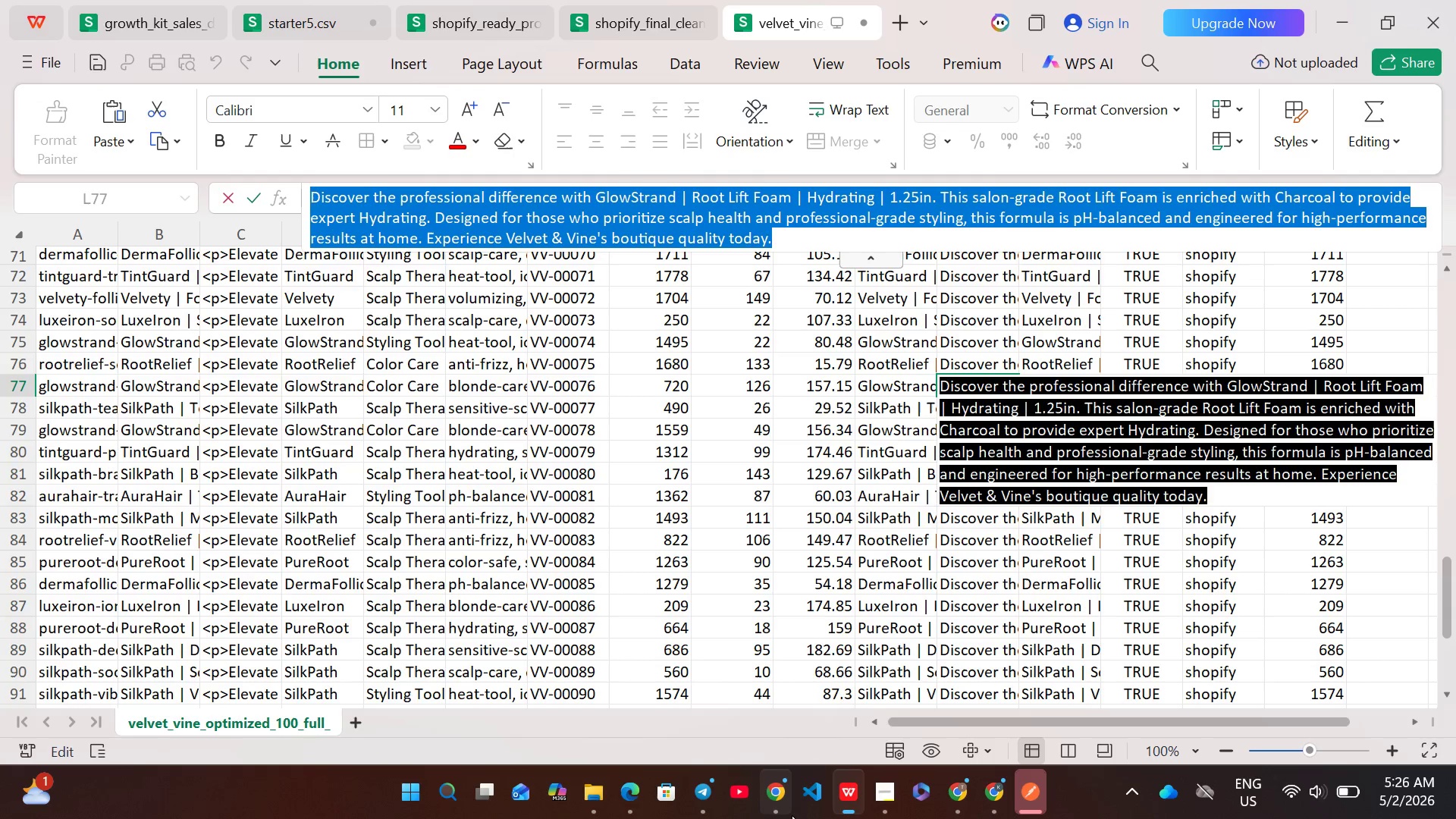 
left_click([792, 815])
 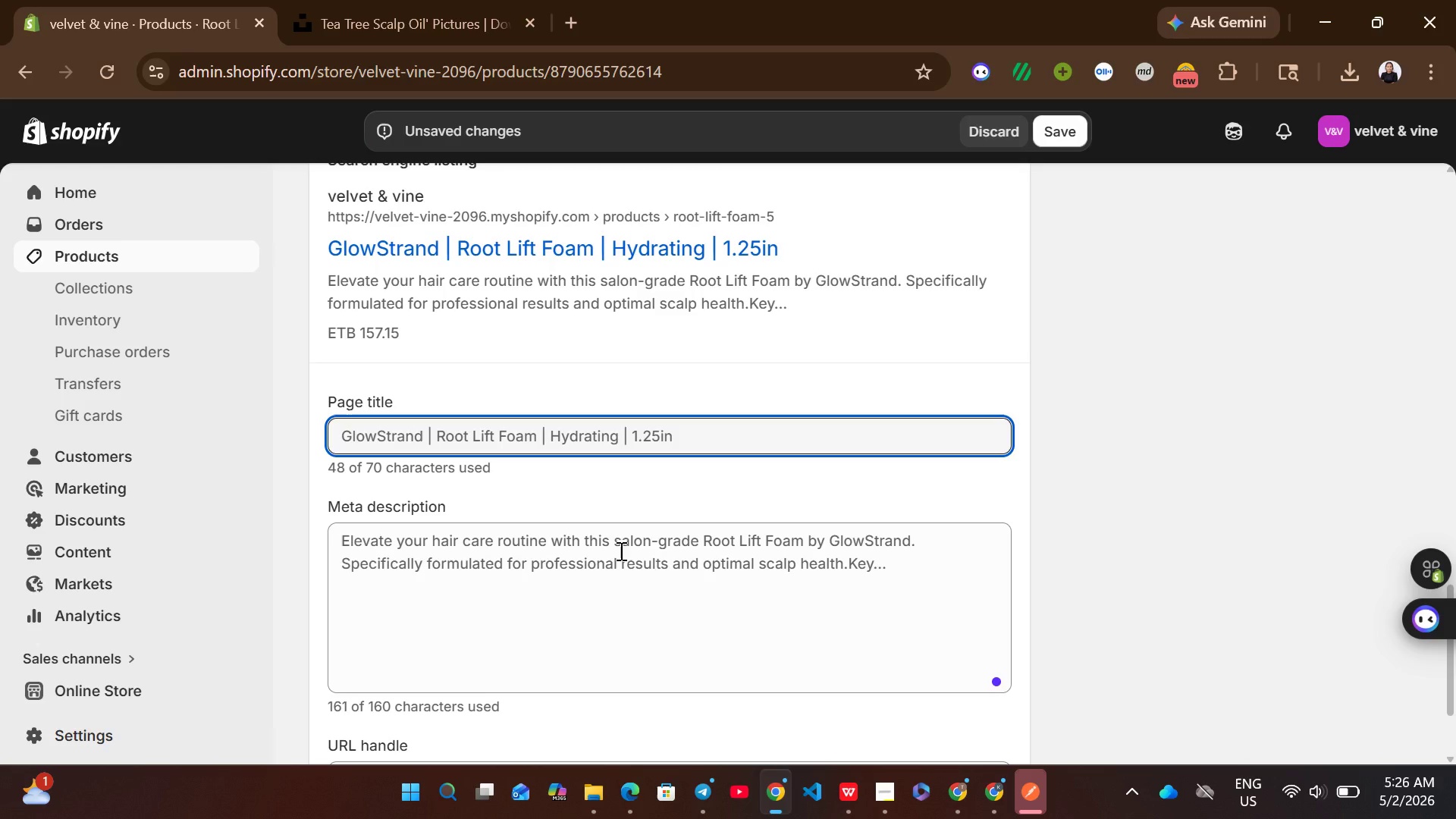 
left_click([620, 551])
 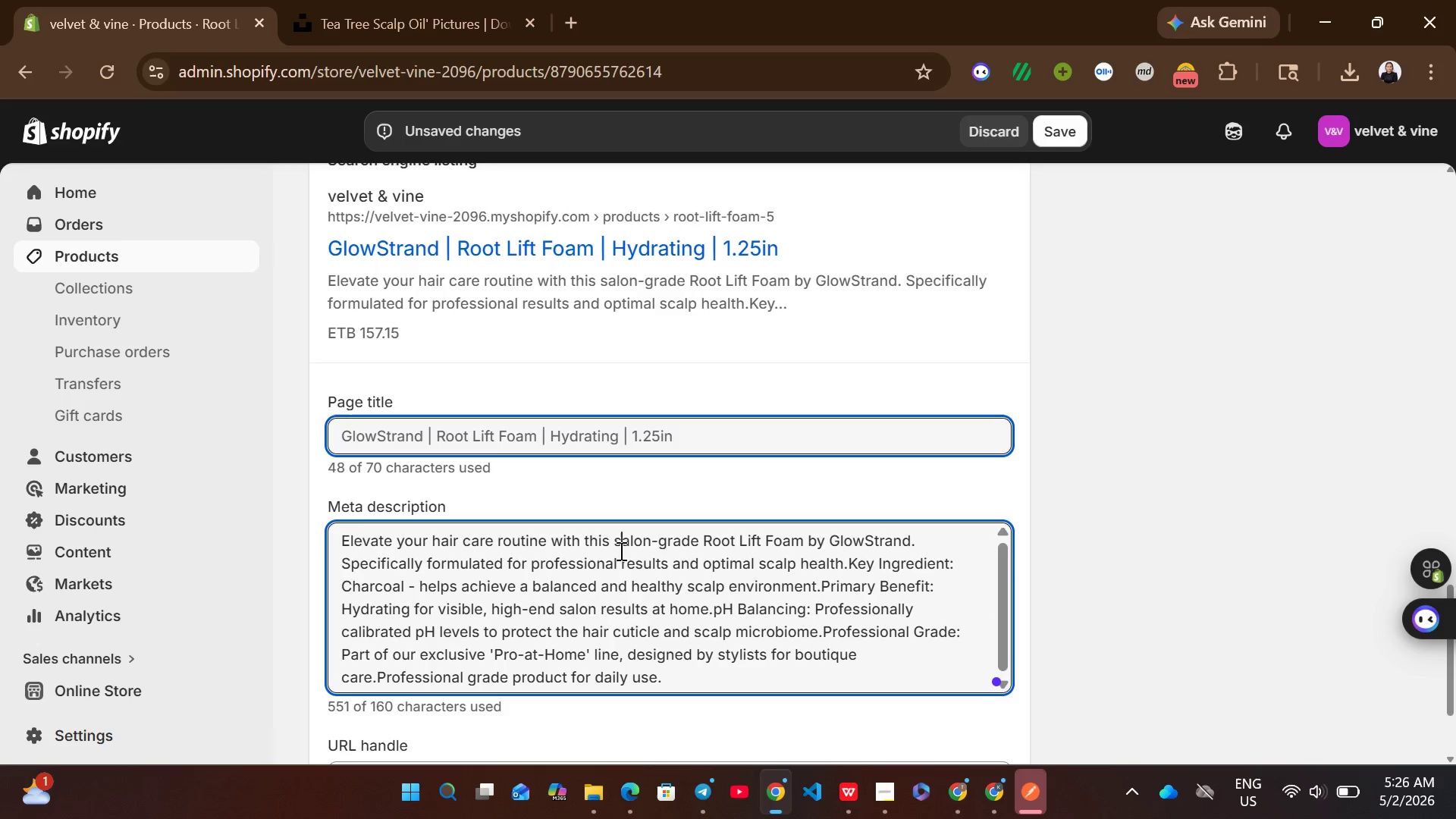 
key(Control+ControlLeft)
 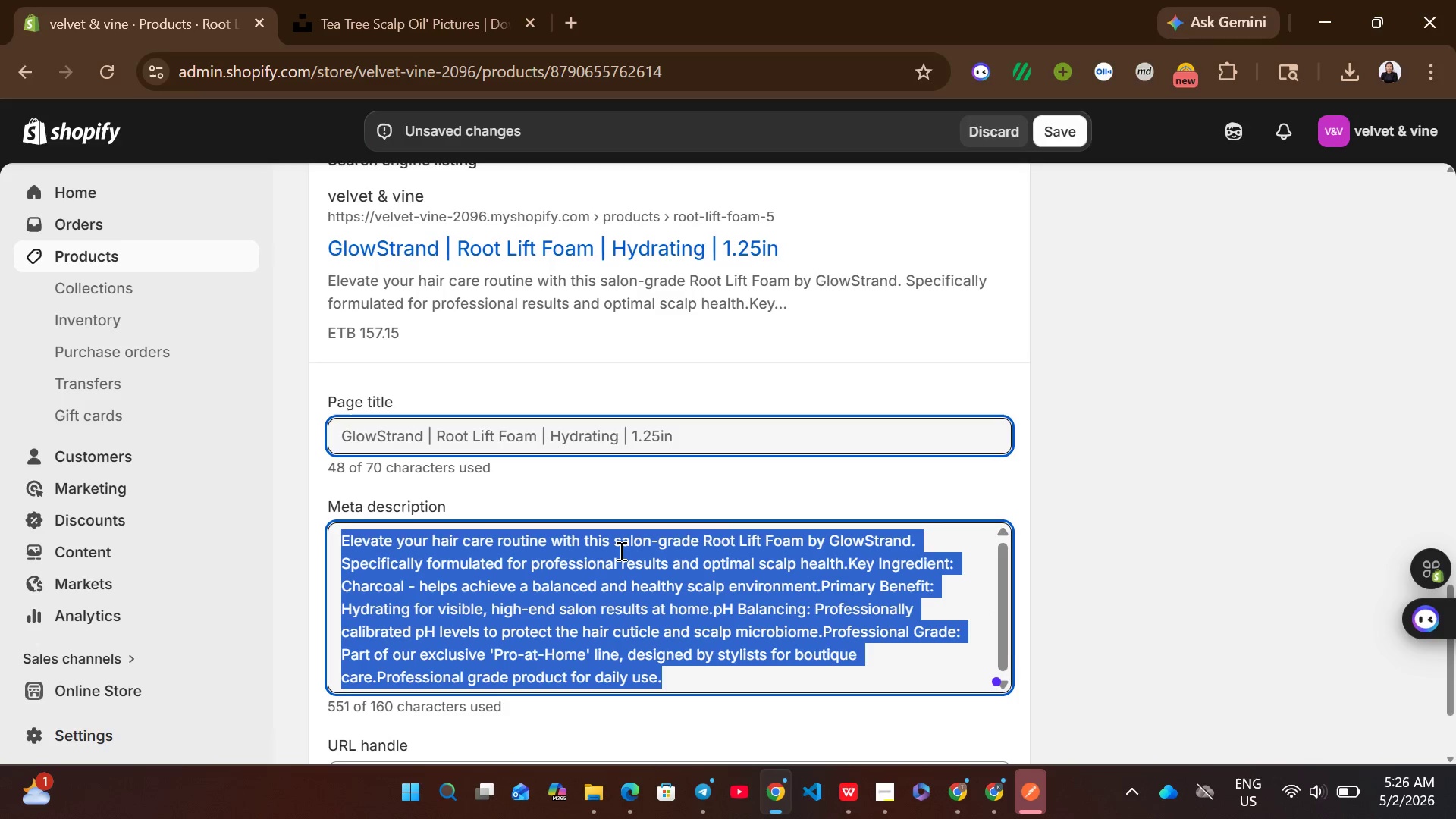 
key(Control+A)
 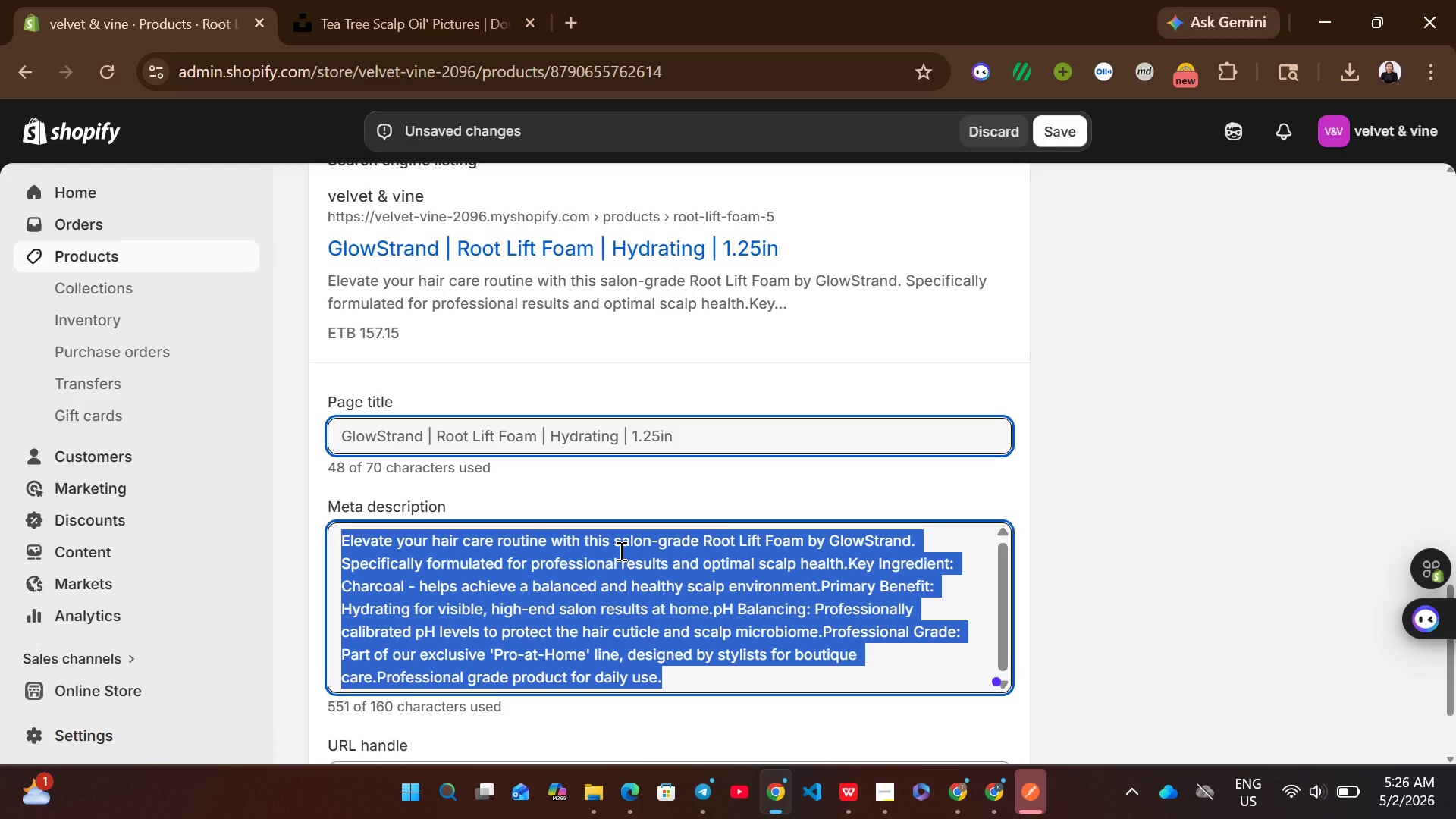 
key(Control+V)
 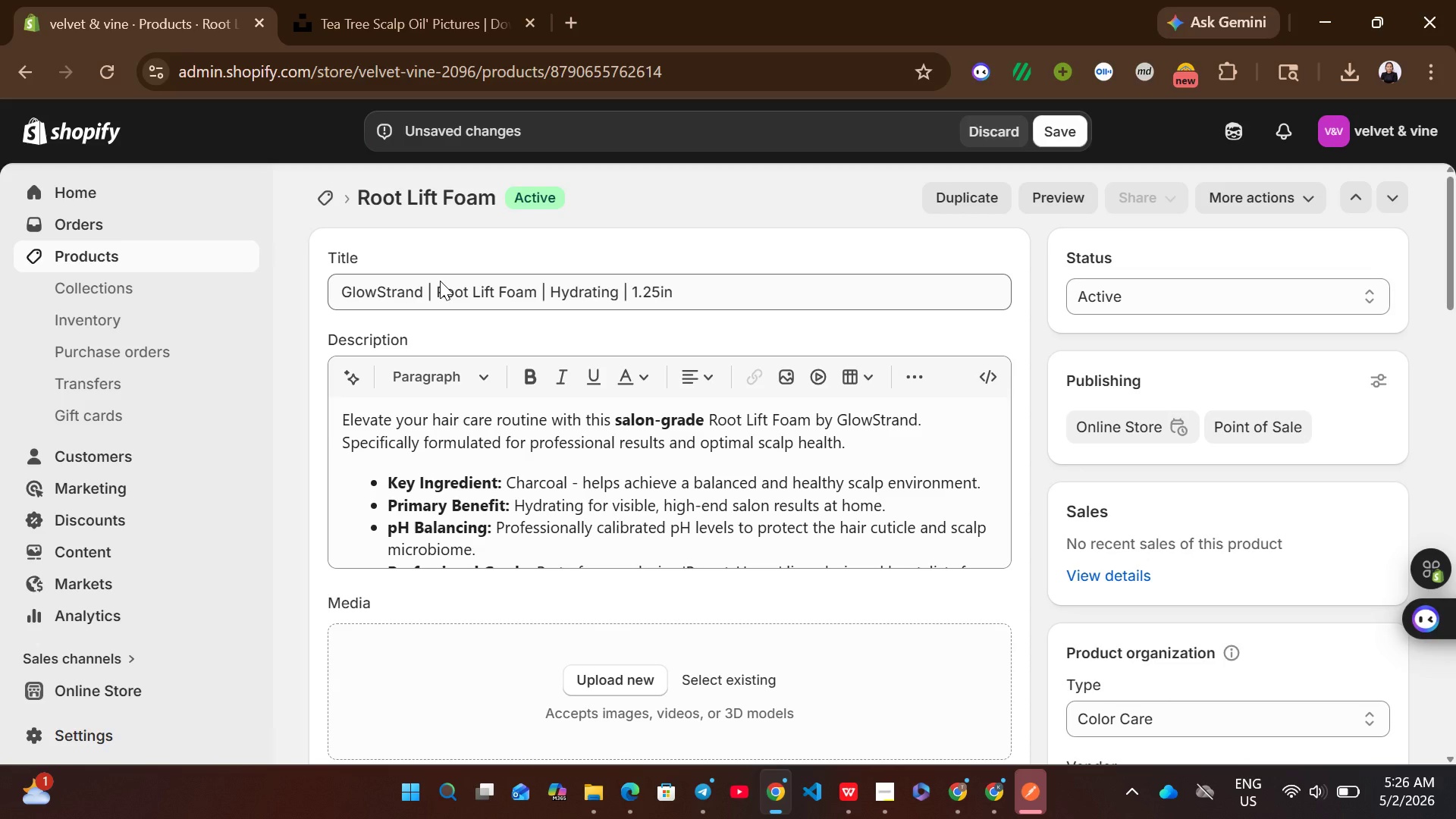 
wait(5.42)
 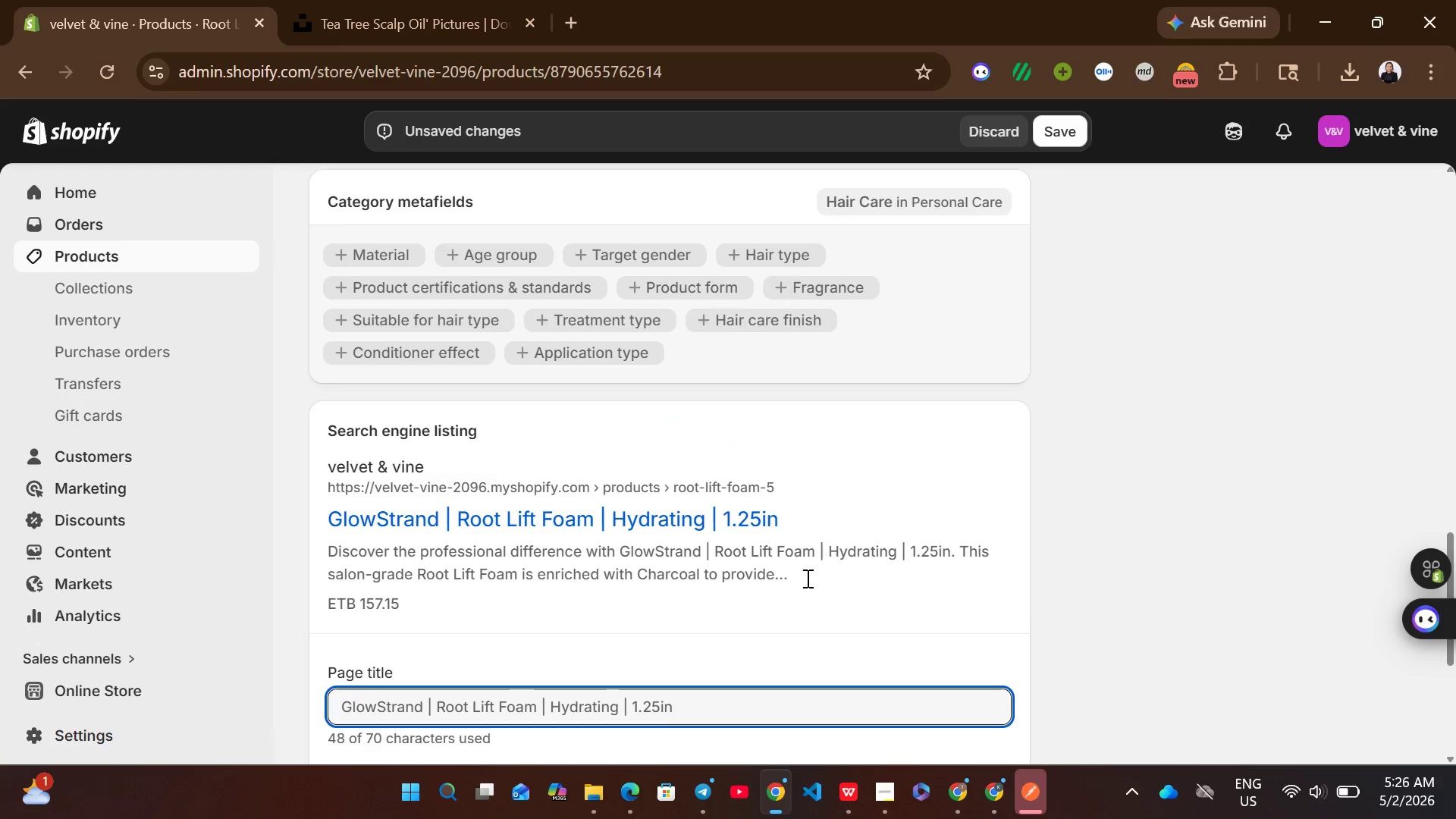 
left_click_drag(start_coordinate=[440, 282], to_coordinate=[537, 290])
 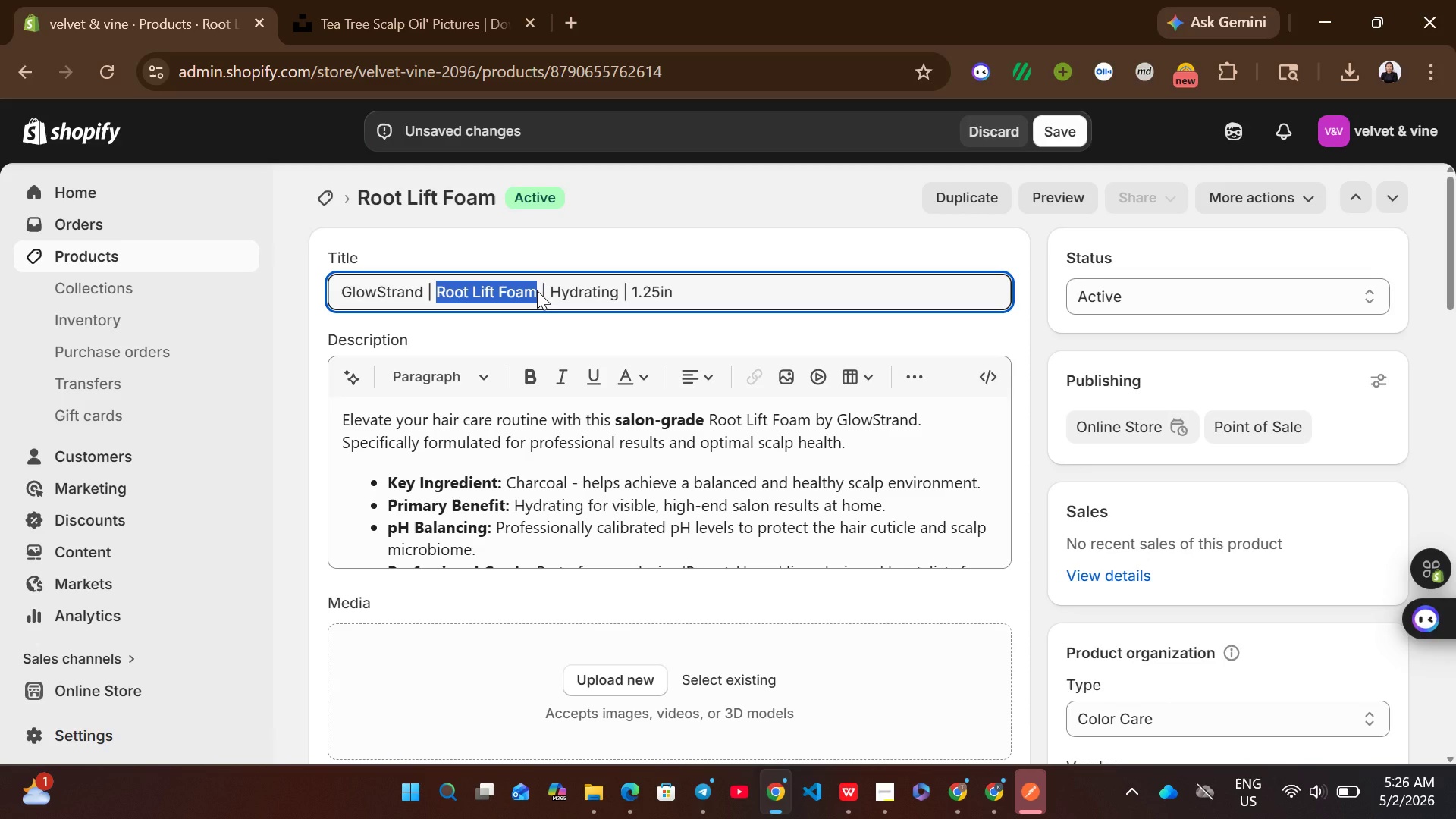 
key(Control+C)
 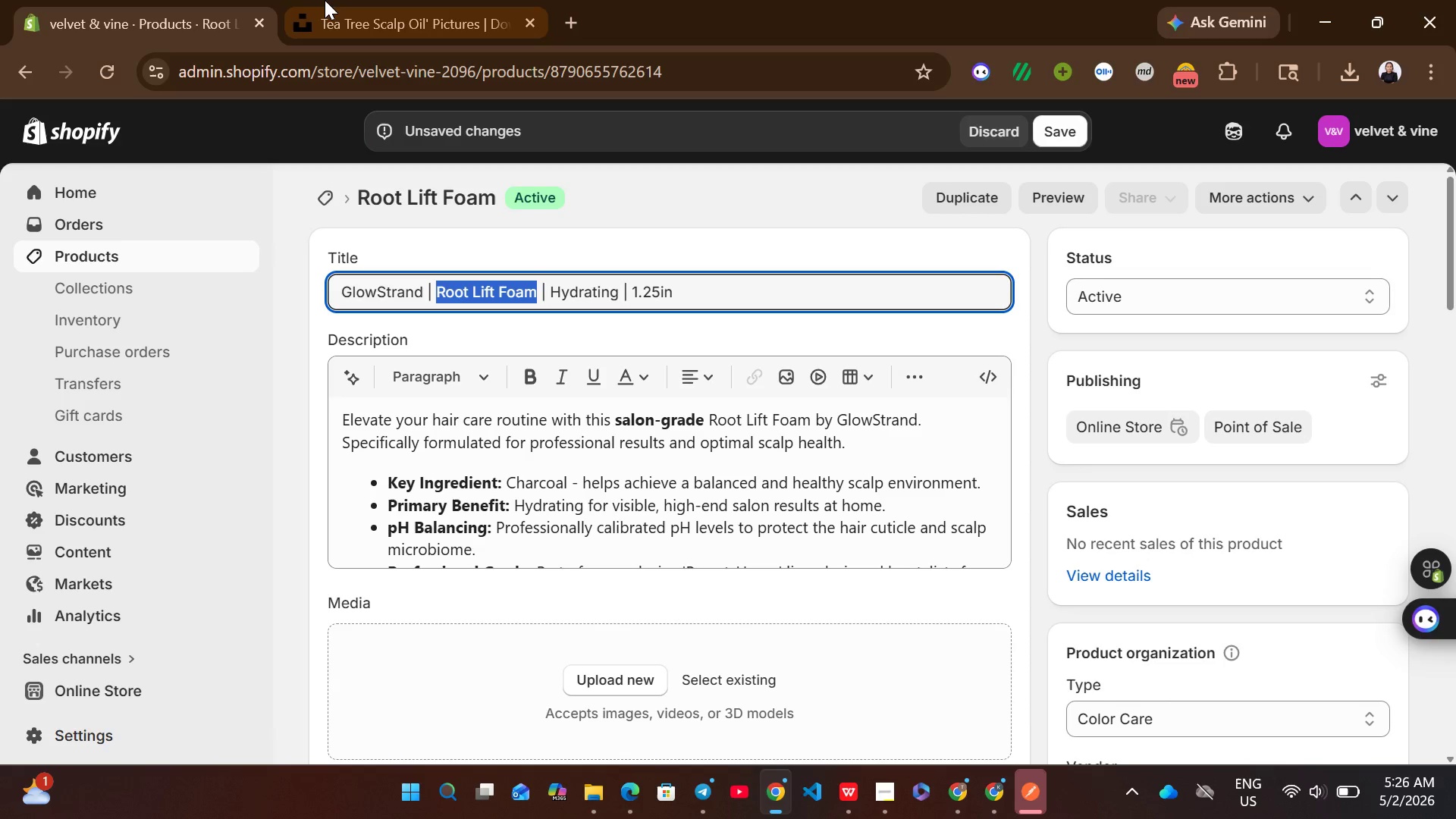 
left_click([325, 0])
 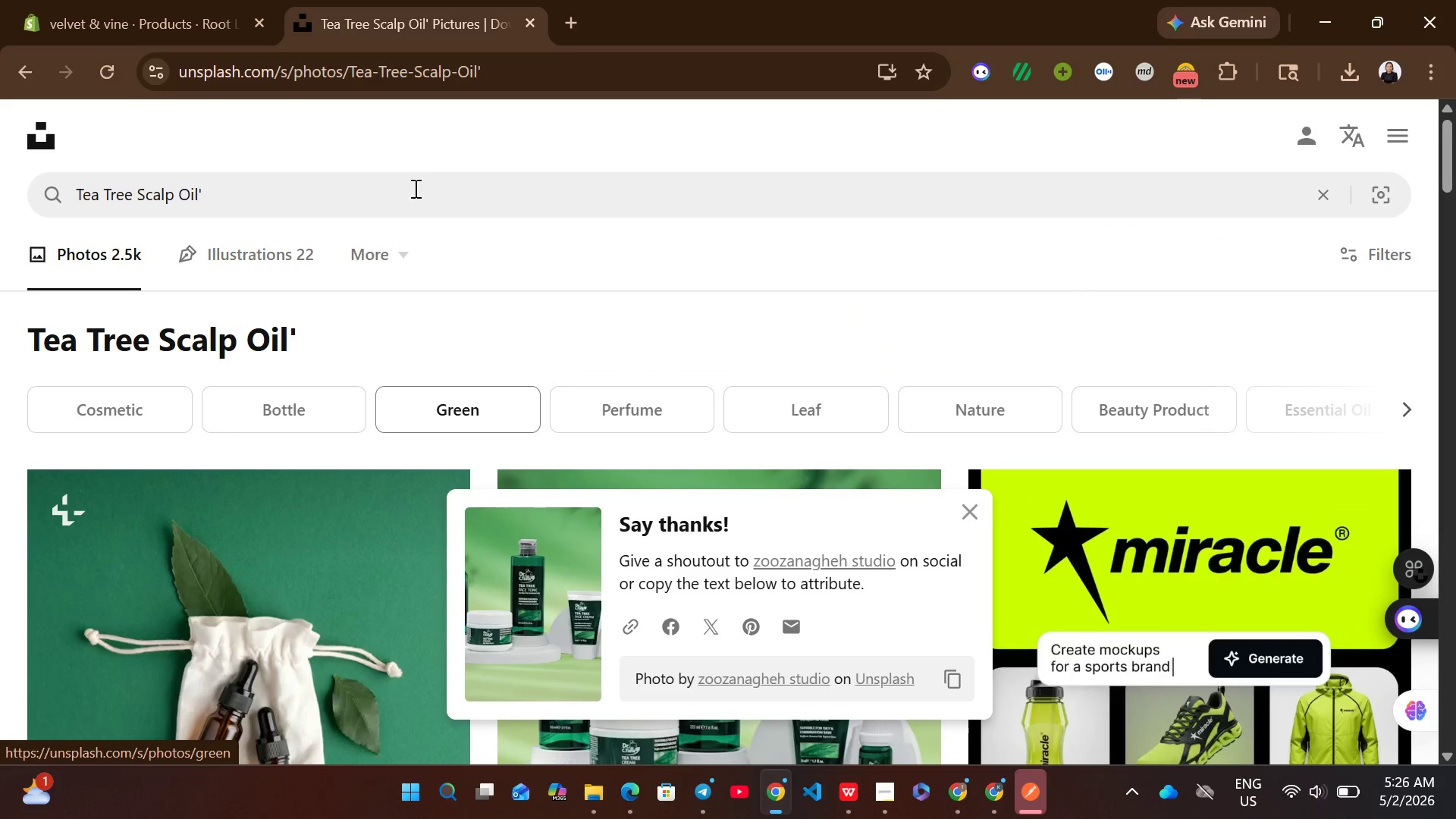 
left_click([398, 188])
 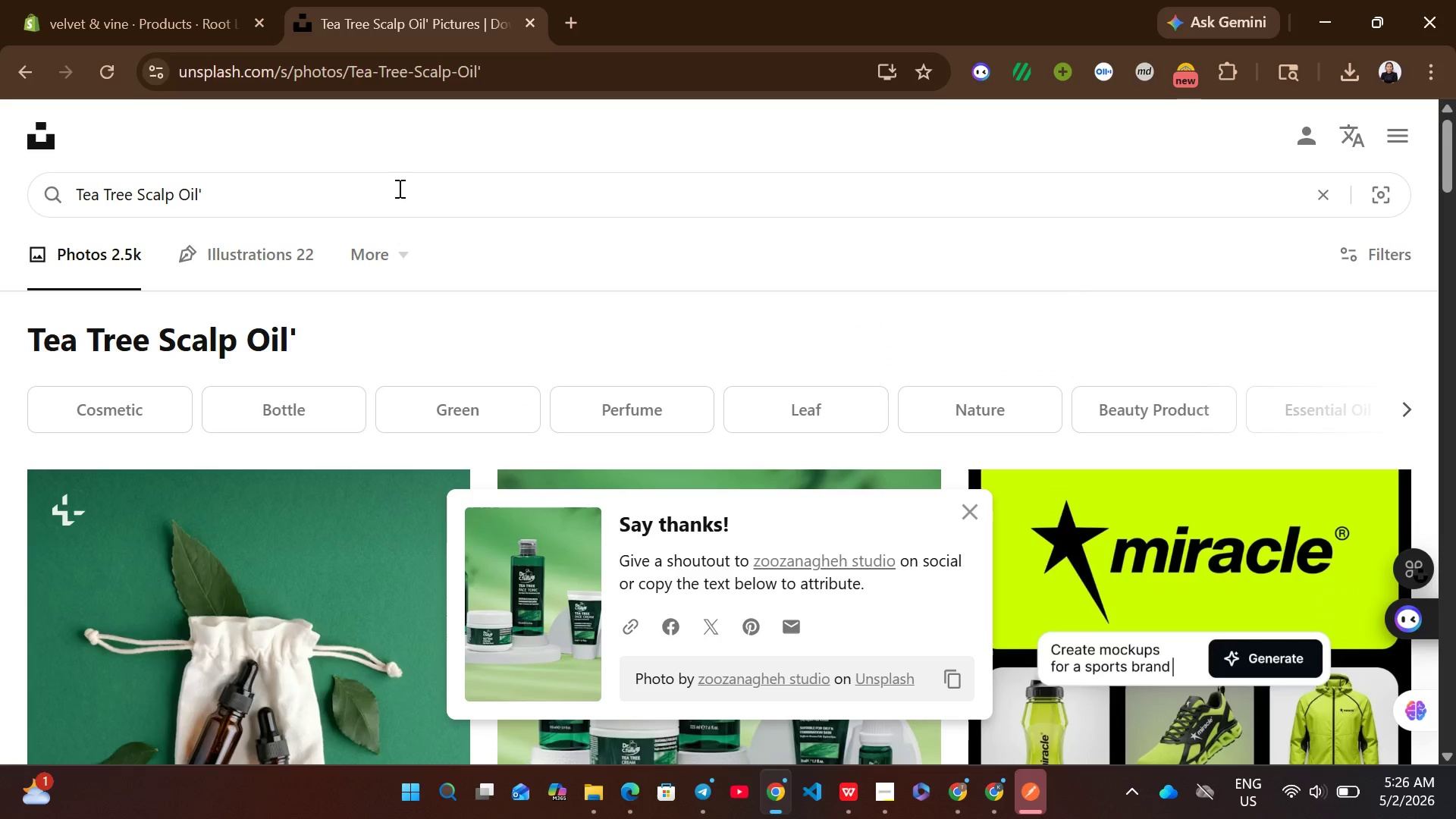 
key(Control+A)
 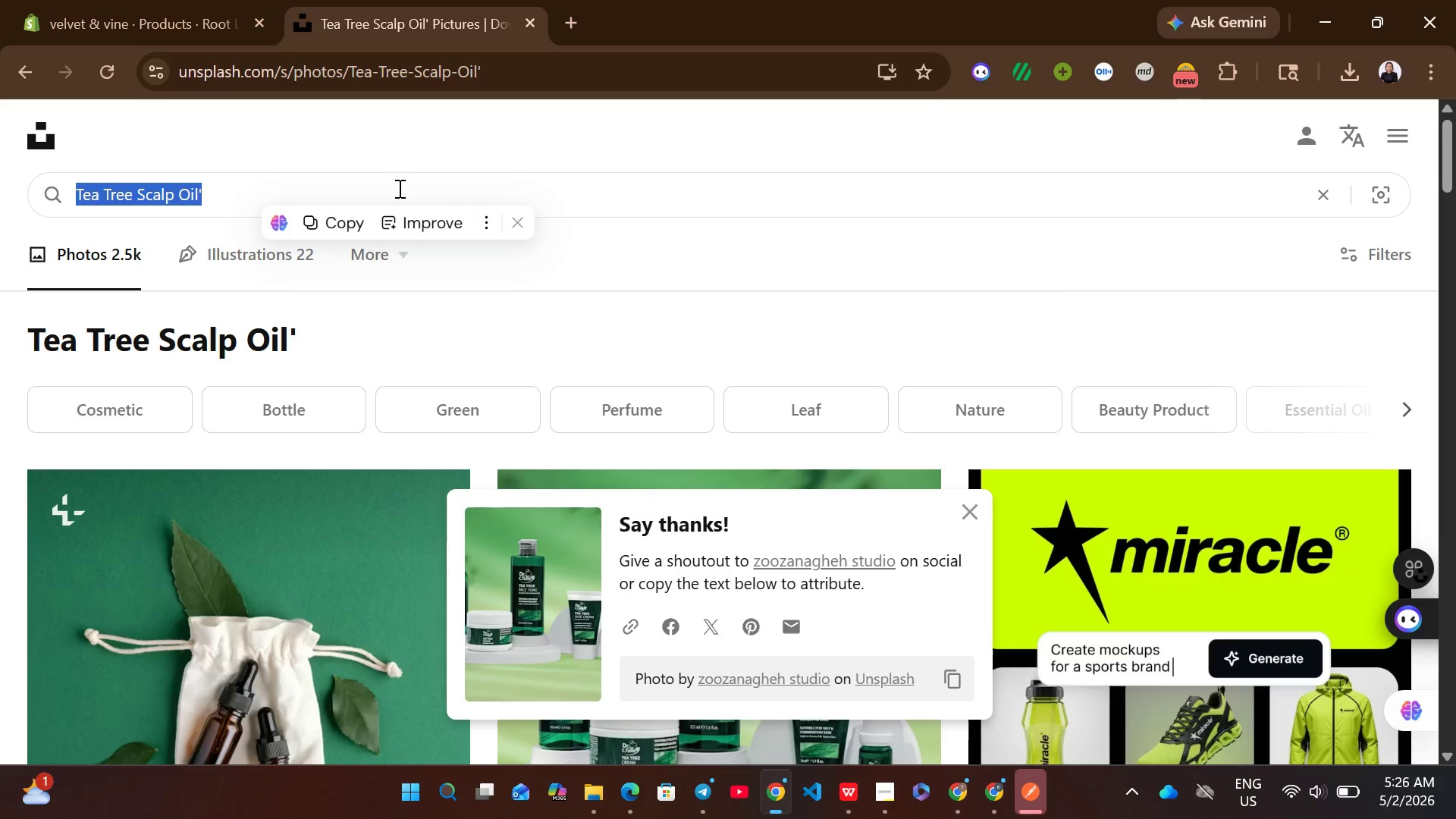 
key(Control+V)
 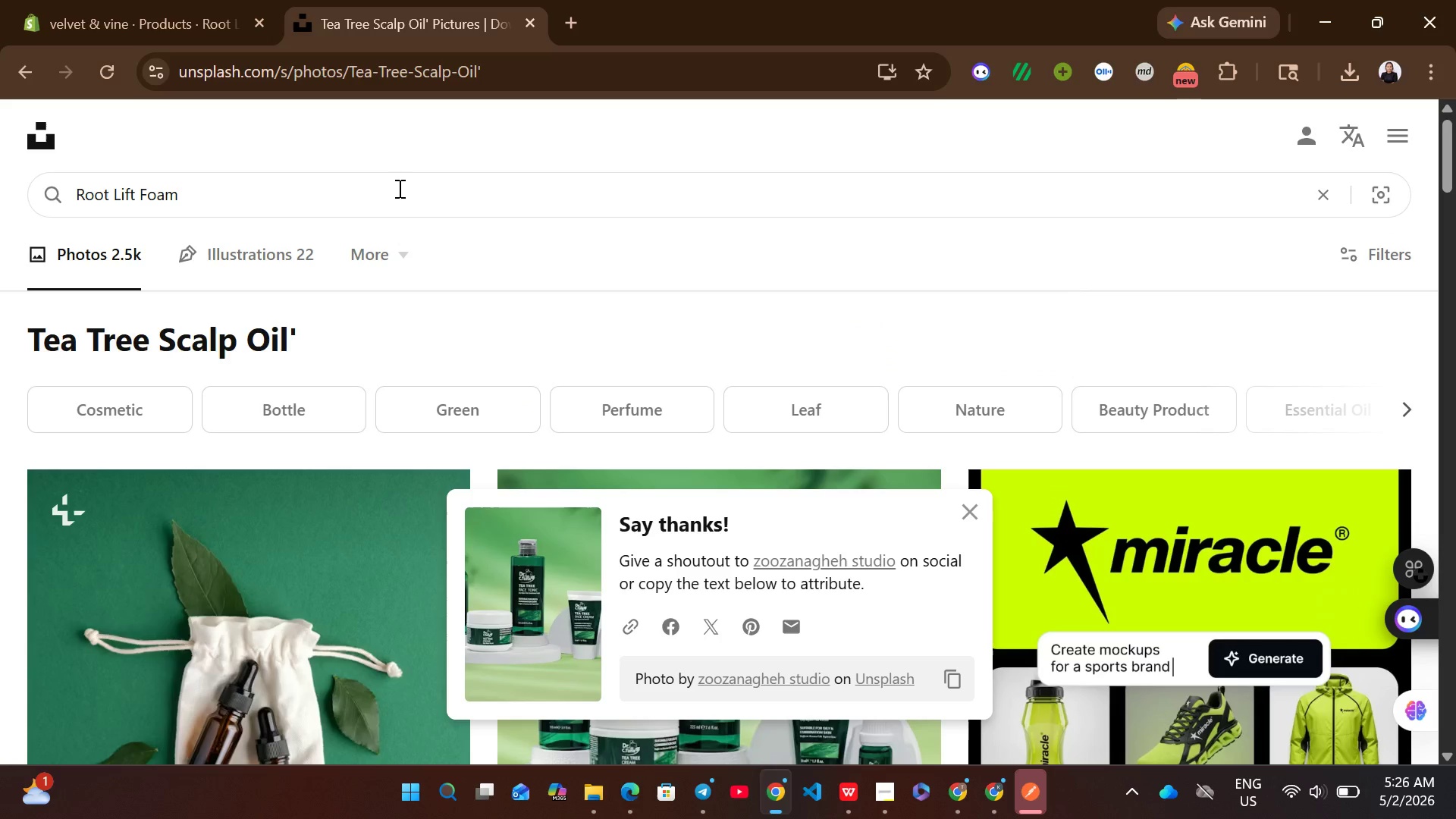 
key(Enter)
 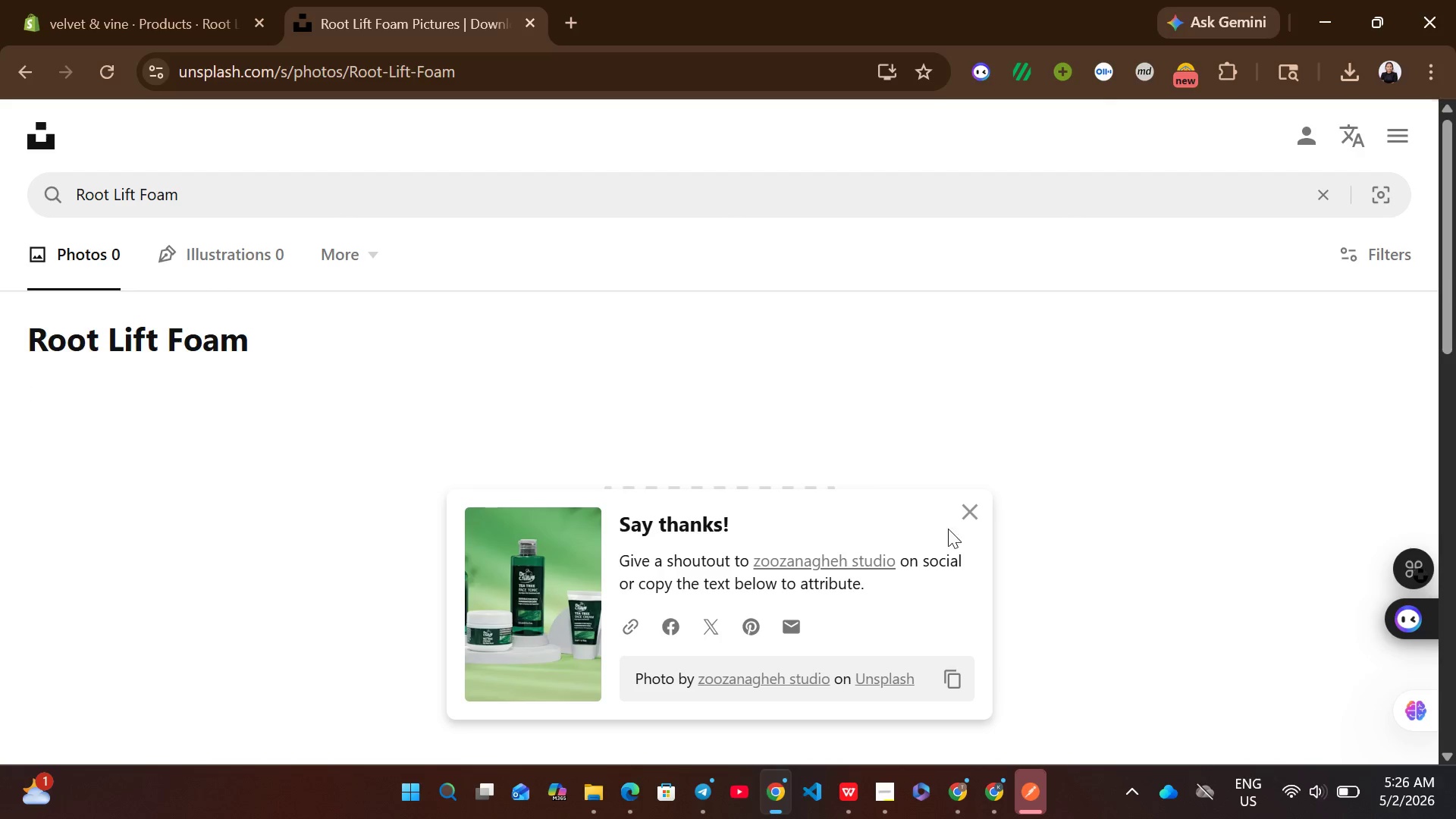 
left_click([972, 512])
 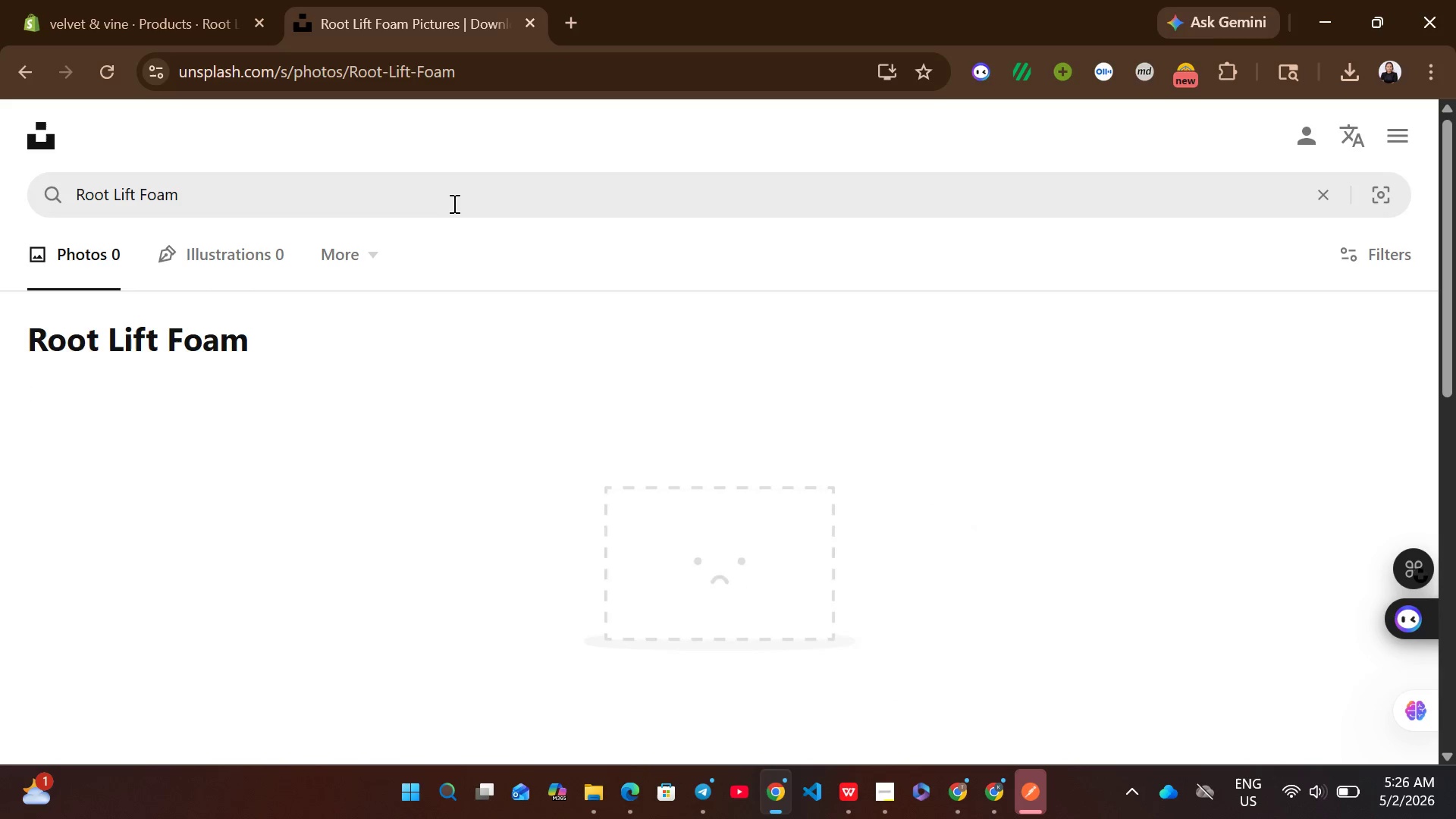 
left_click([451, 203])
 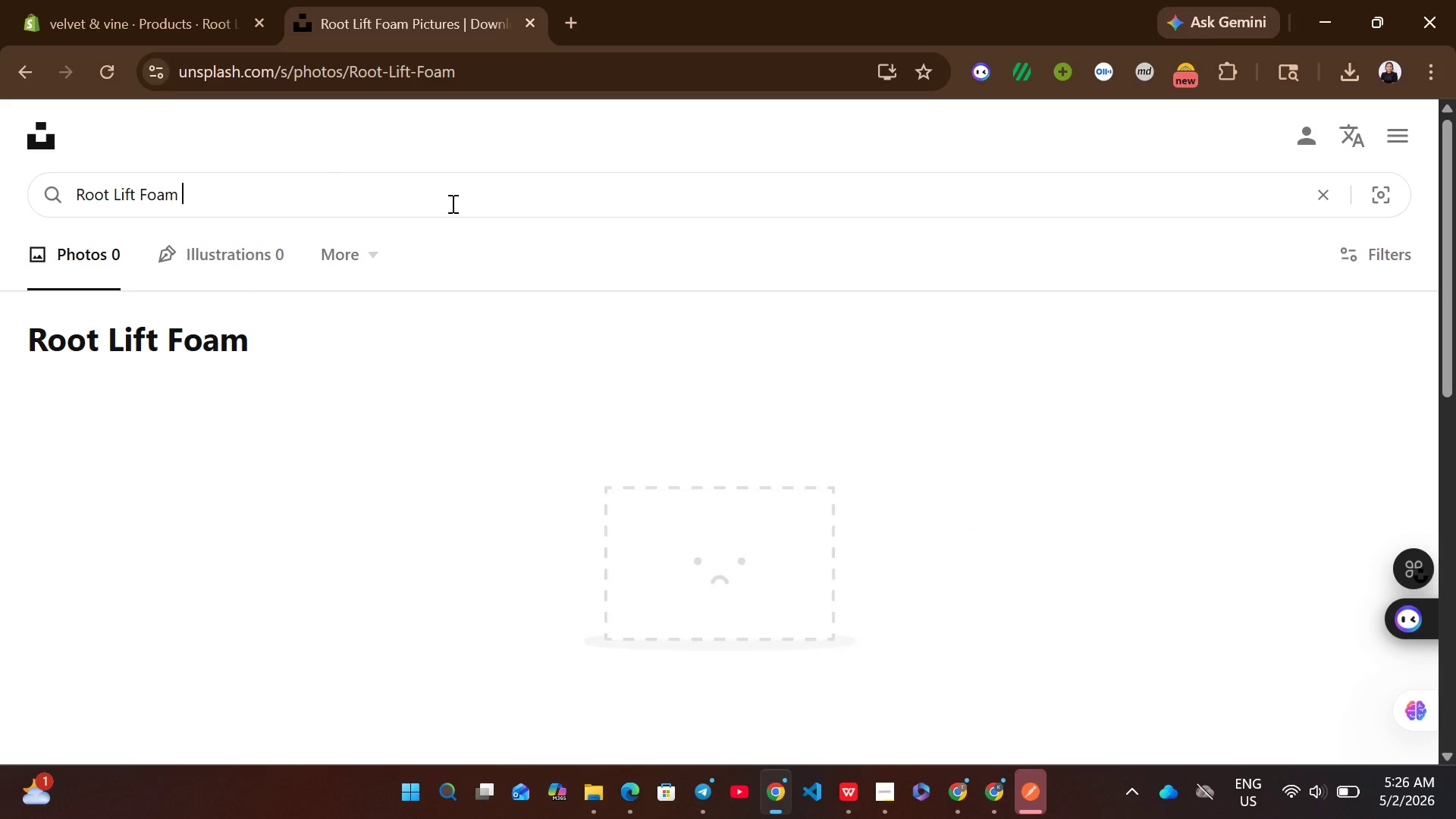 
type( in hair cat)
key(Backspace)
type(re)
 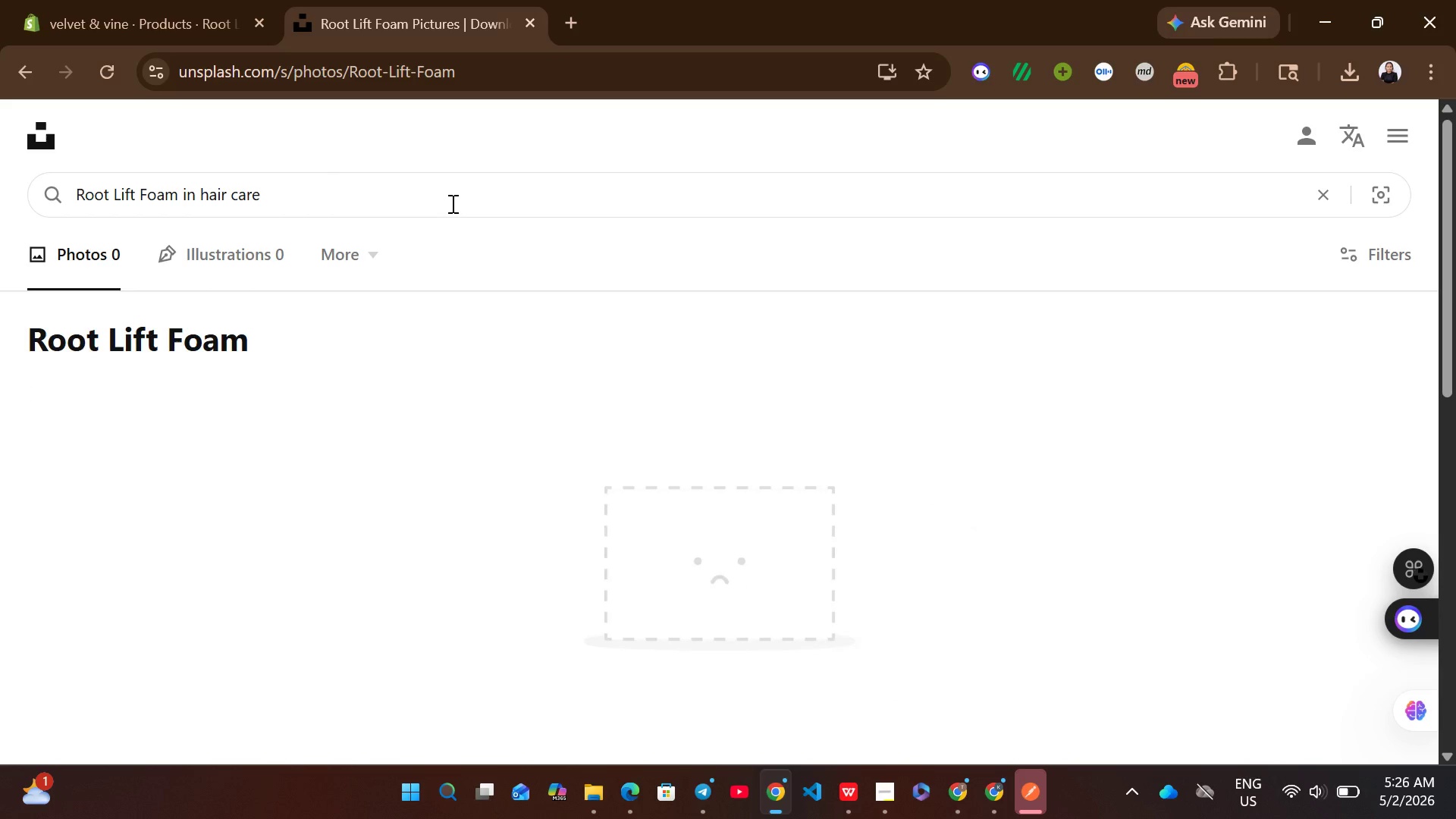 
key(Enter)
 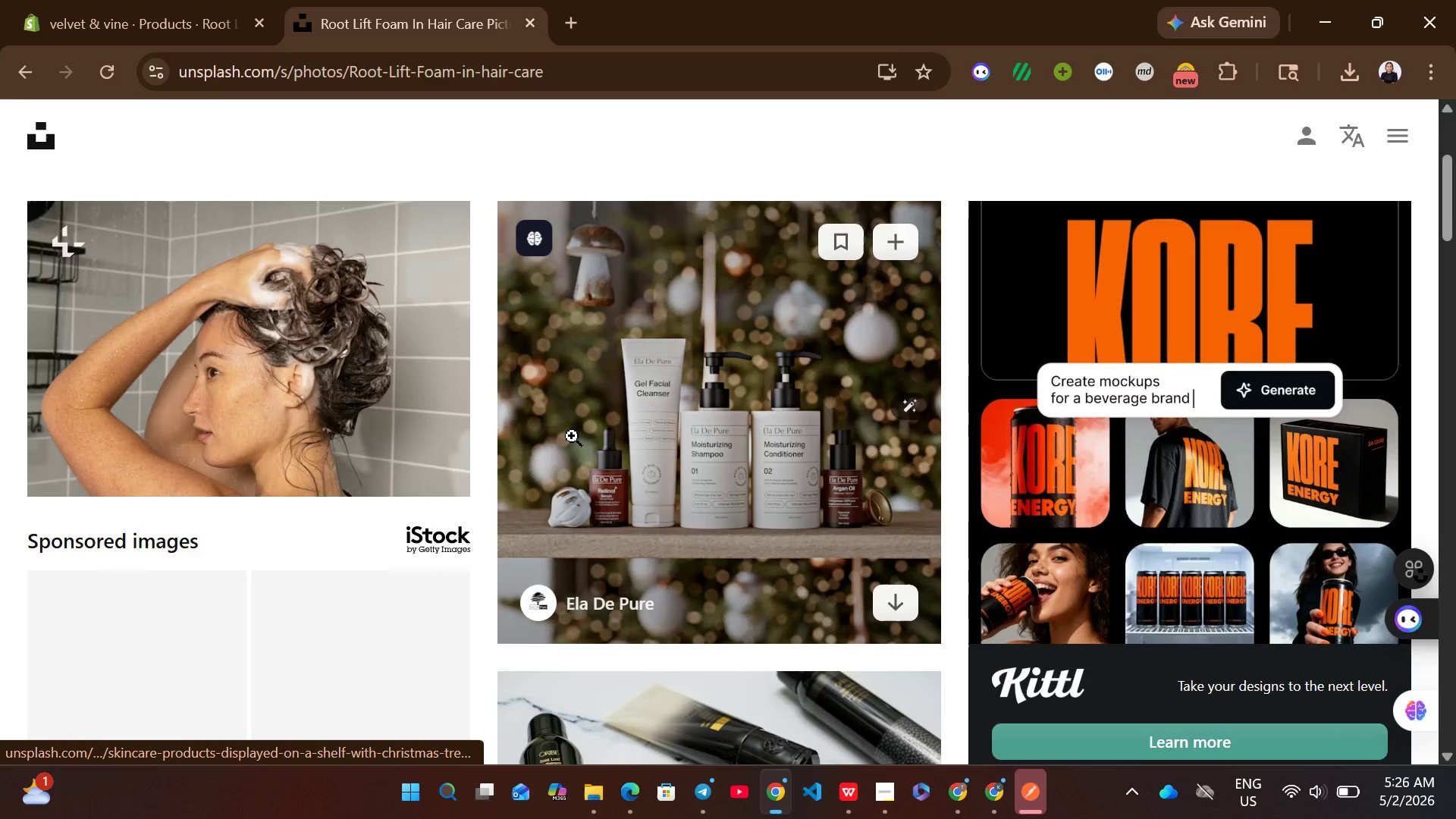 
mouse_move([799, 477])
 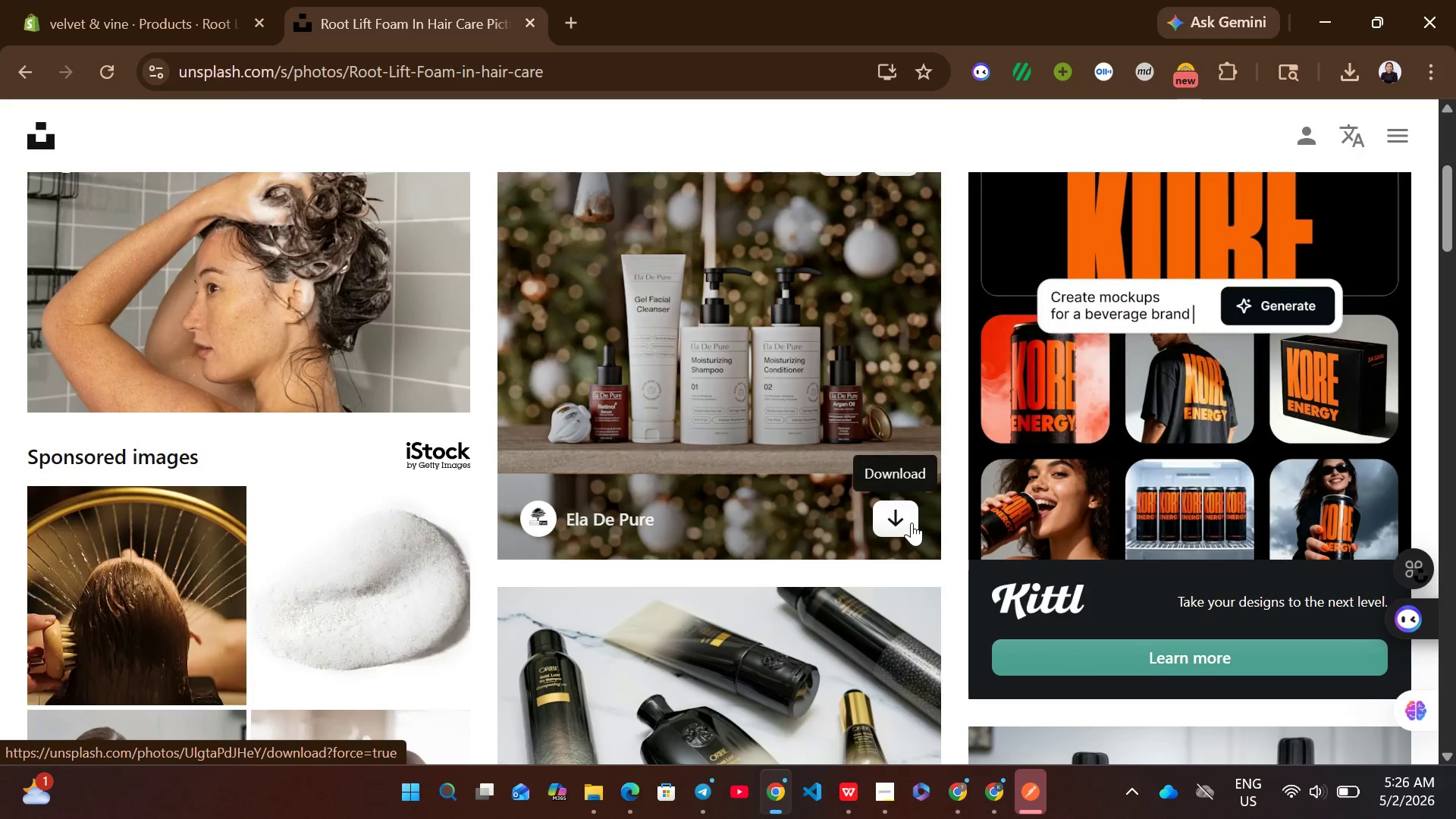 
left_click([912, 522])
 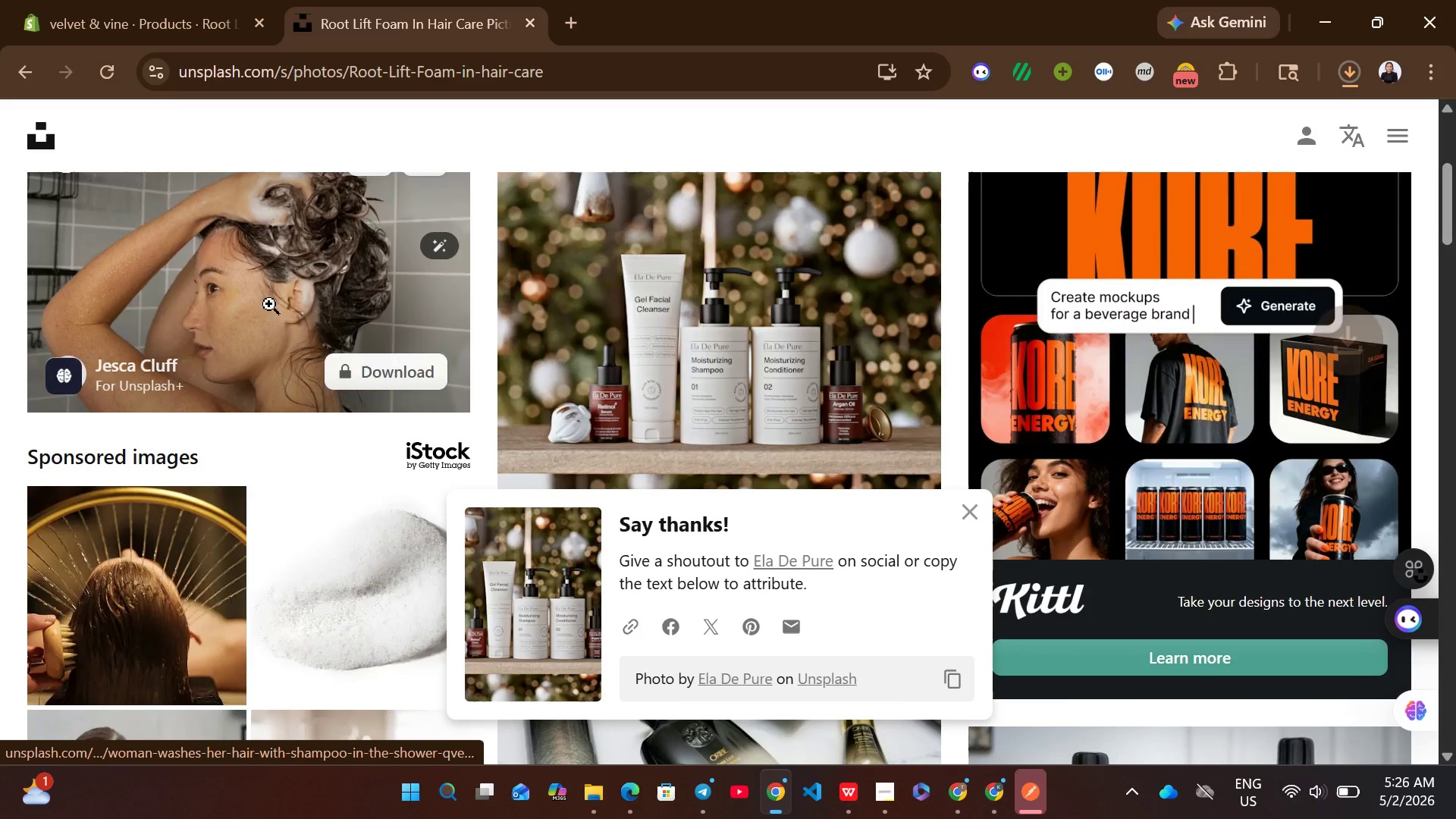 
left_click([138, 0])
 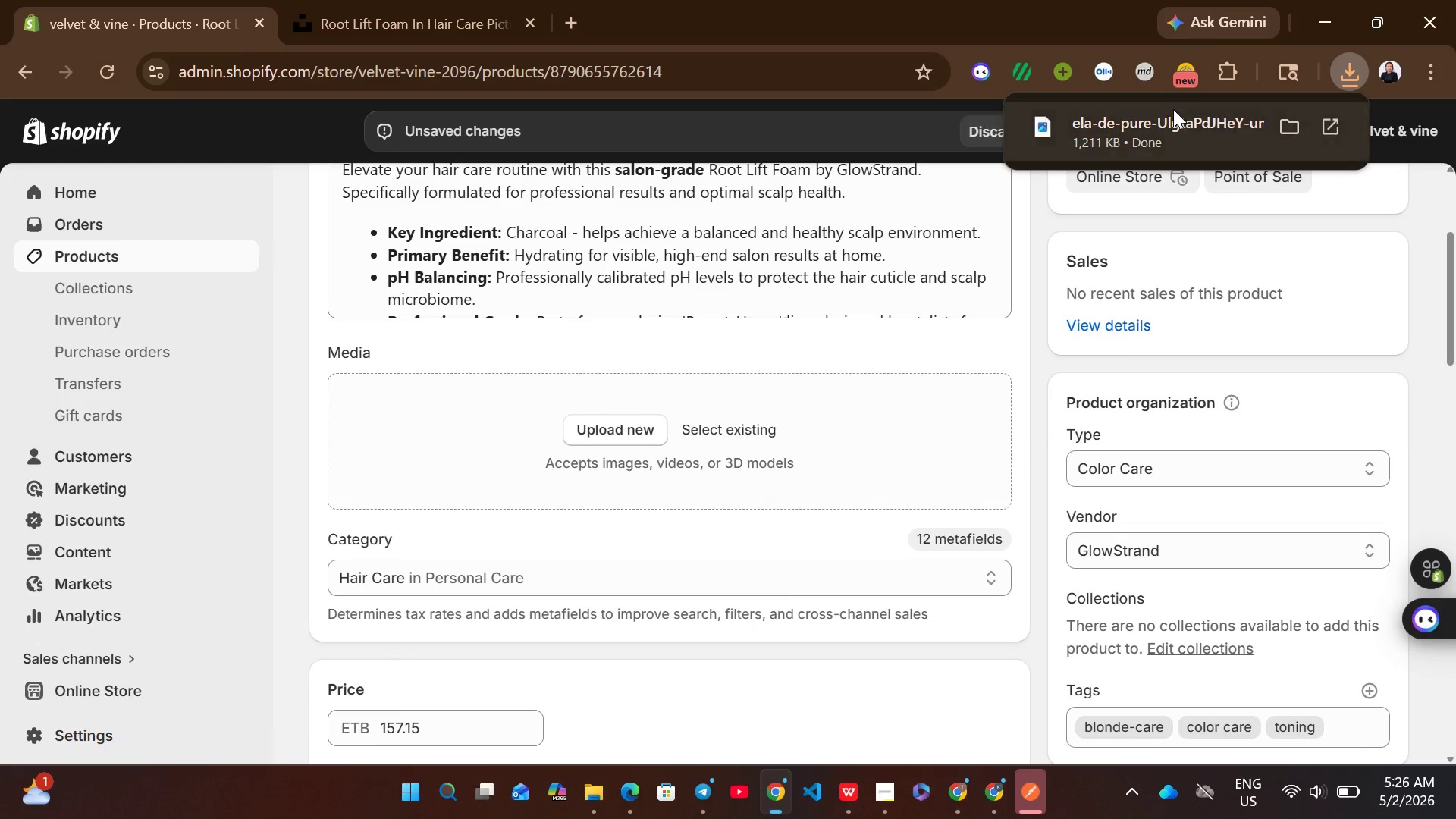 
left_click_drag(start_coordinate=[1166, 118], to_coordinate=[821, 444])
 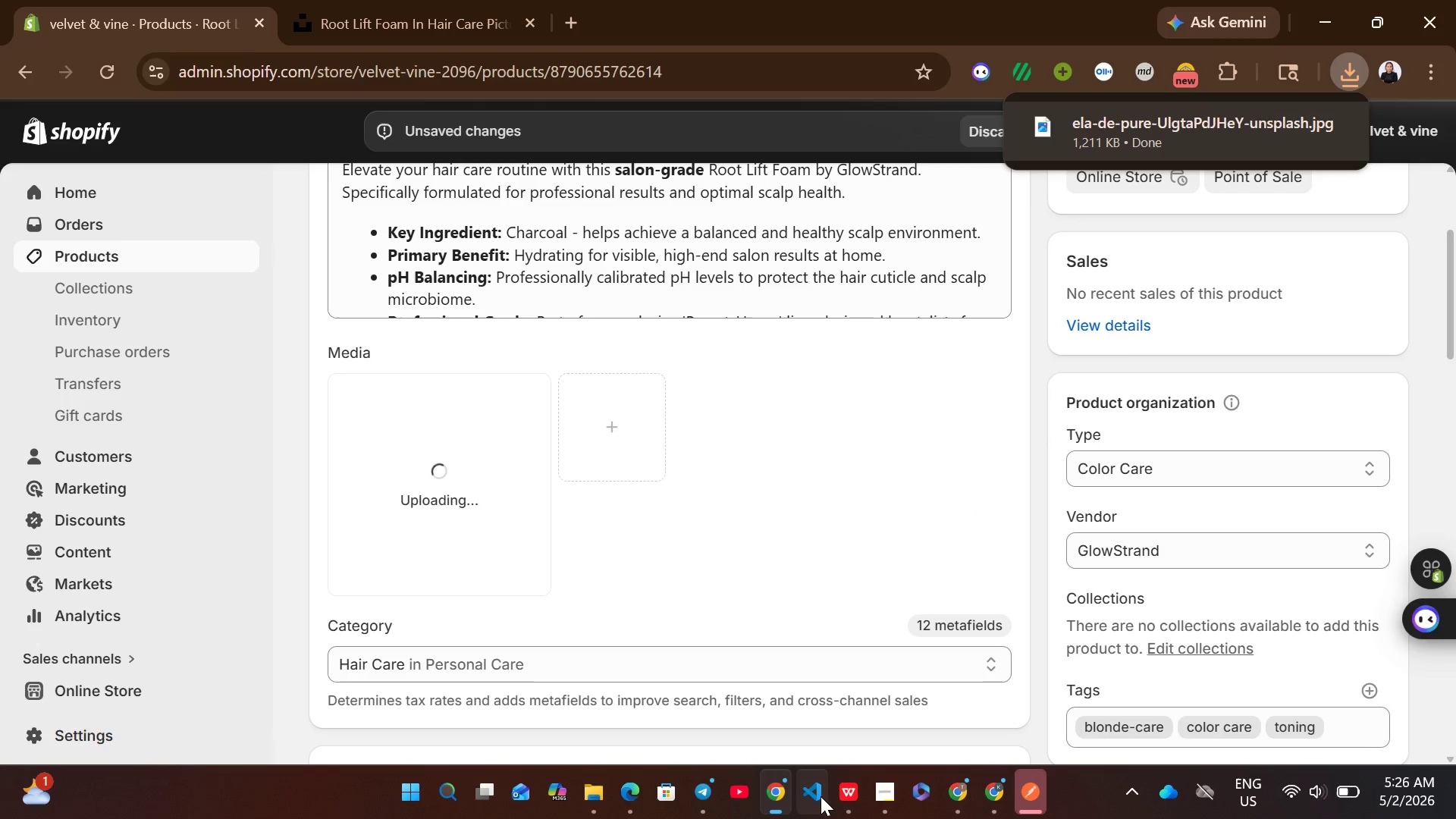 
left_click([846, 792])
 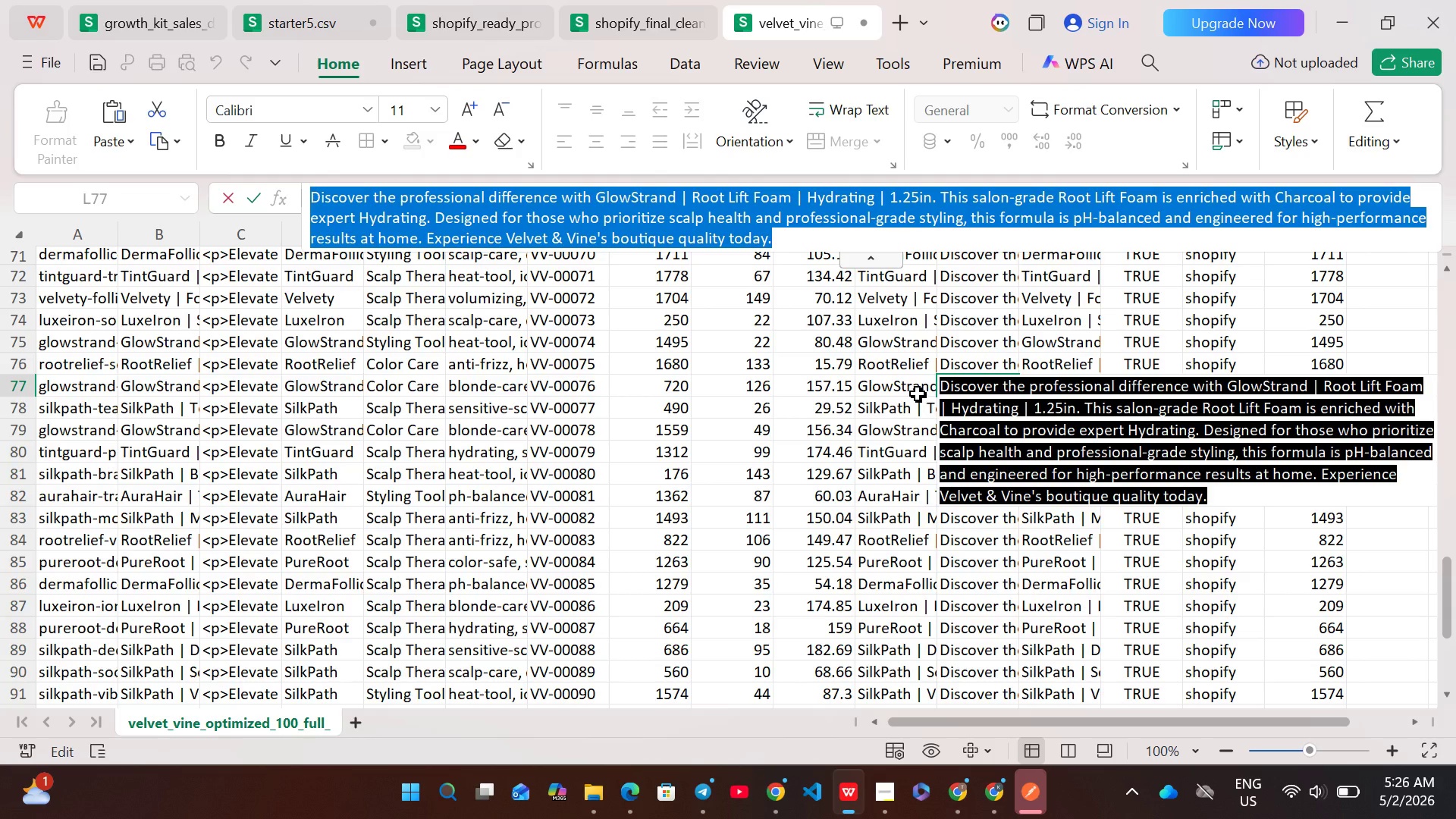 
left_click([913, 389])
 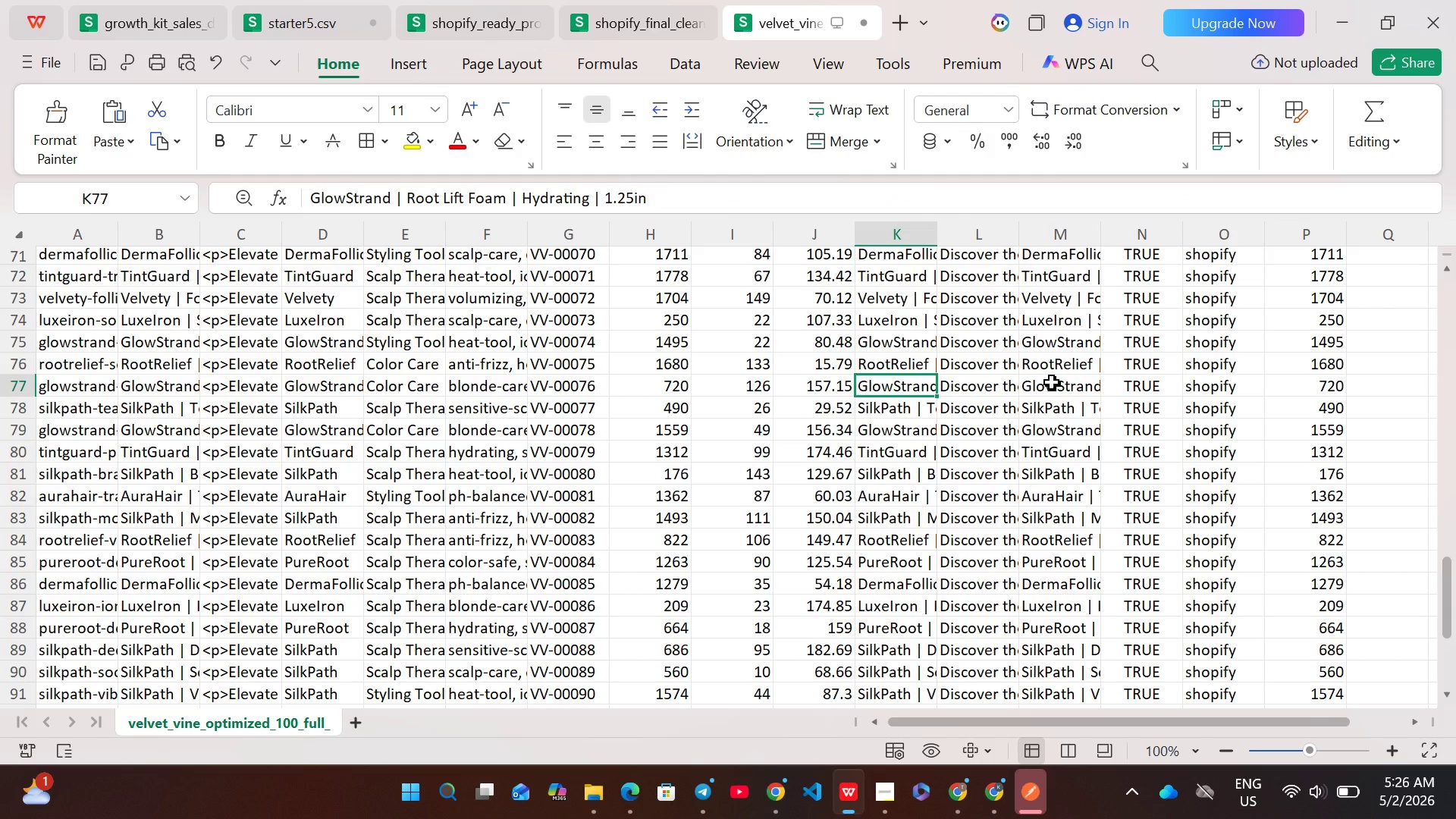 
double_click([1052, 382])
 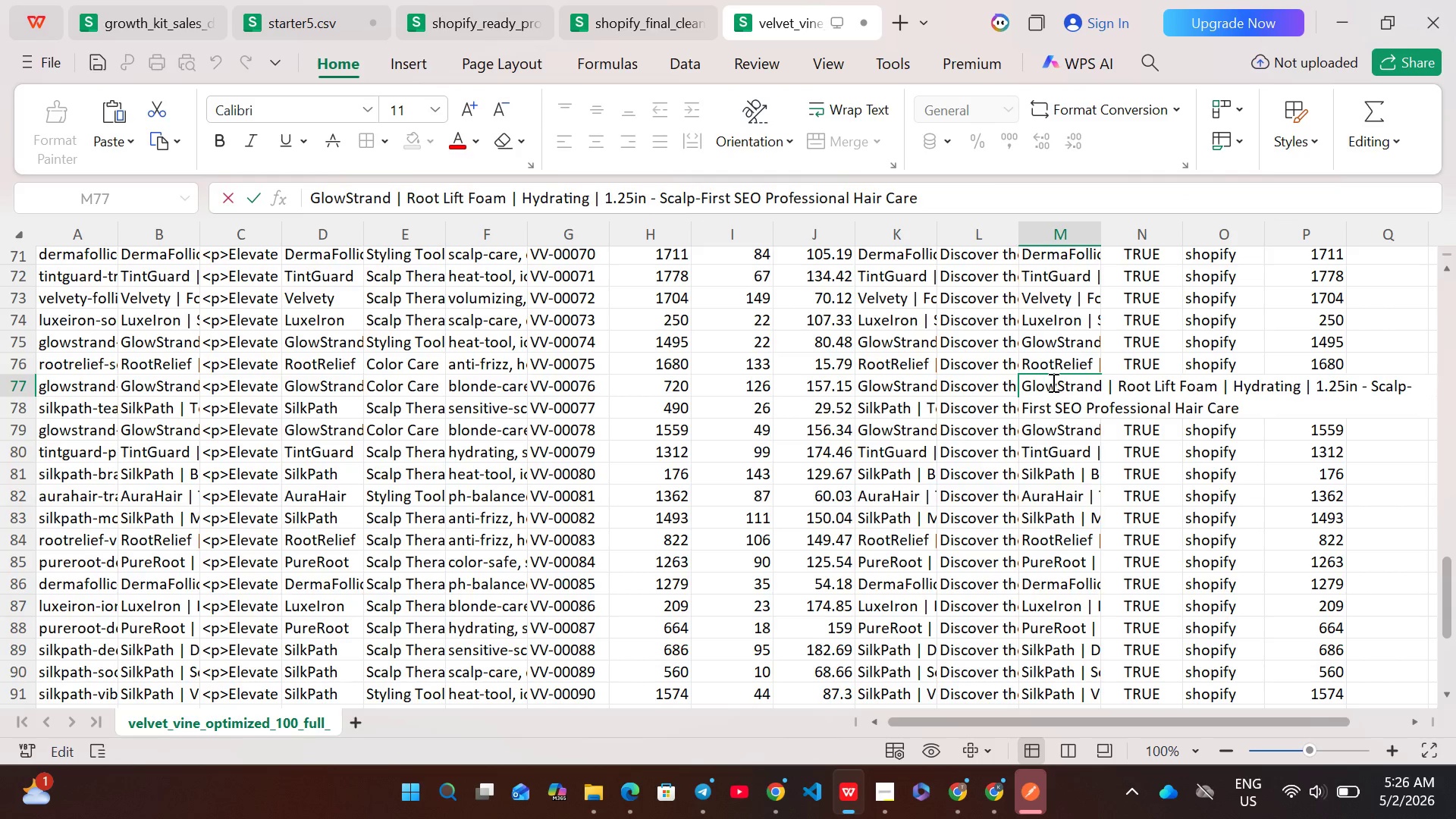 
key(Control+A)
 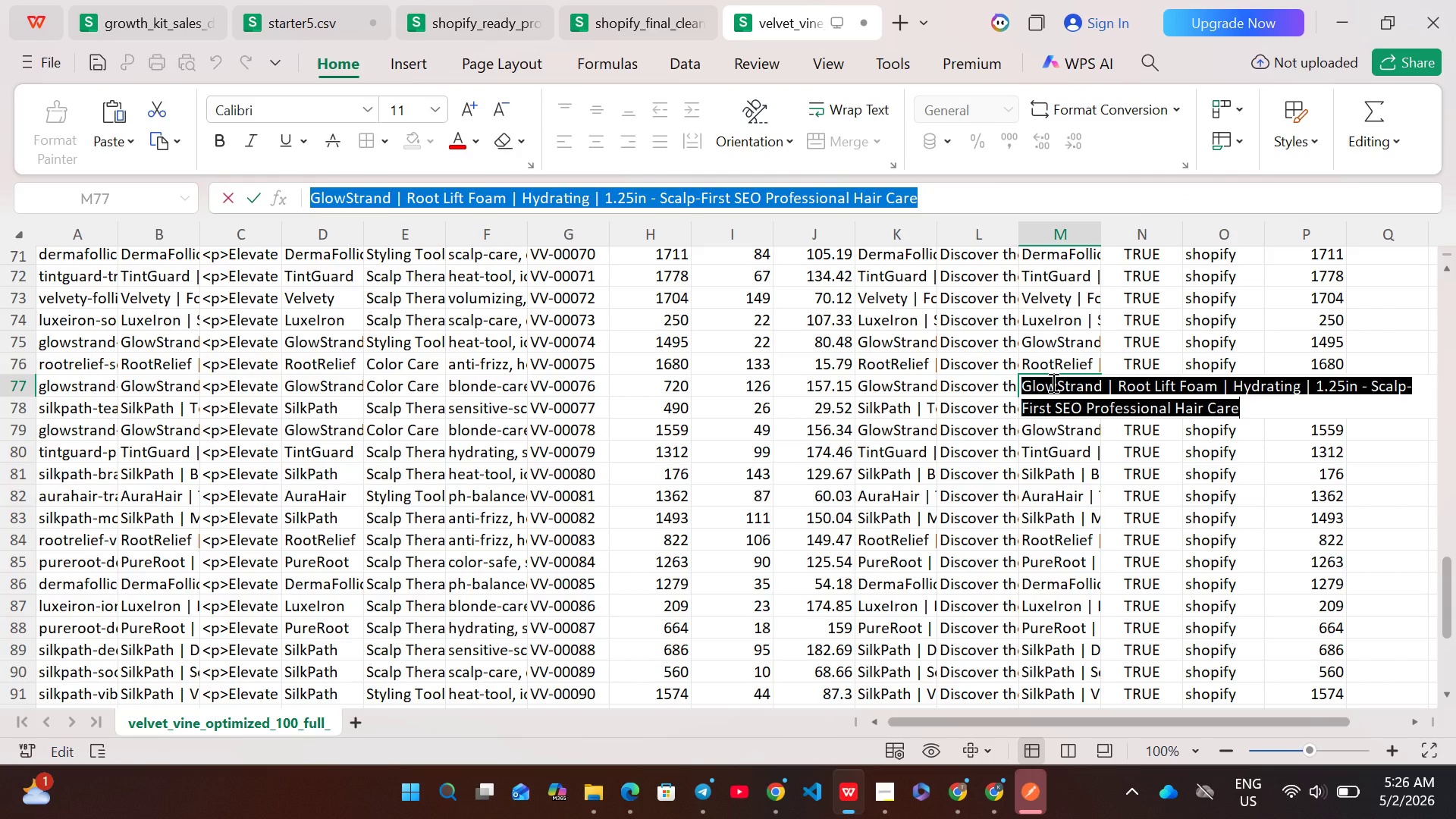 
key(Control+C)
 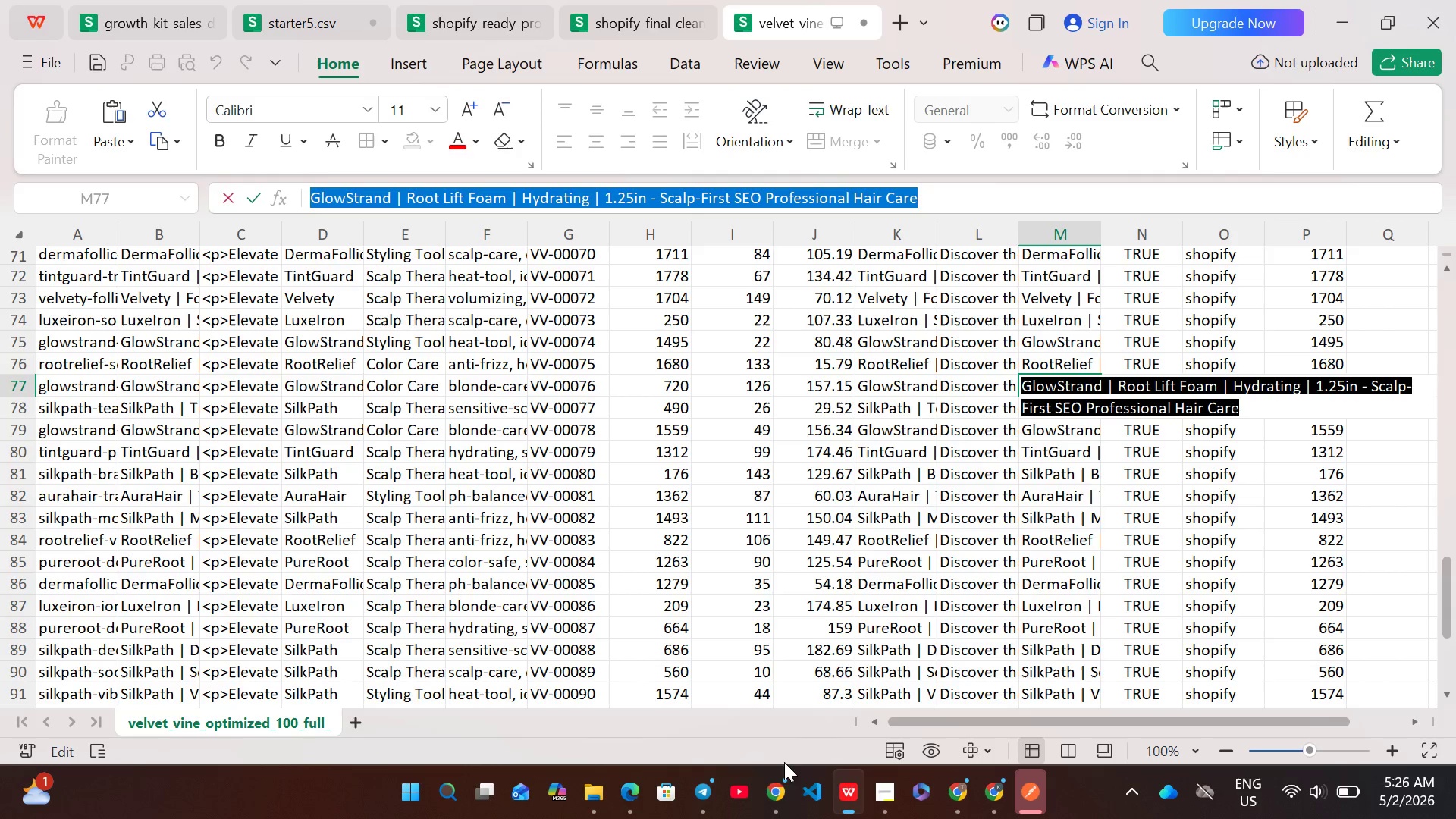 
left_click([782, 773])
 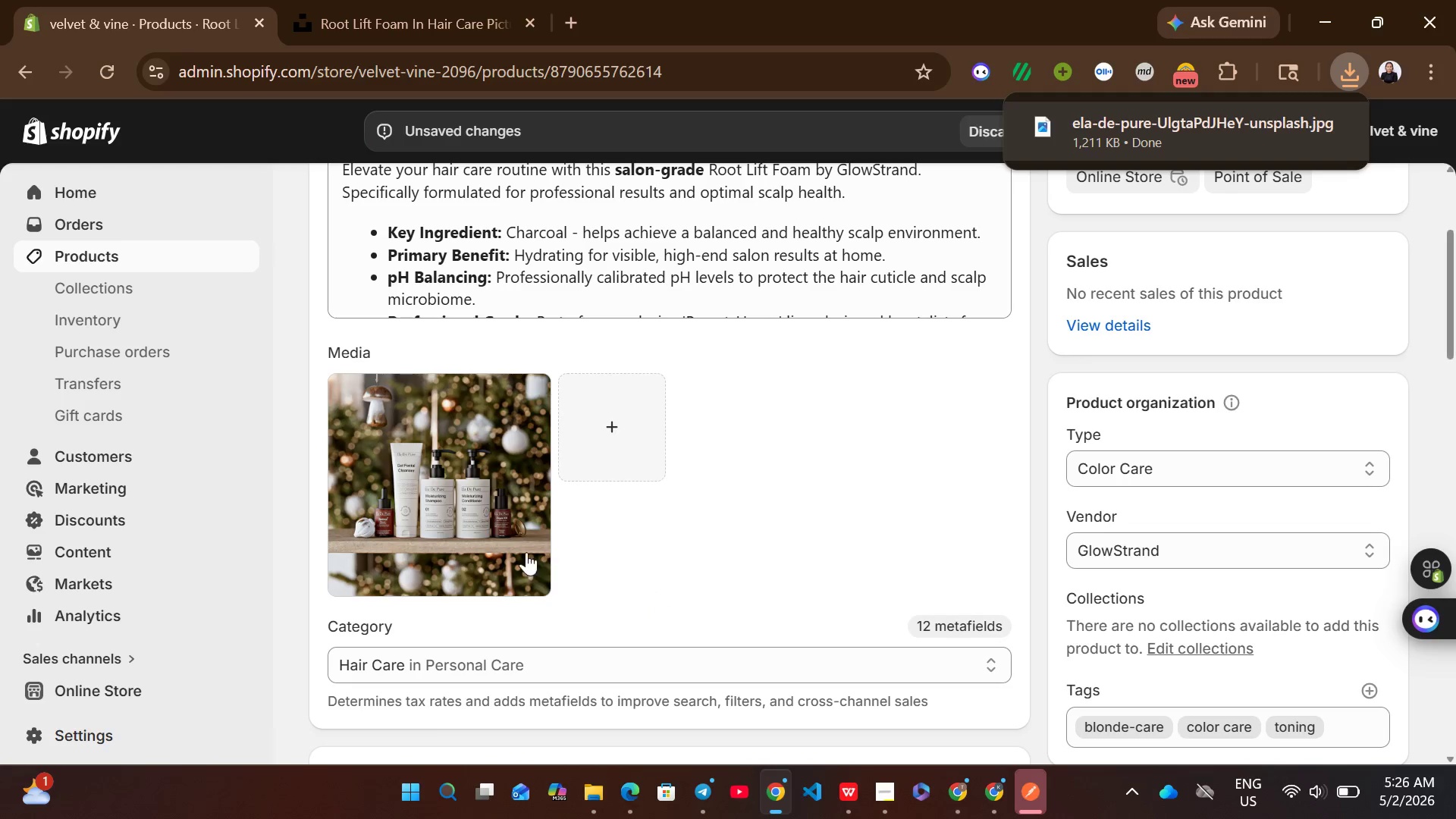 
left_click([504, 552])
 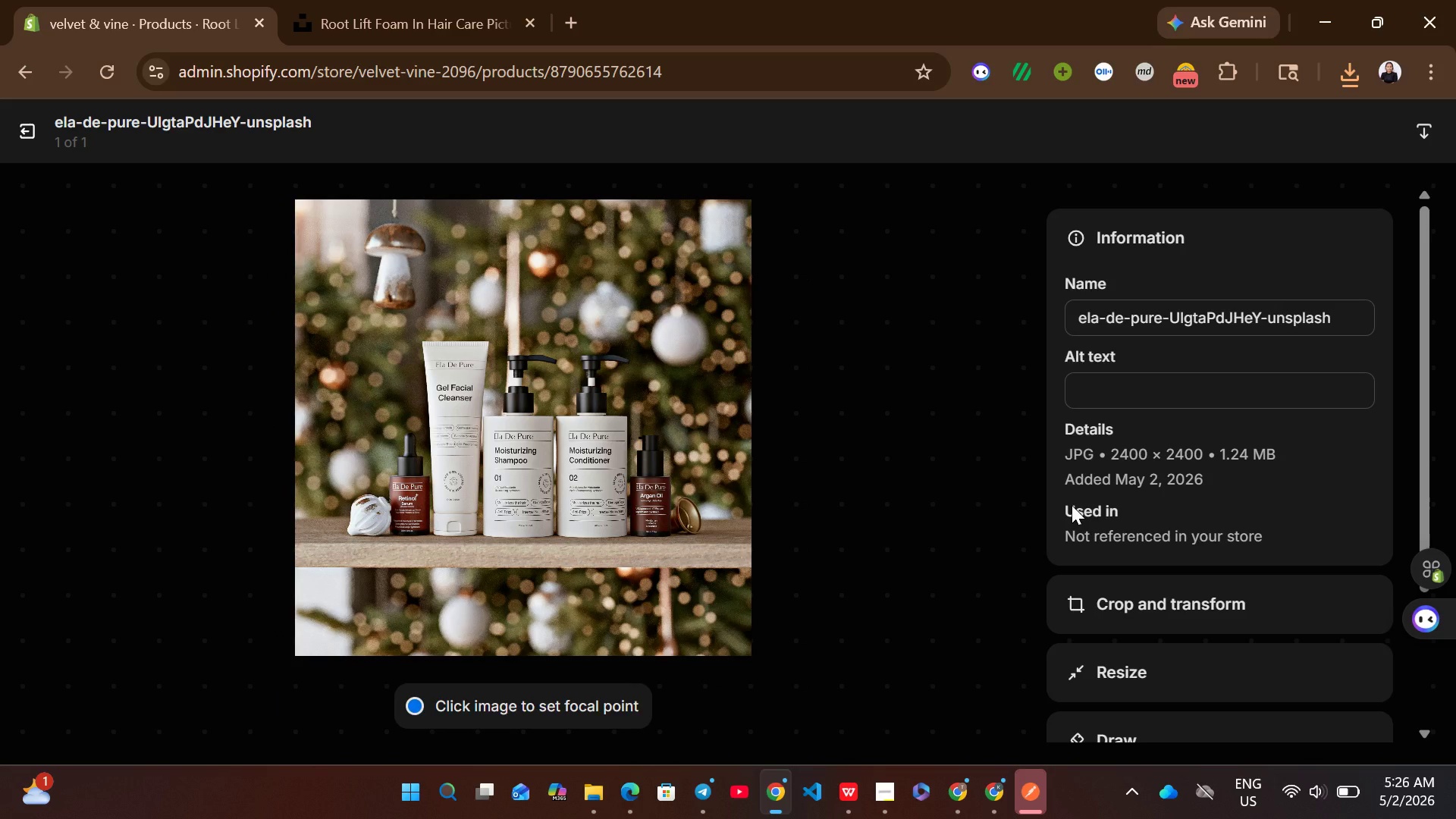 
left_click([1104, 391])
 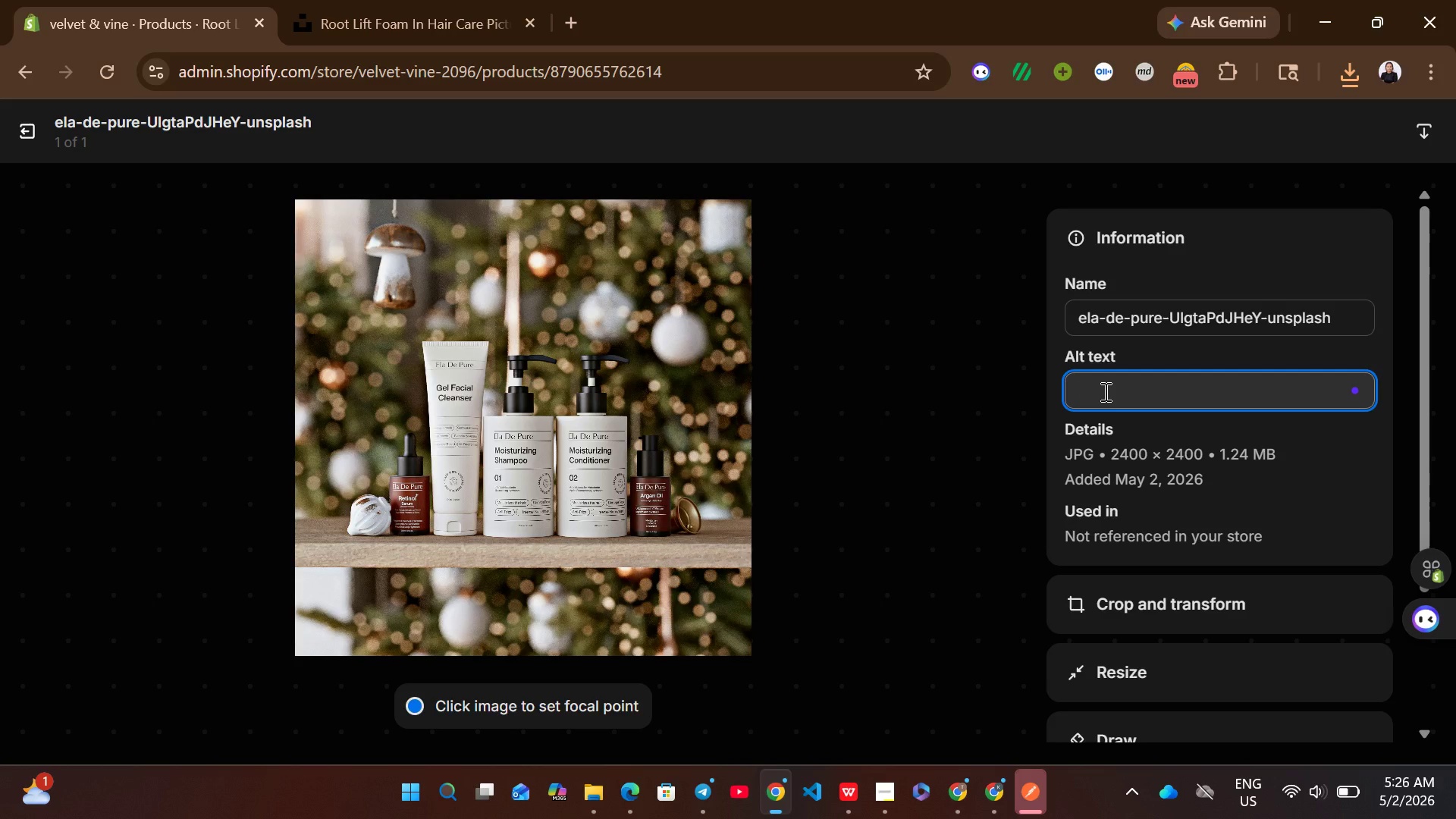 
key(Control+V)
 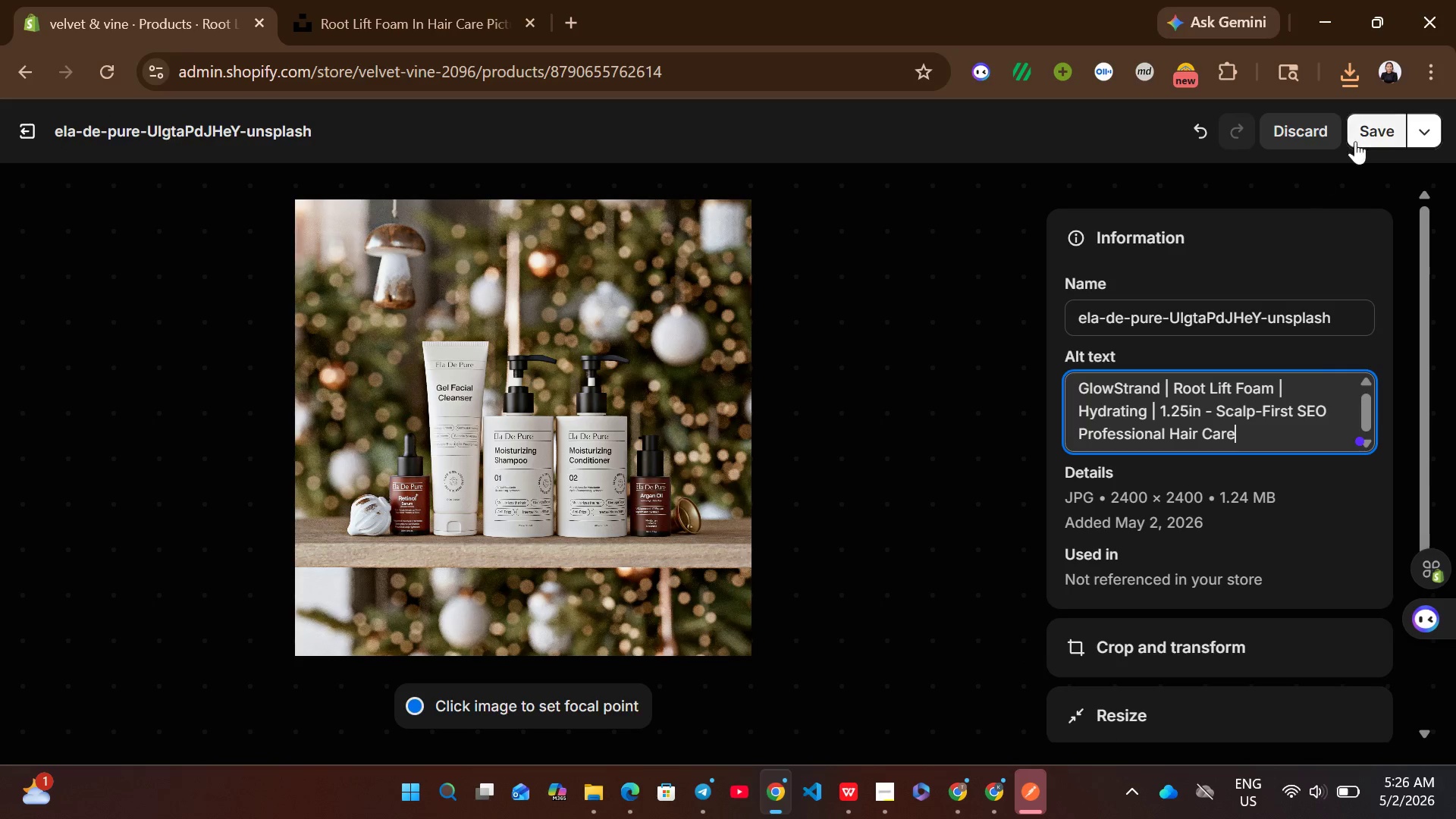 
left_click([1367, 130])
 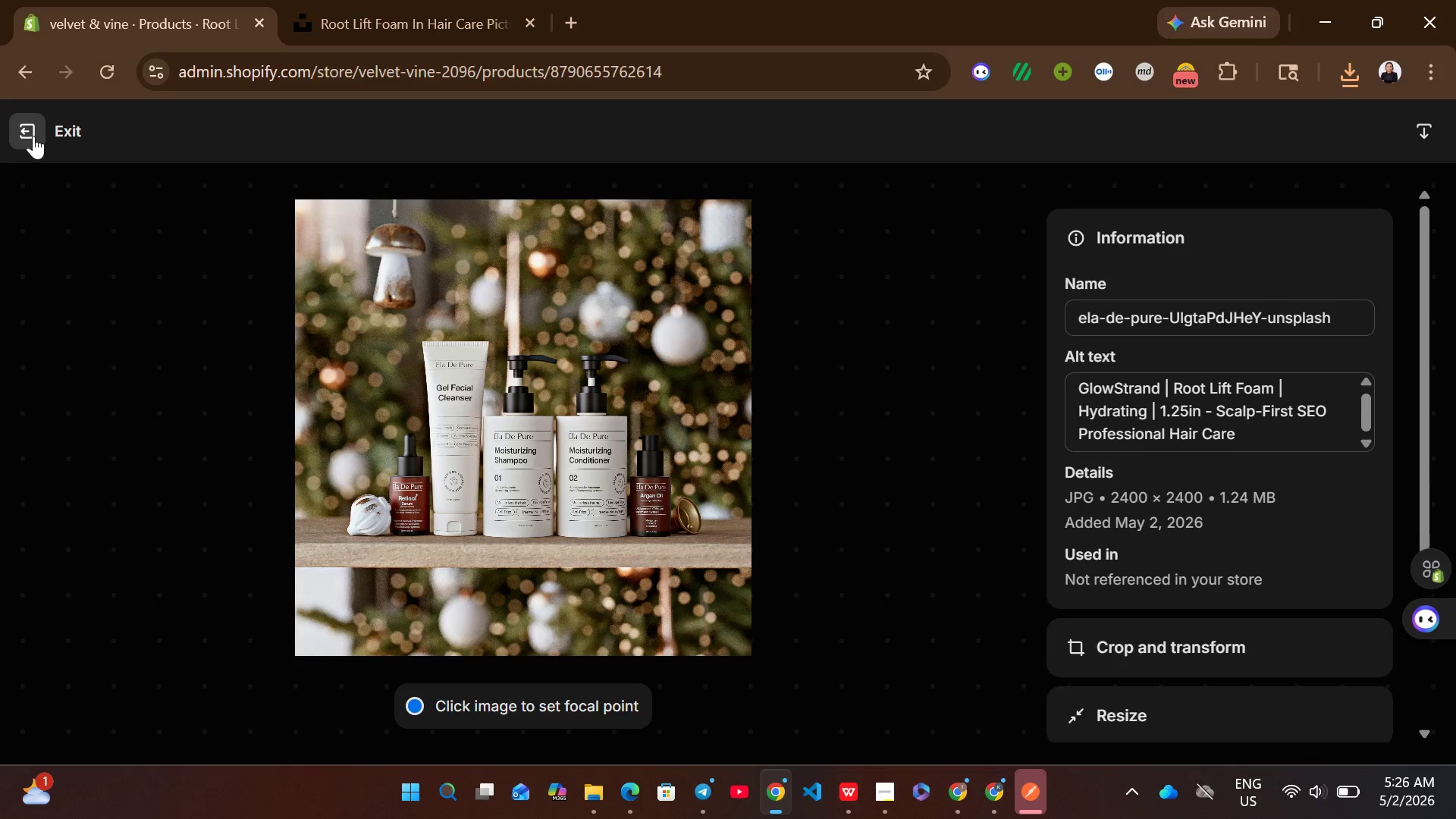 
left_click([33, 136])
 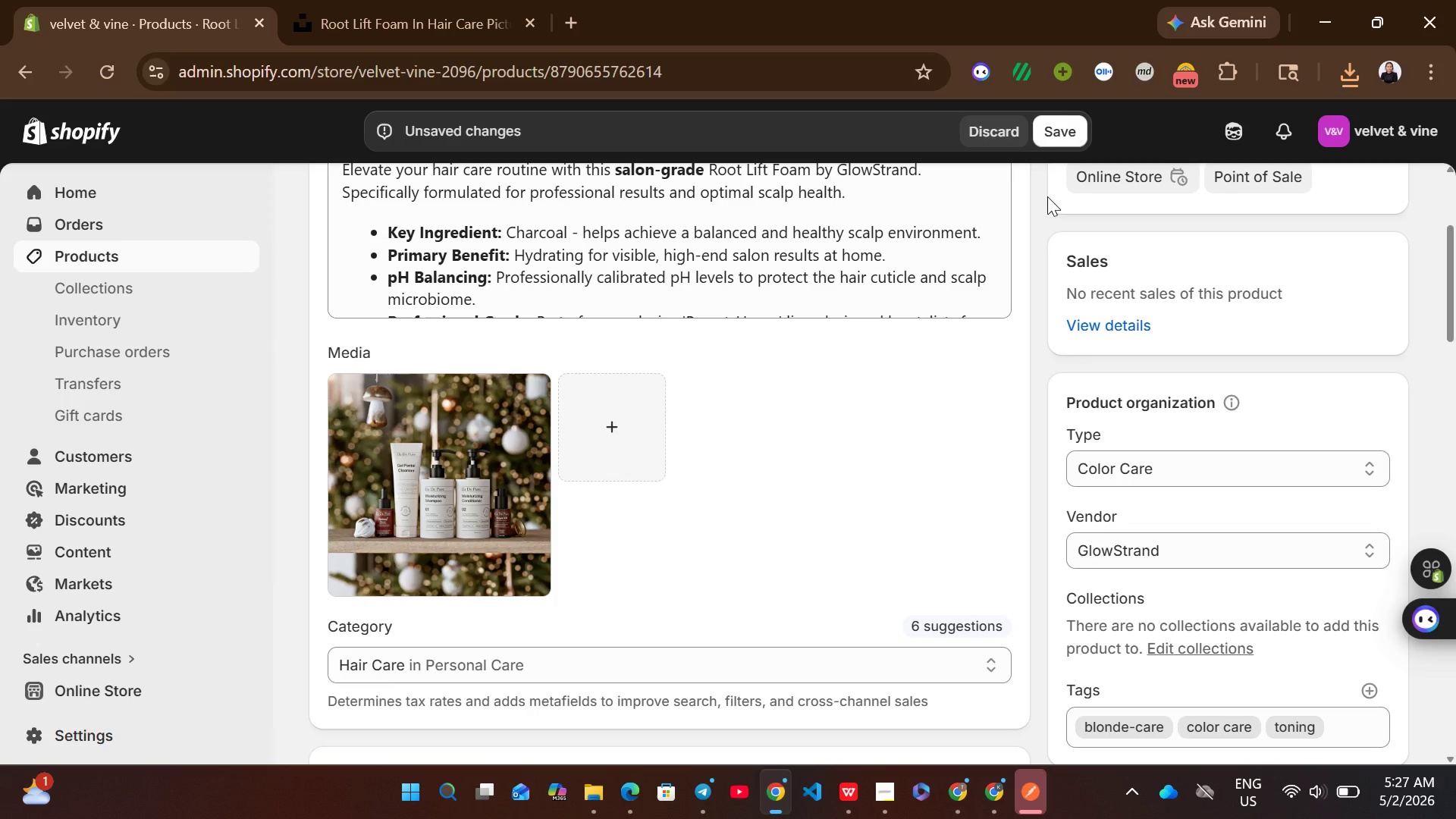 
left_click([1047, 131])
 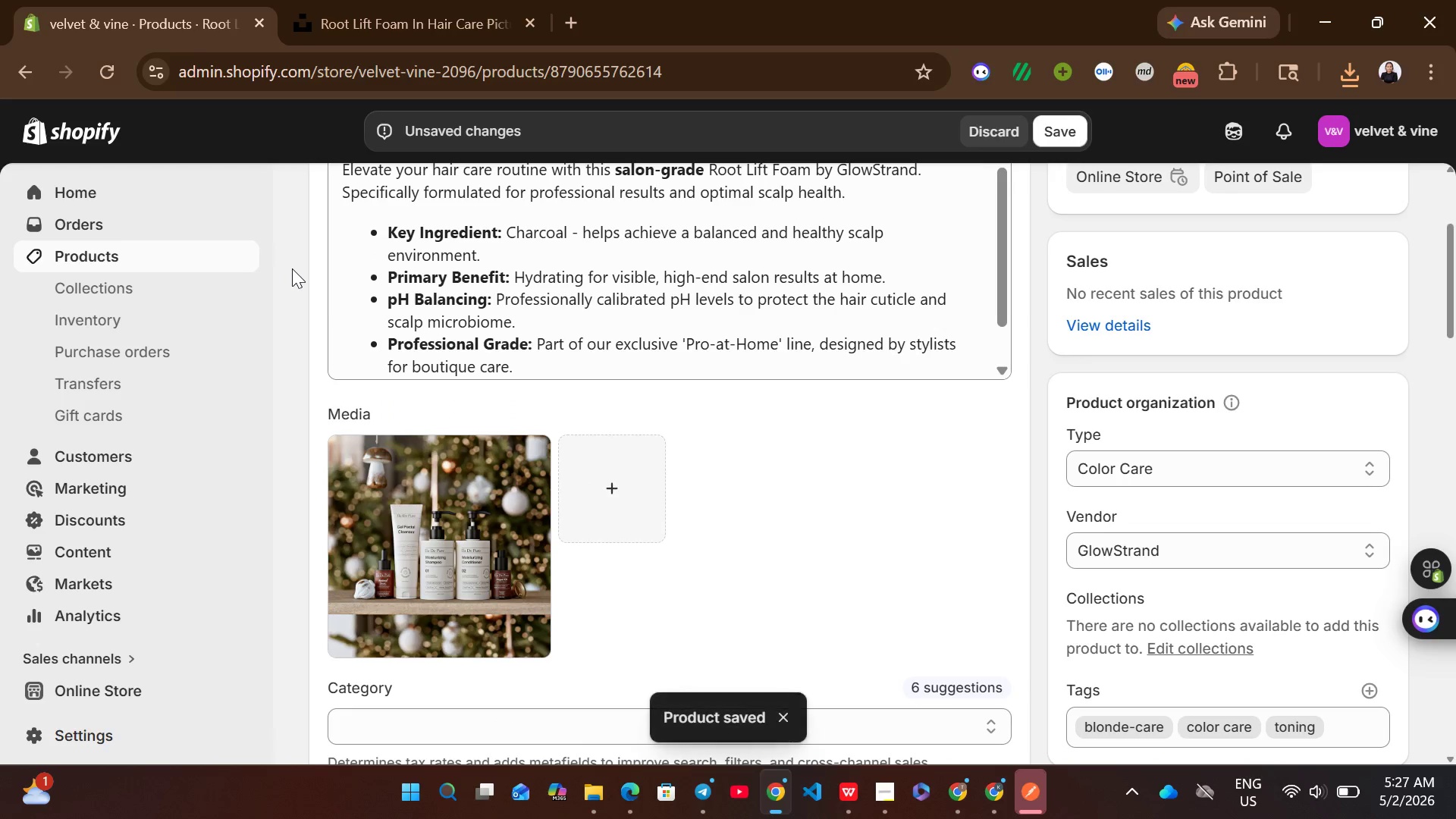 
wait(7.3)
 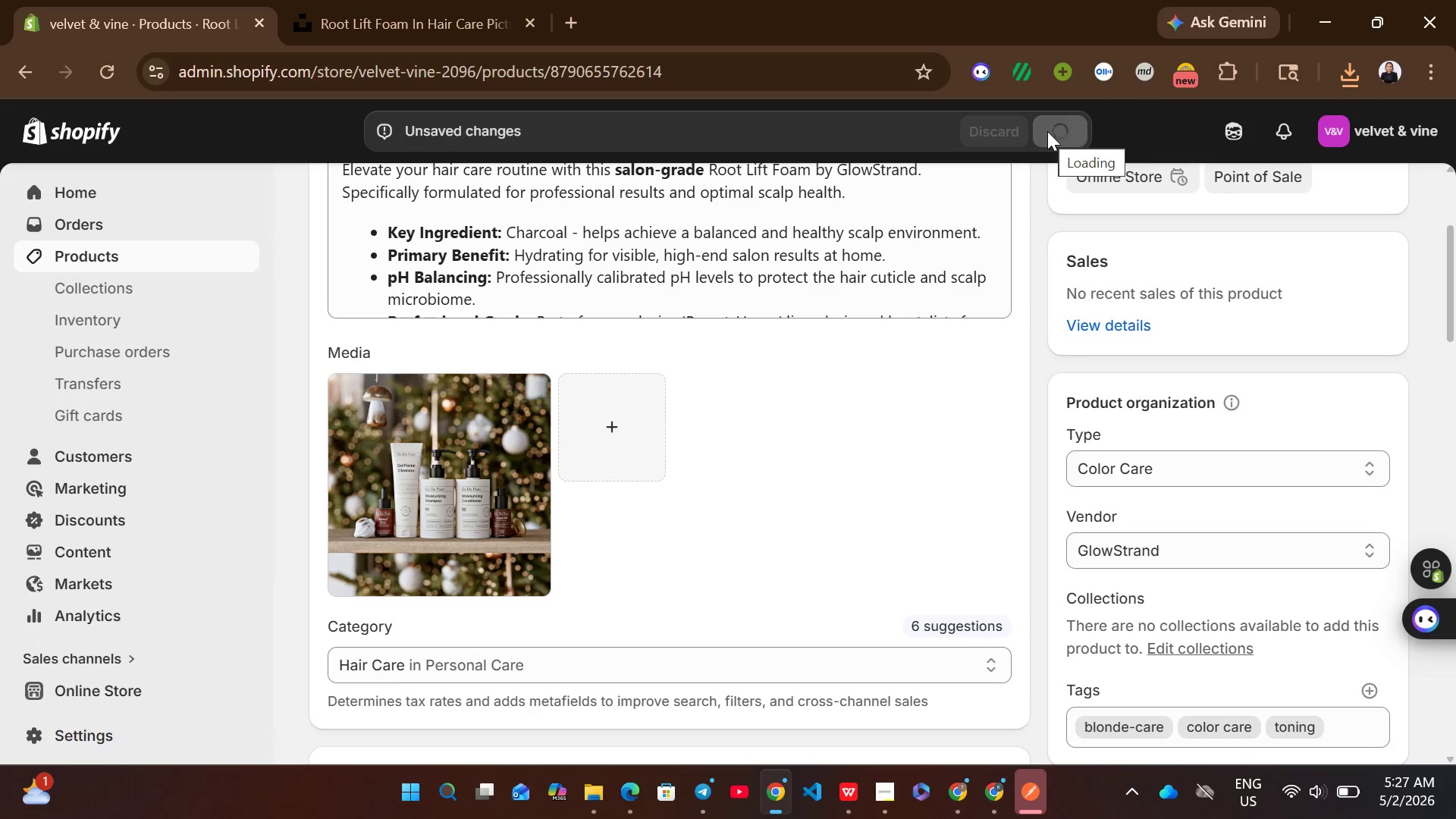 
left_click([212, 258])
 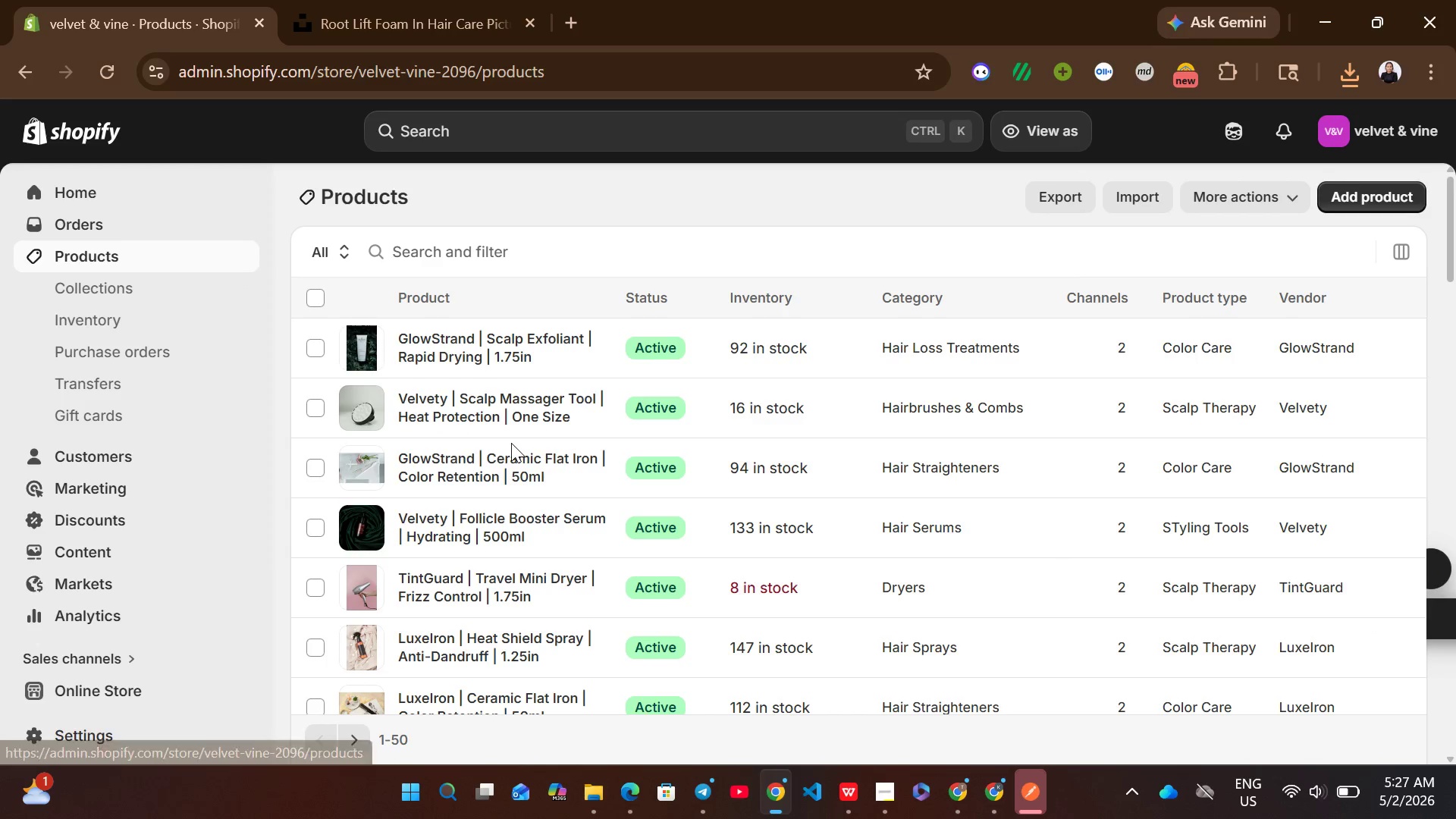 
wait(9.19)
 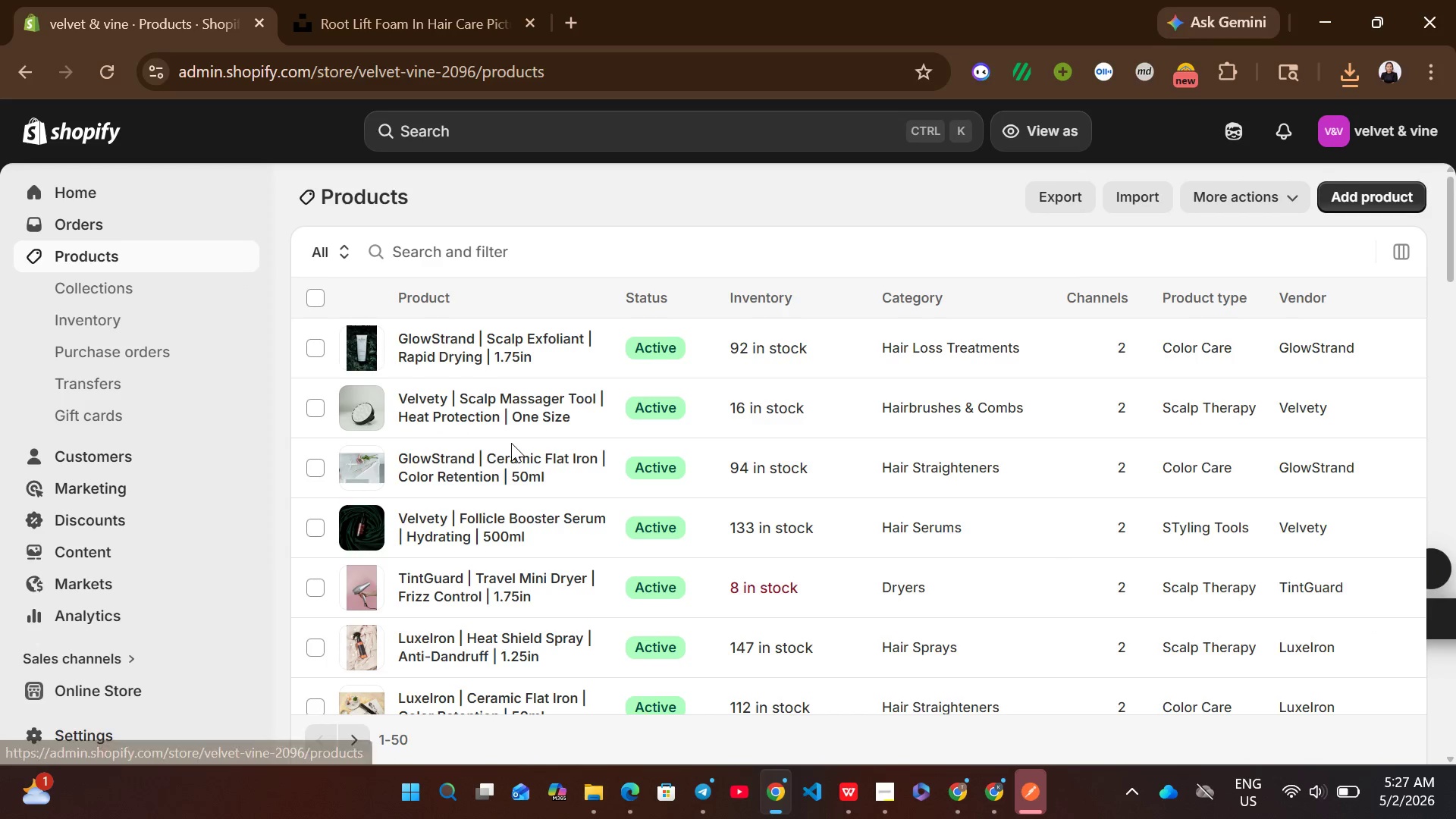 
left_click([541, 407])
 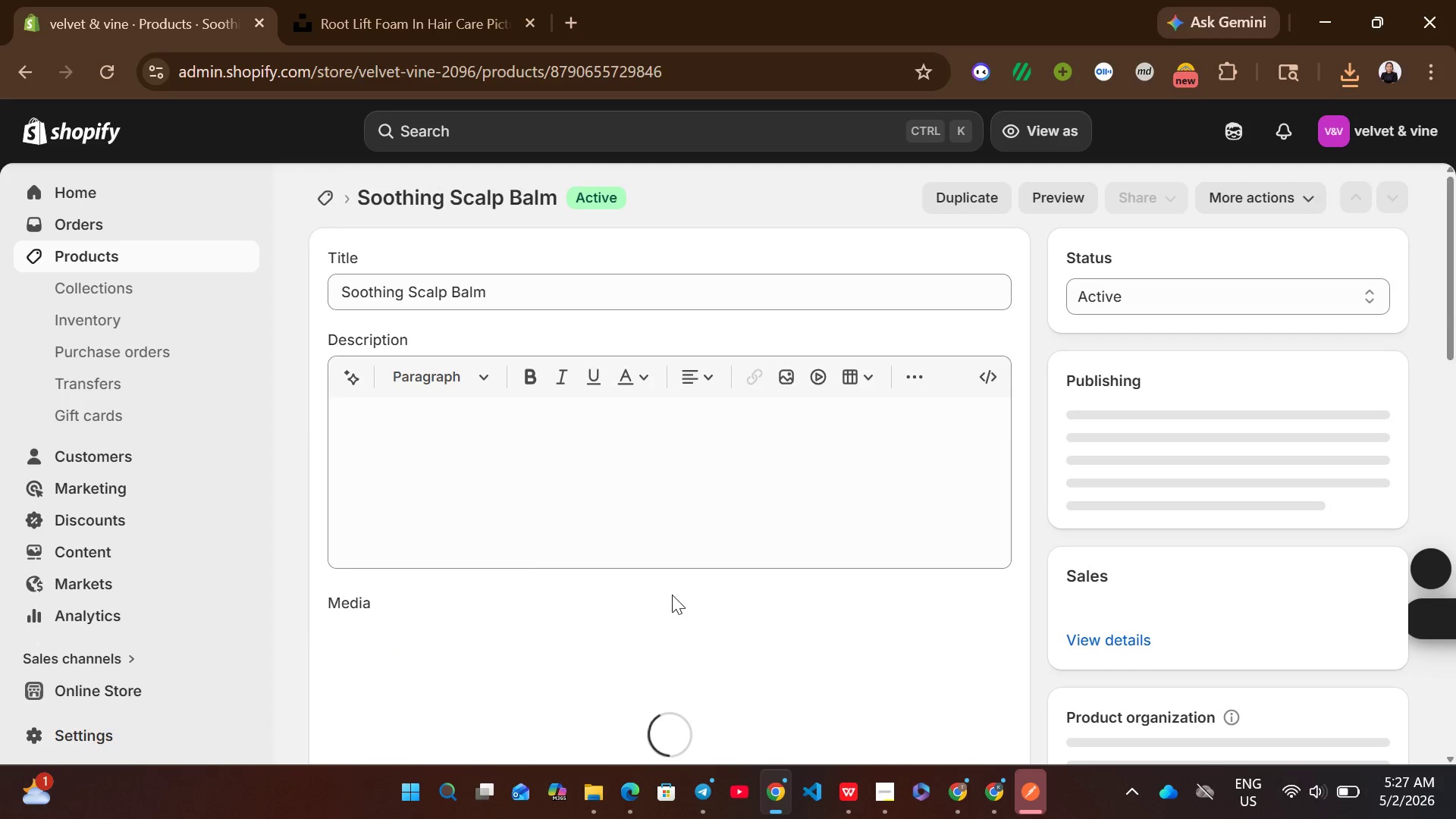 
left_click([846, 792])
 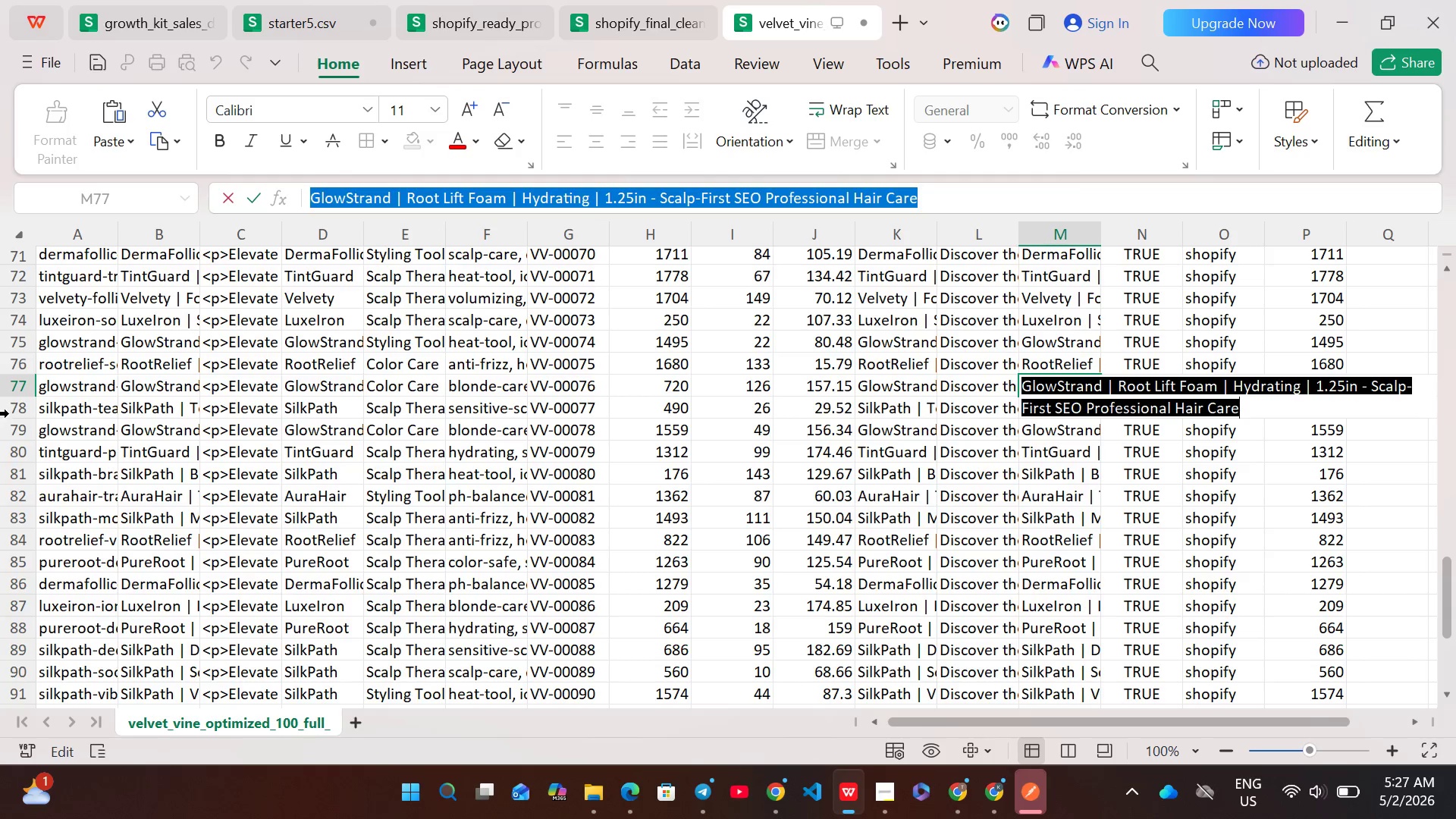 
left_click([16, 410])
 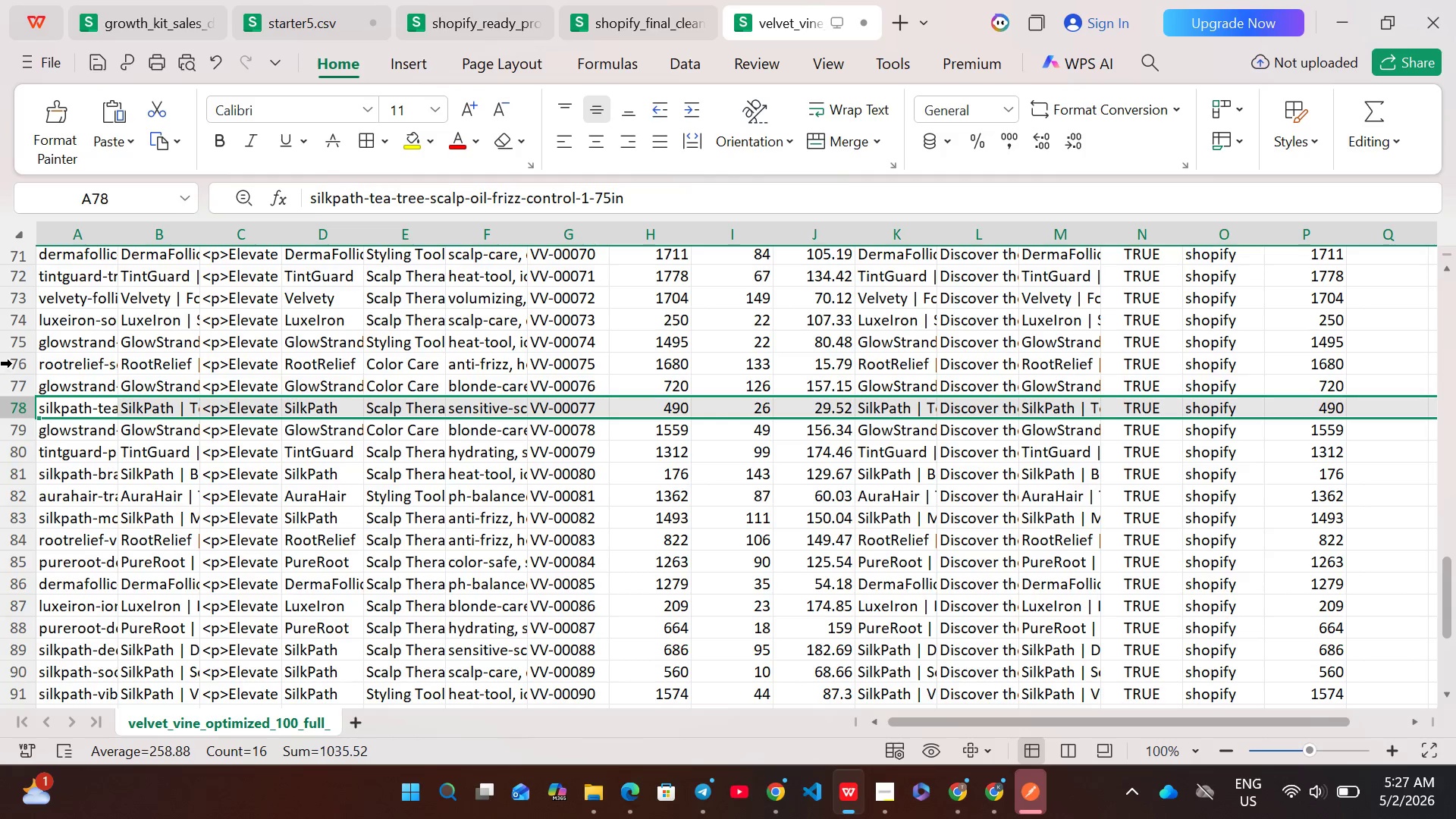 
left_click([12, 363])
 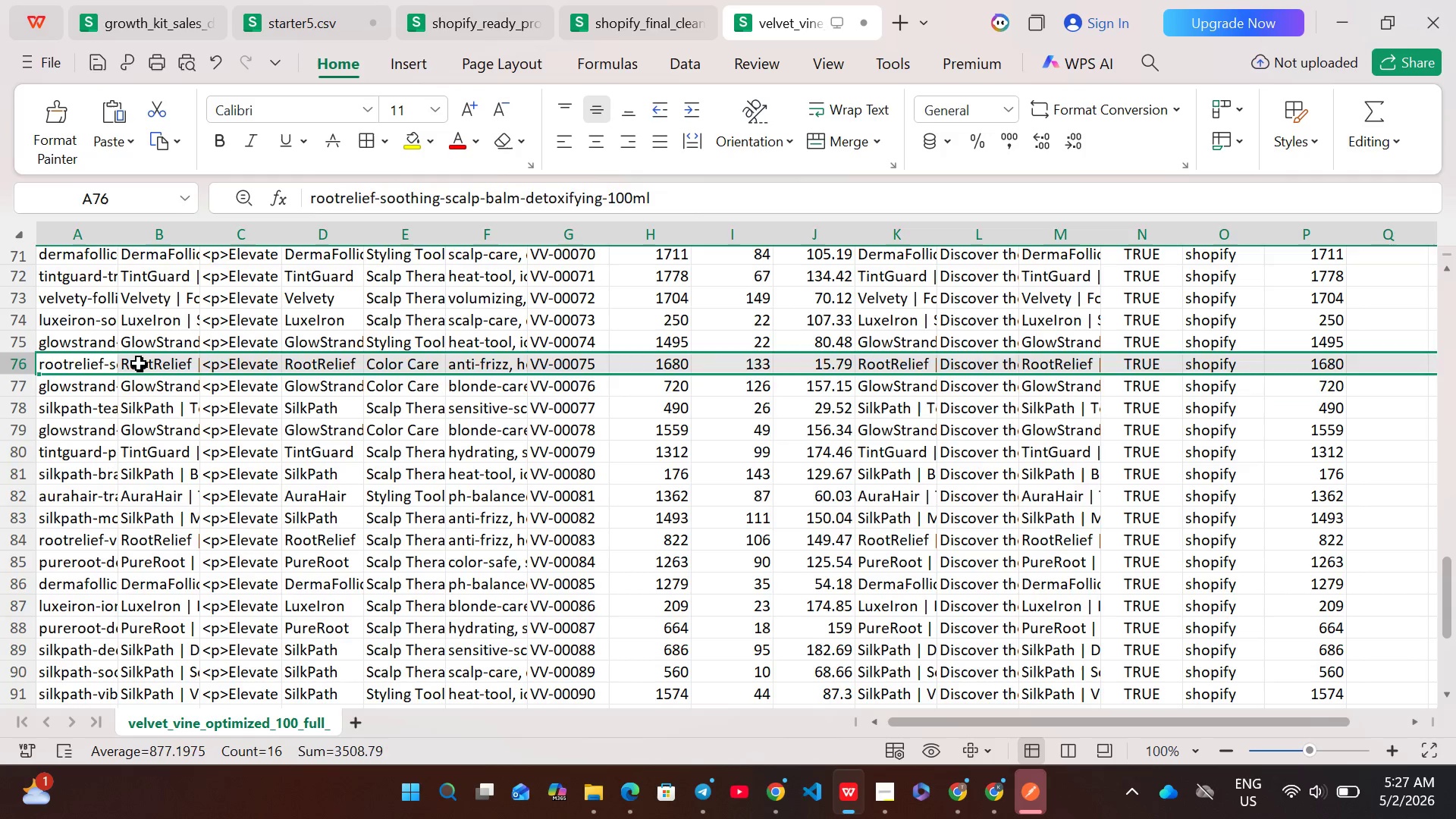 
double_click([139, 363])
 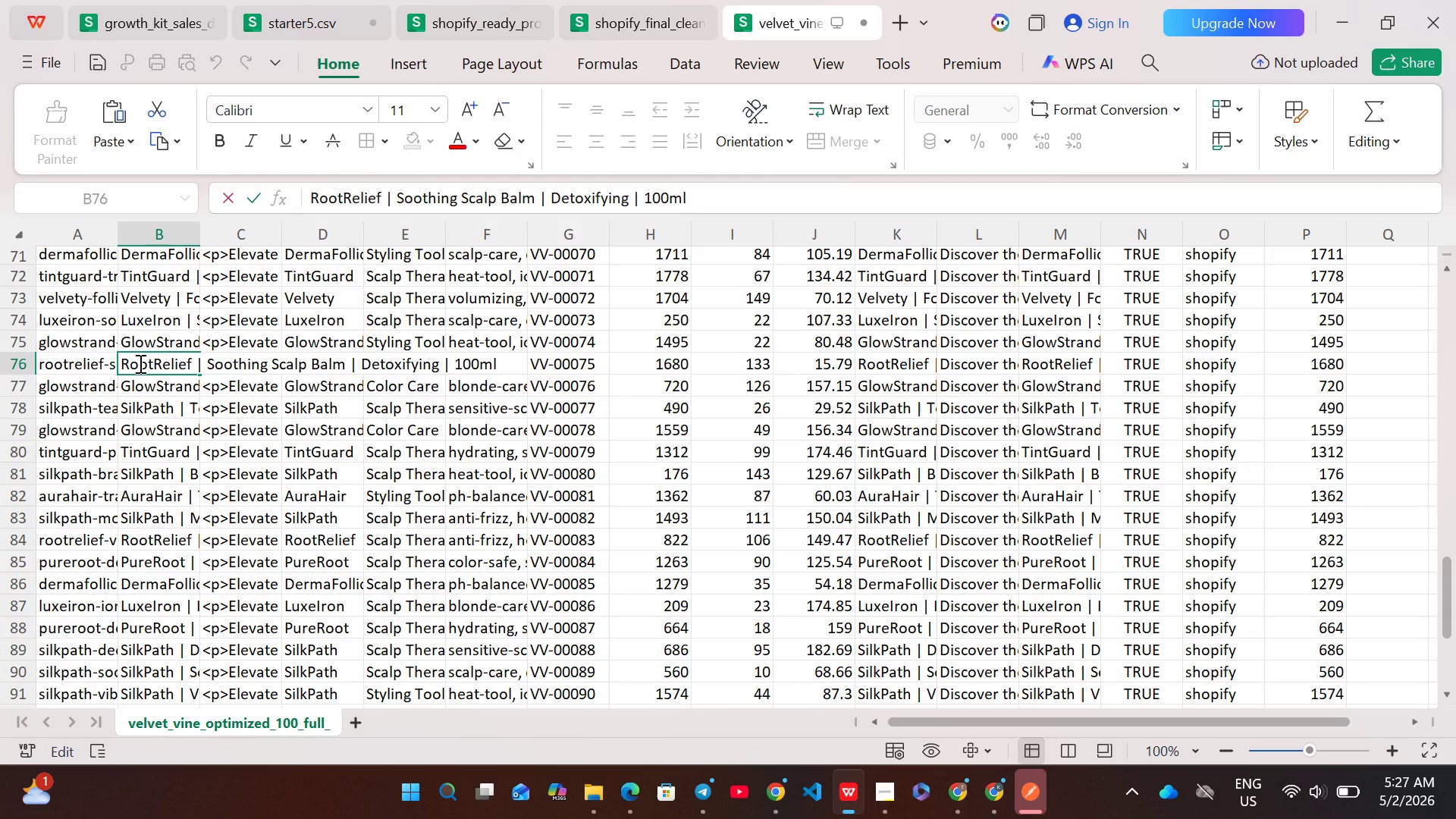 
key(Control+ControlLeft)
 